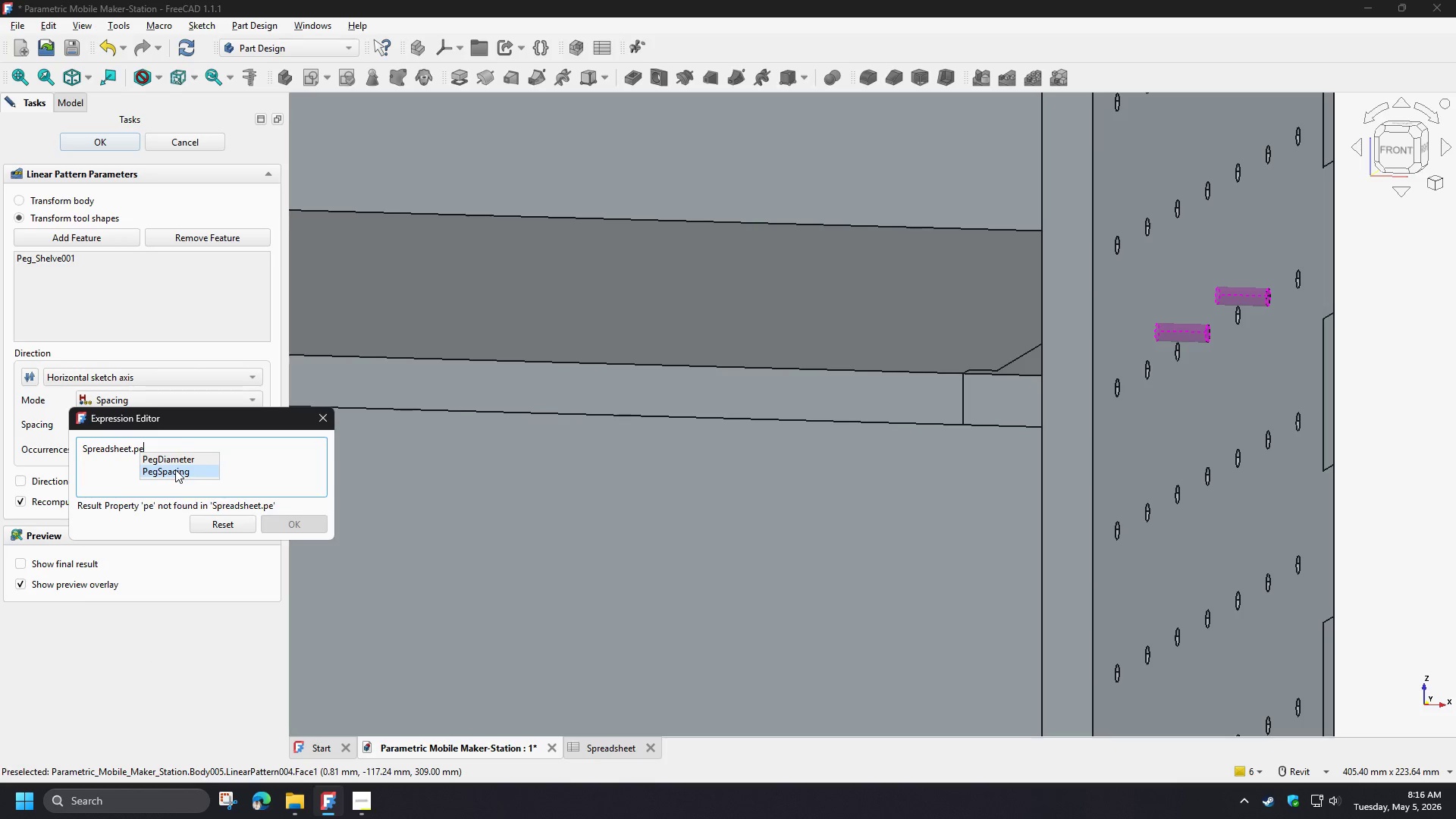 
left_click([175, 469])
 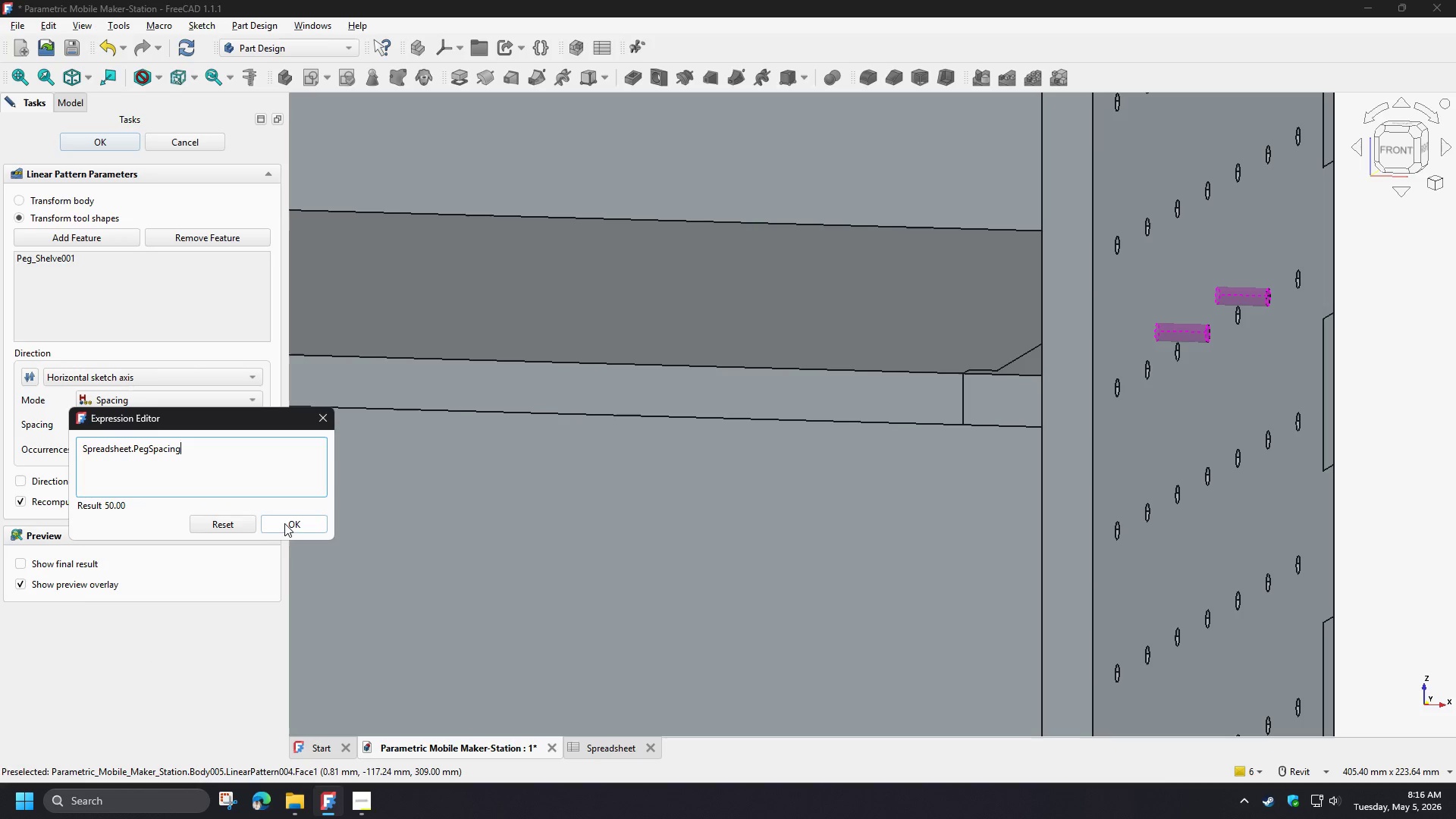 
left_click([286, 524])
 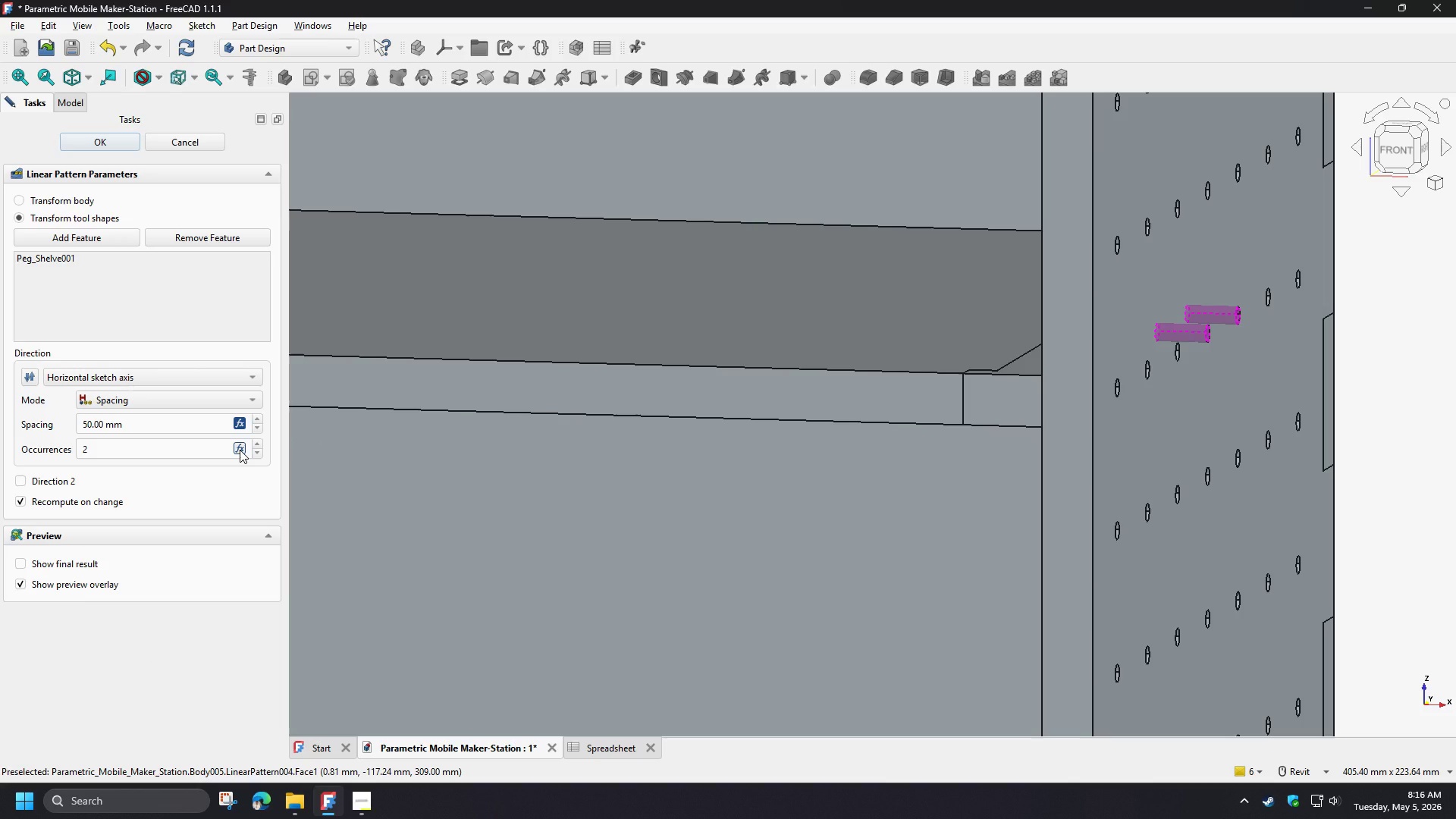 
left_click([240, 450])
 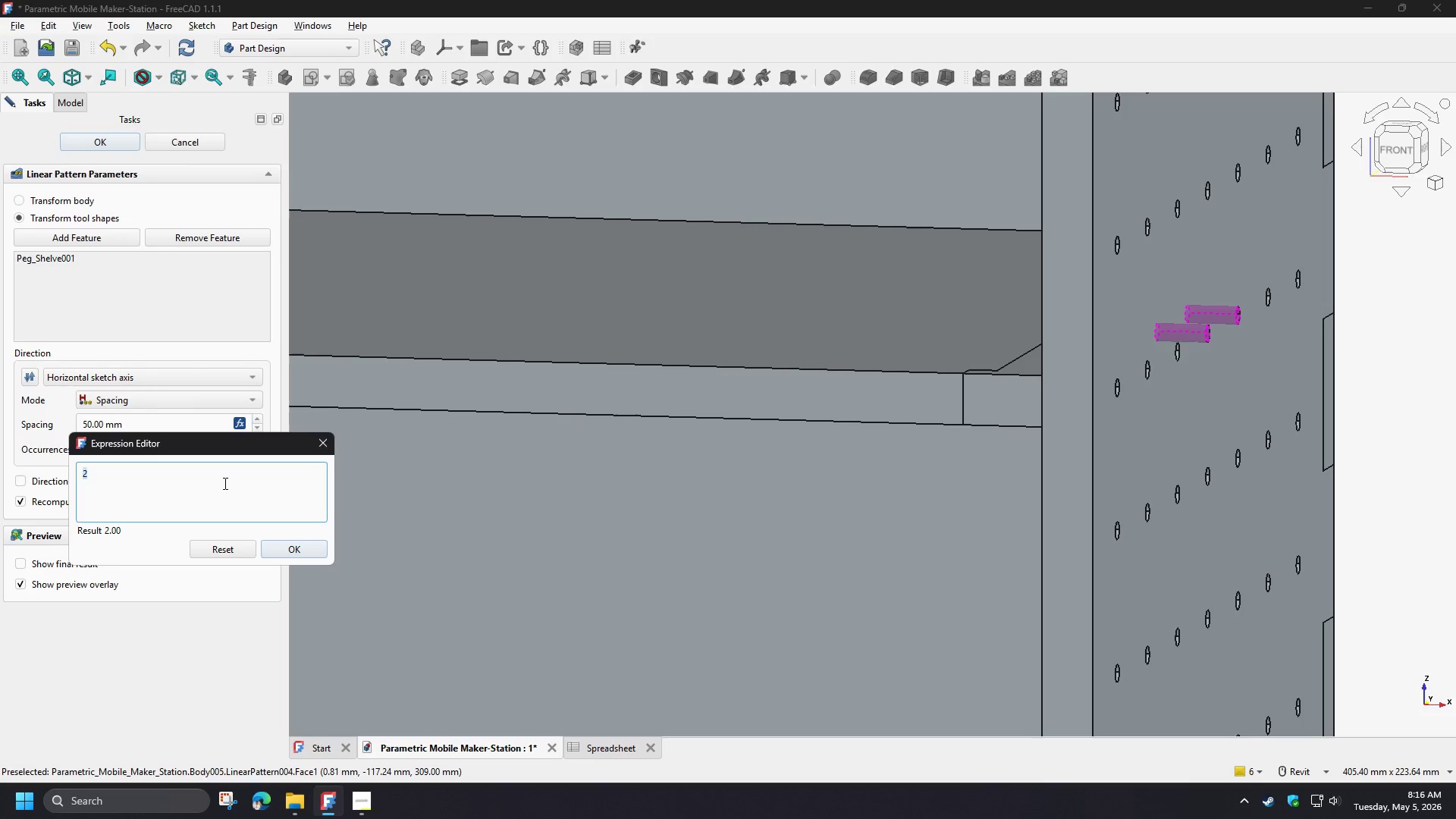 
key(S)
 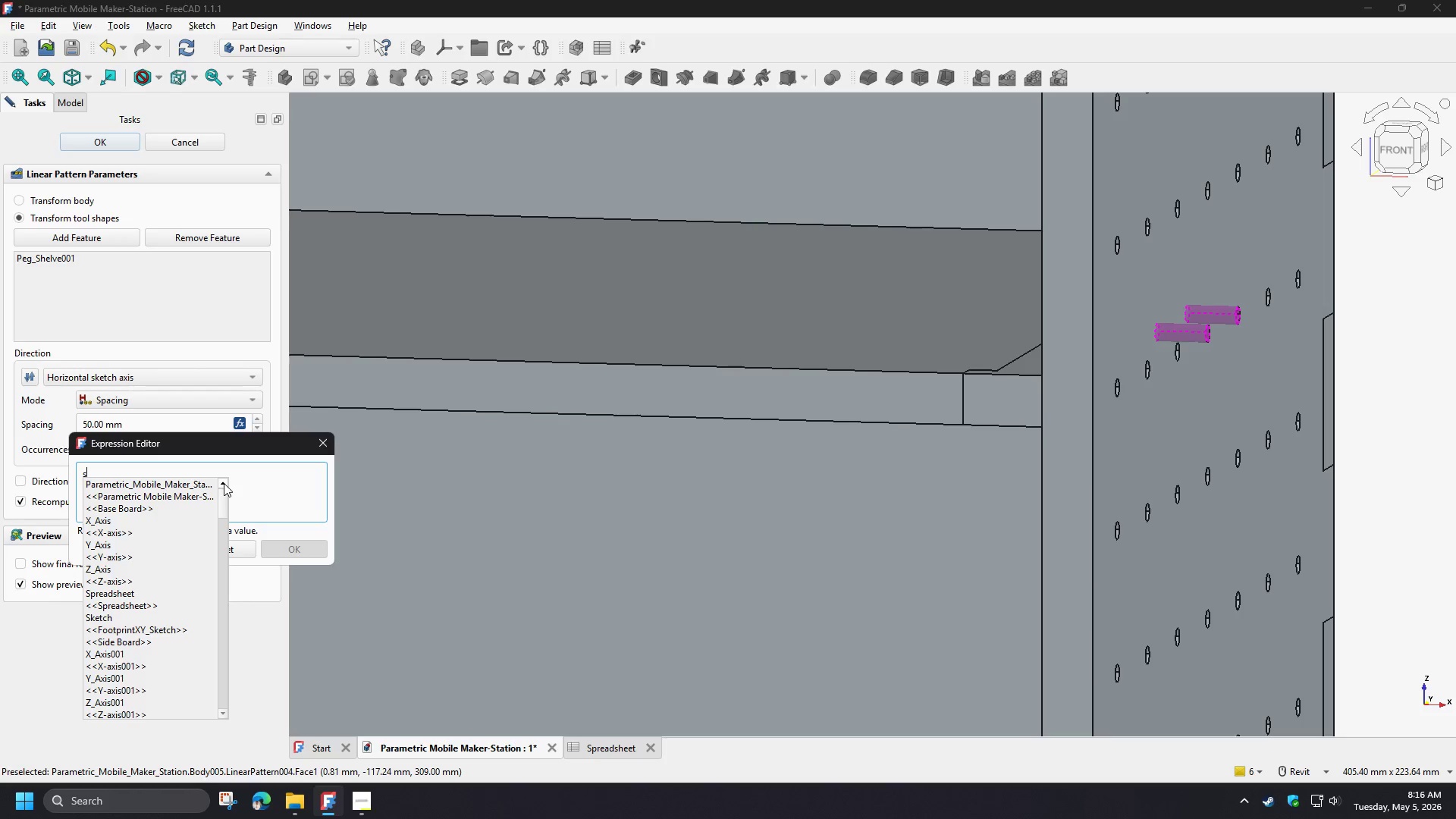 
left_click([262, 494])
 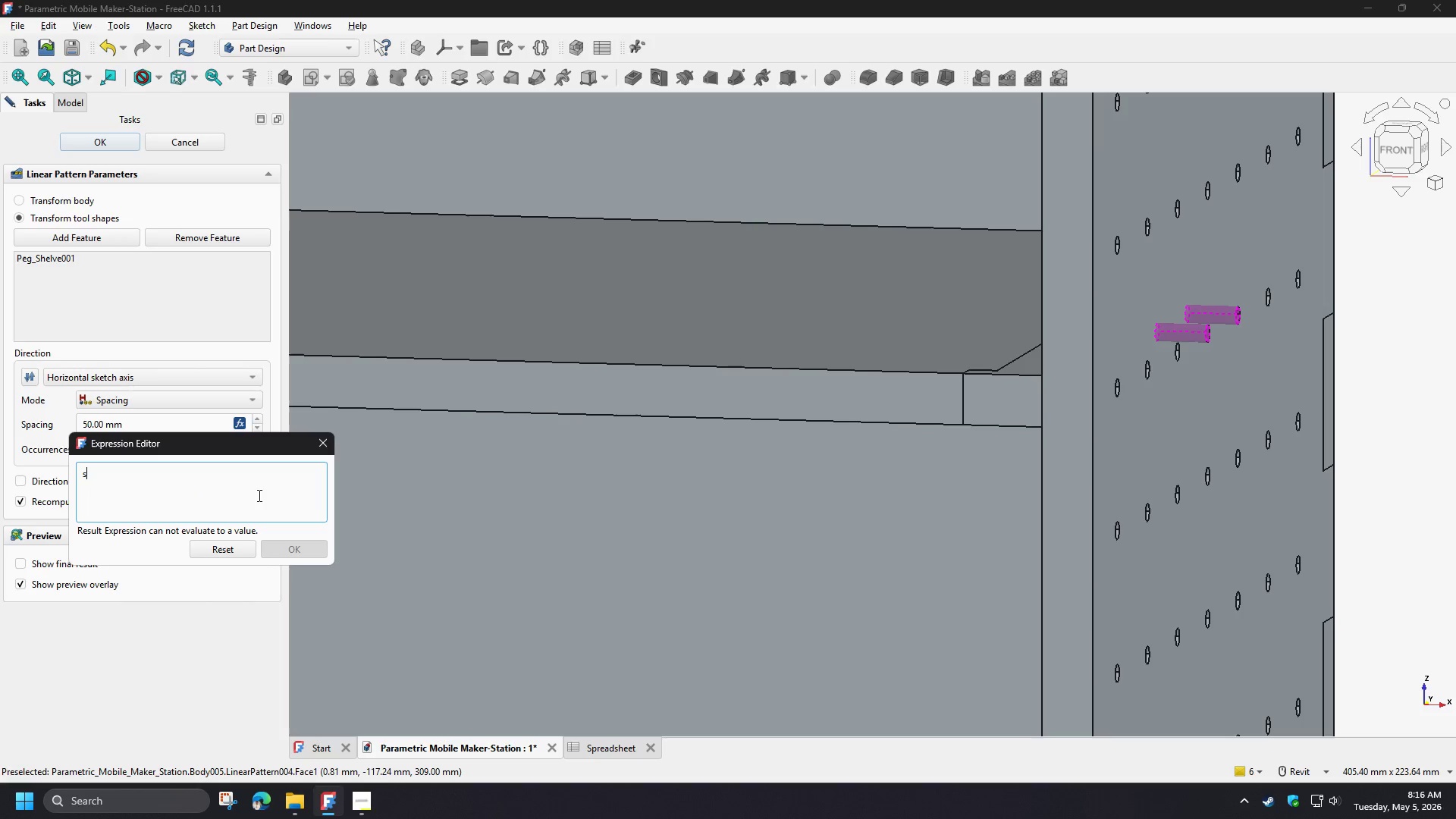 
left_click_drag(start_coordinate=[257, 495], to_coordinate=[19, 479])
 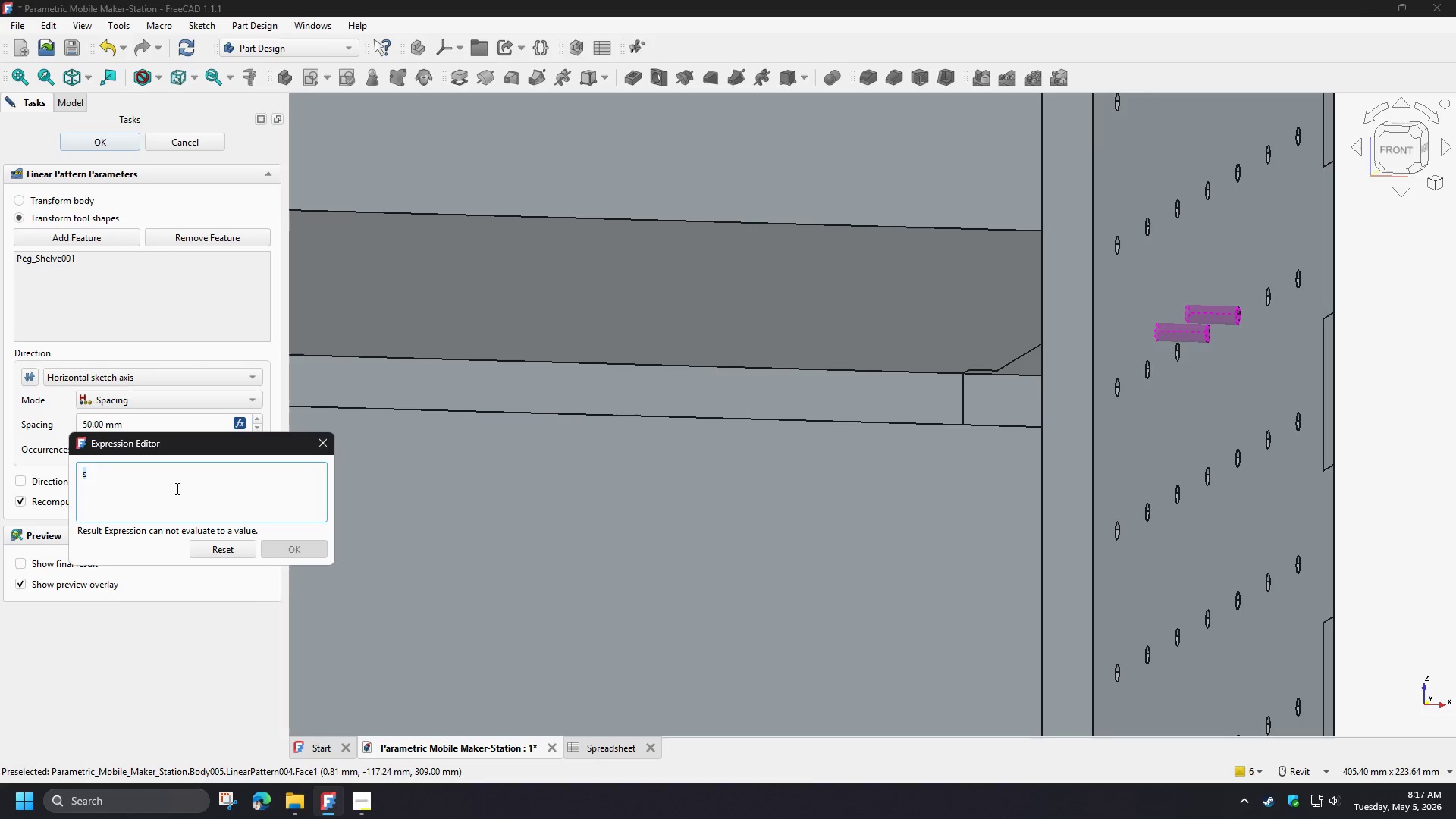 
key(Control+Meta+V)
 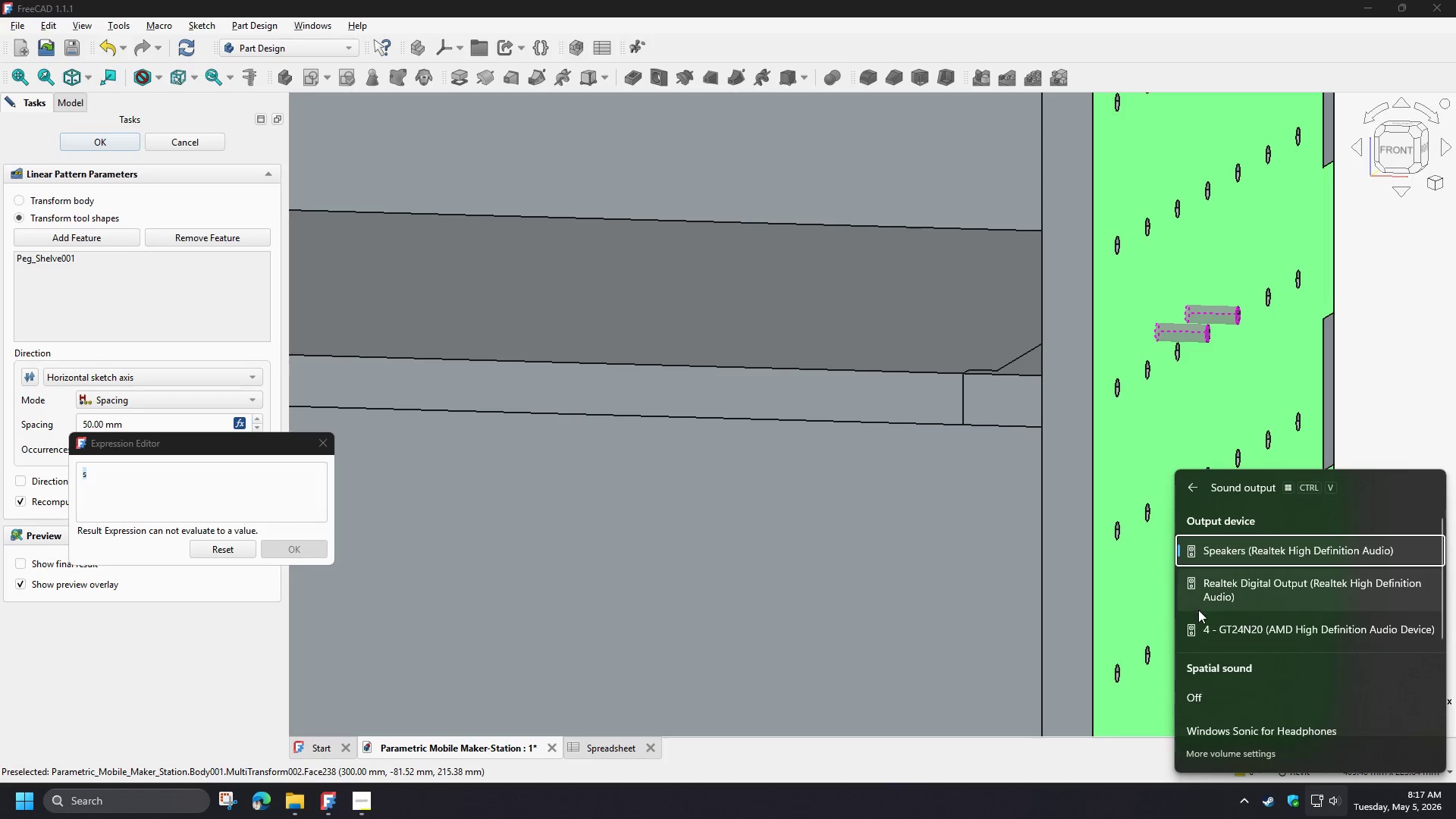 
scroll: coordinate [1268, 670], scroll_direction: down, amount: 7.0
 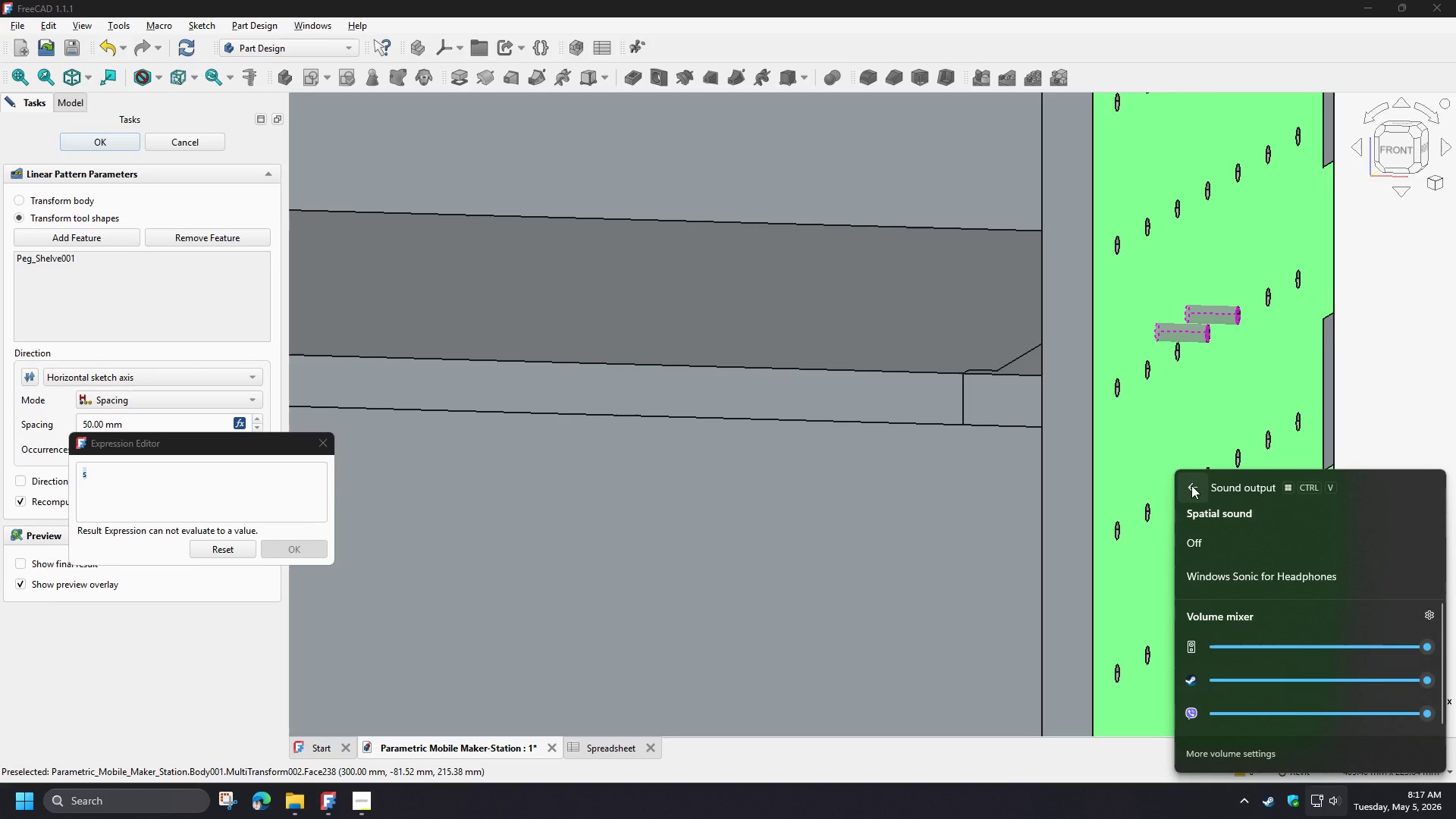 
left_click([1191, 485])
 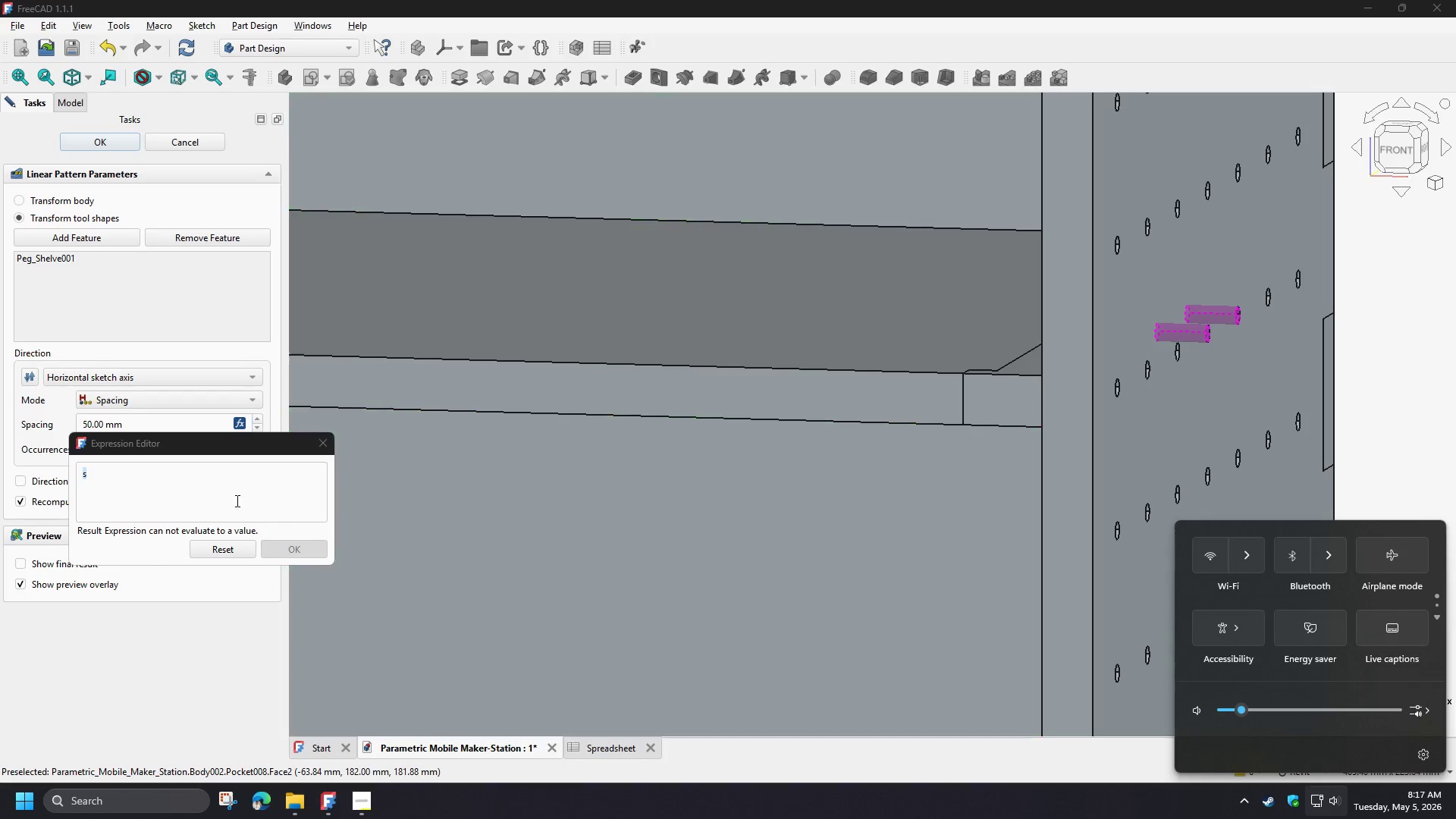 
left_click([200, 479])
 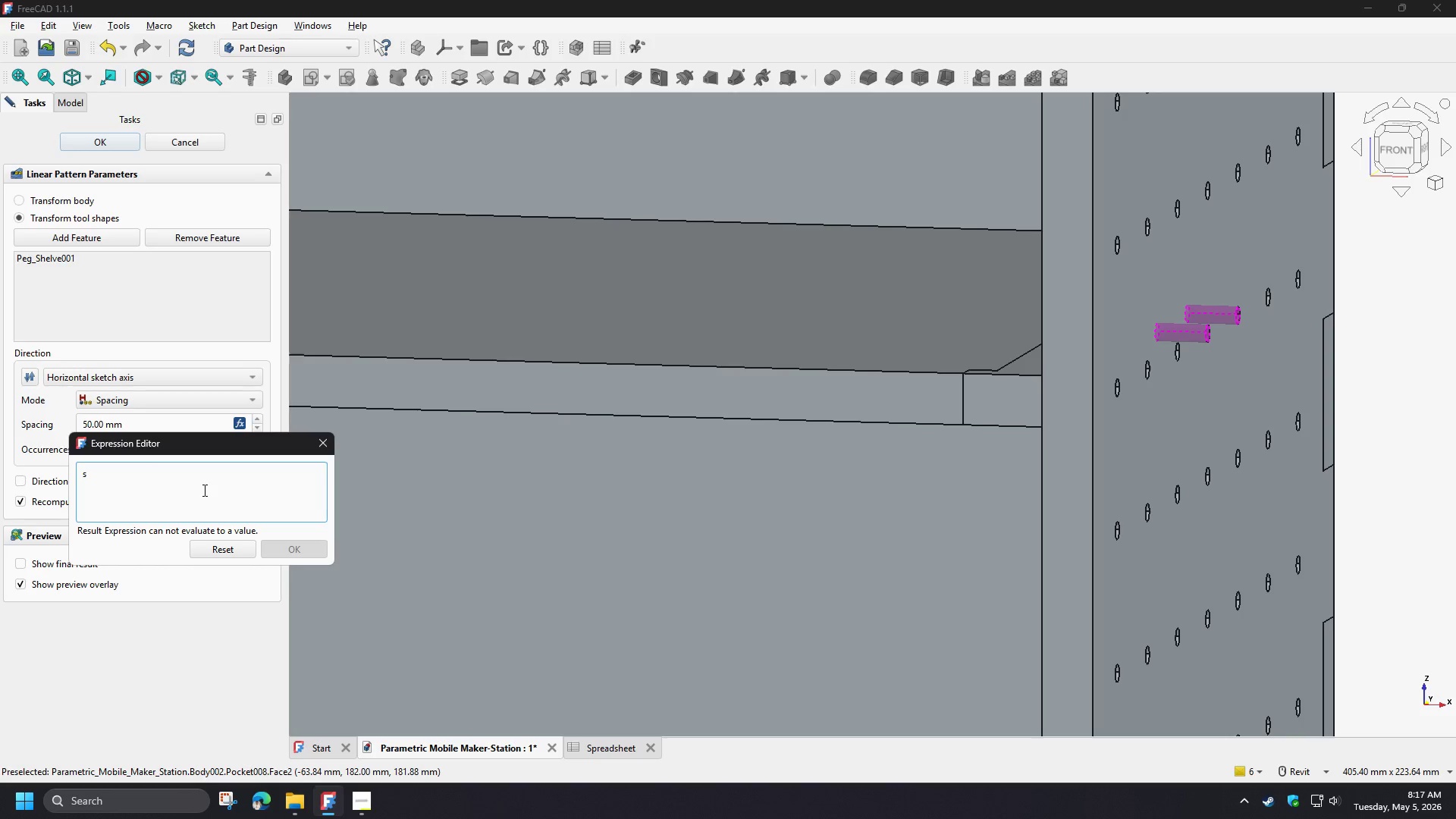 
hold_key(key=ControlLeft, duration=1.59)
 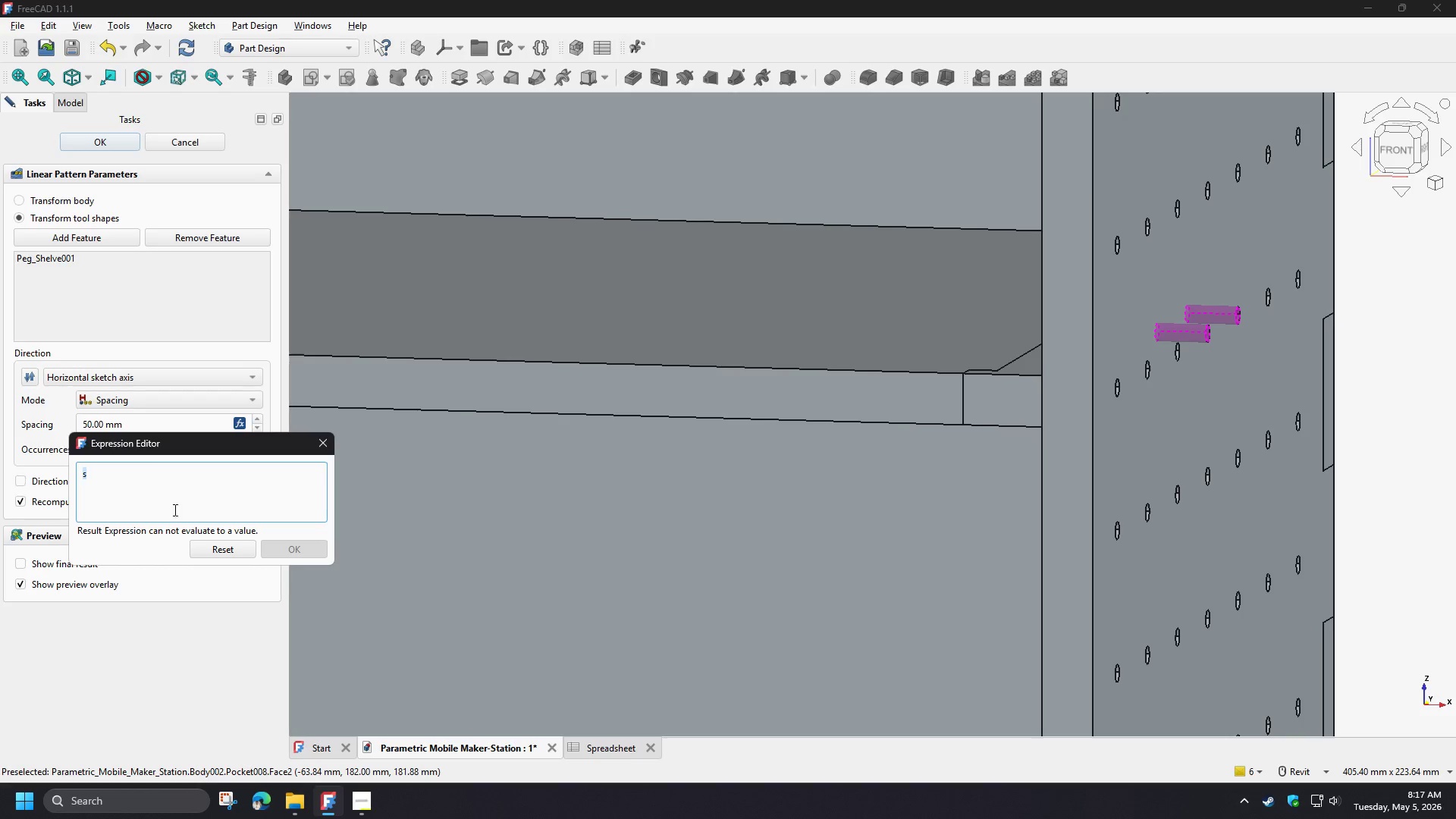 
hold_key(key=ShiftLeft, duration=1.5)
 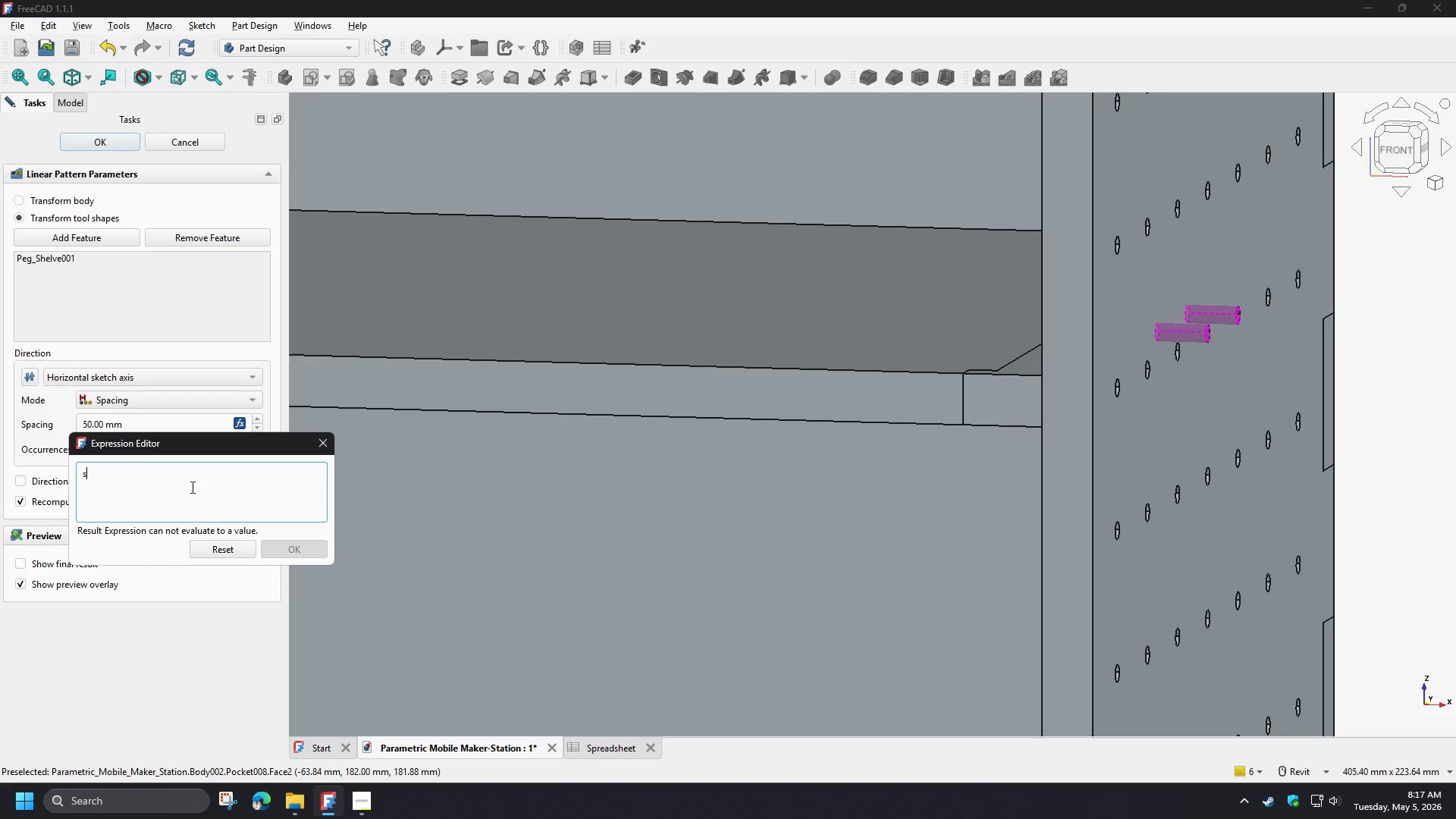 
left_click_drag(start_coordinate=[203, 490], to_coordinate=[0, 469])
 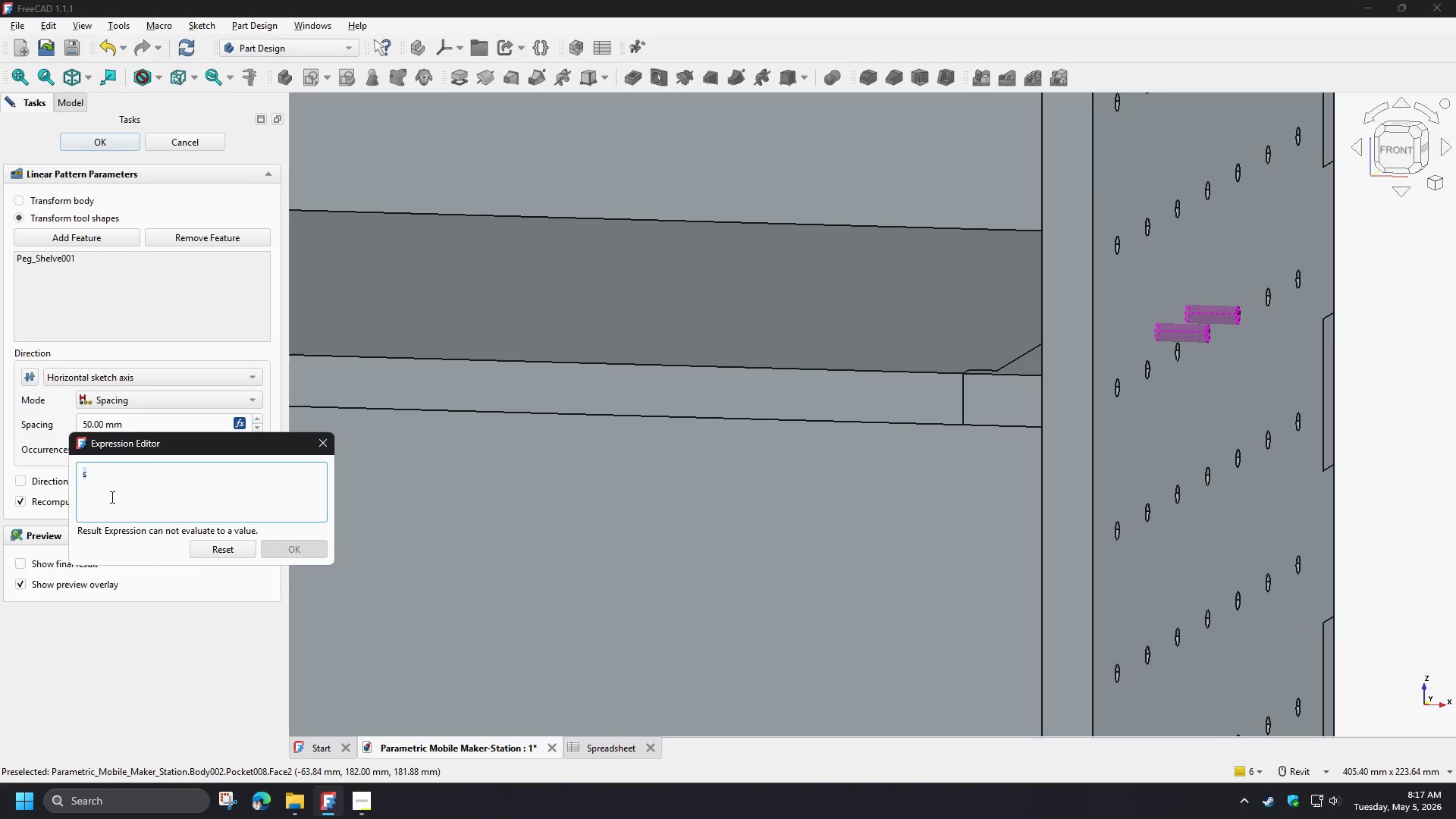 
key(Control+Shift+V)
 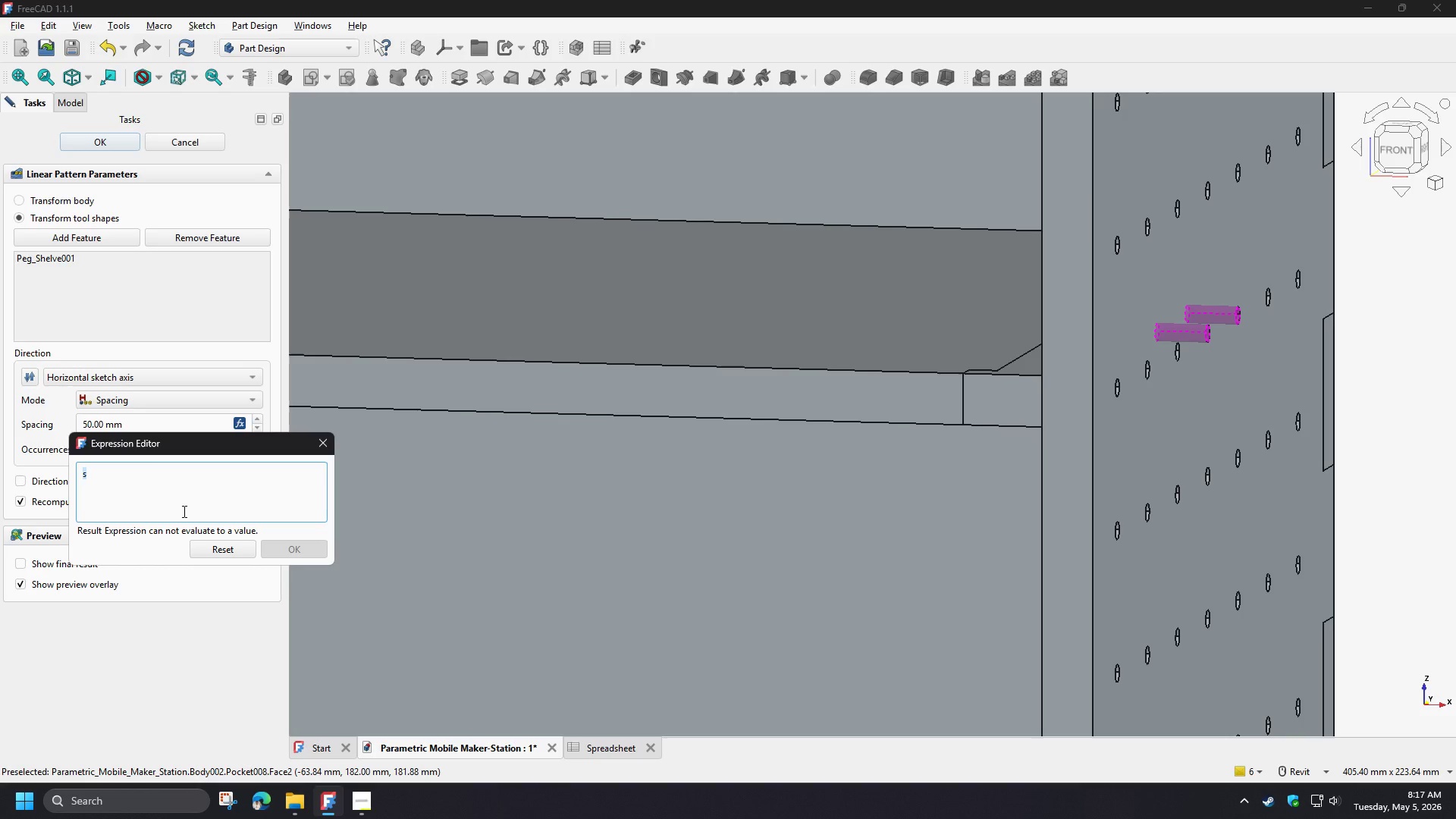 
hold_key(key=MetaLeft, duration=1.51)
 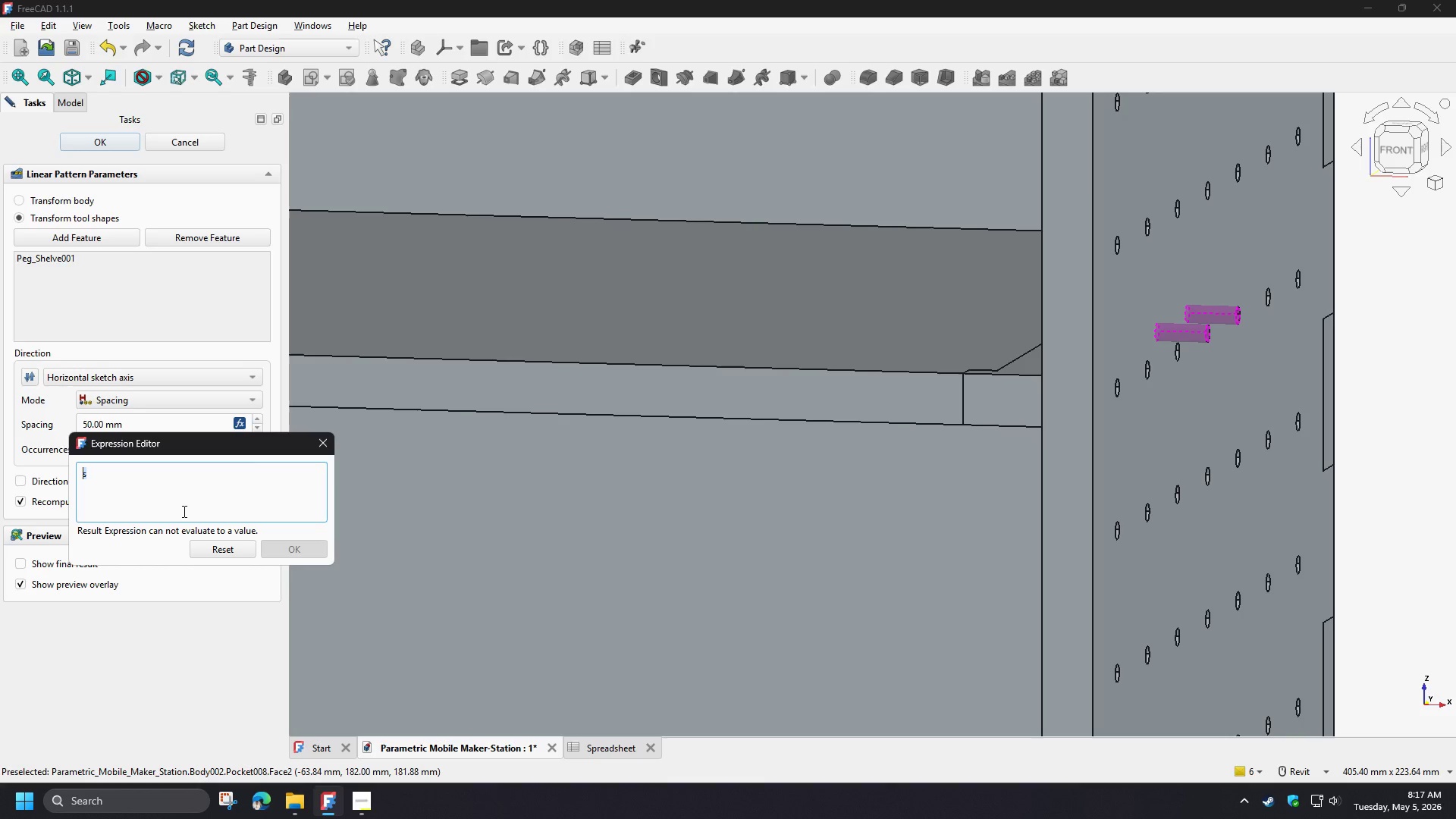 
key(Control+Meta+Shift+V)
 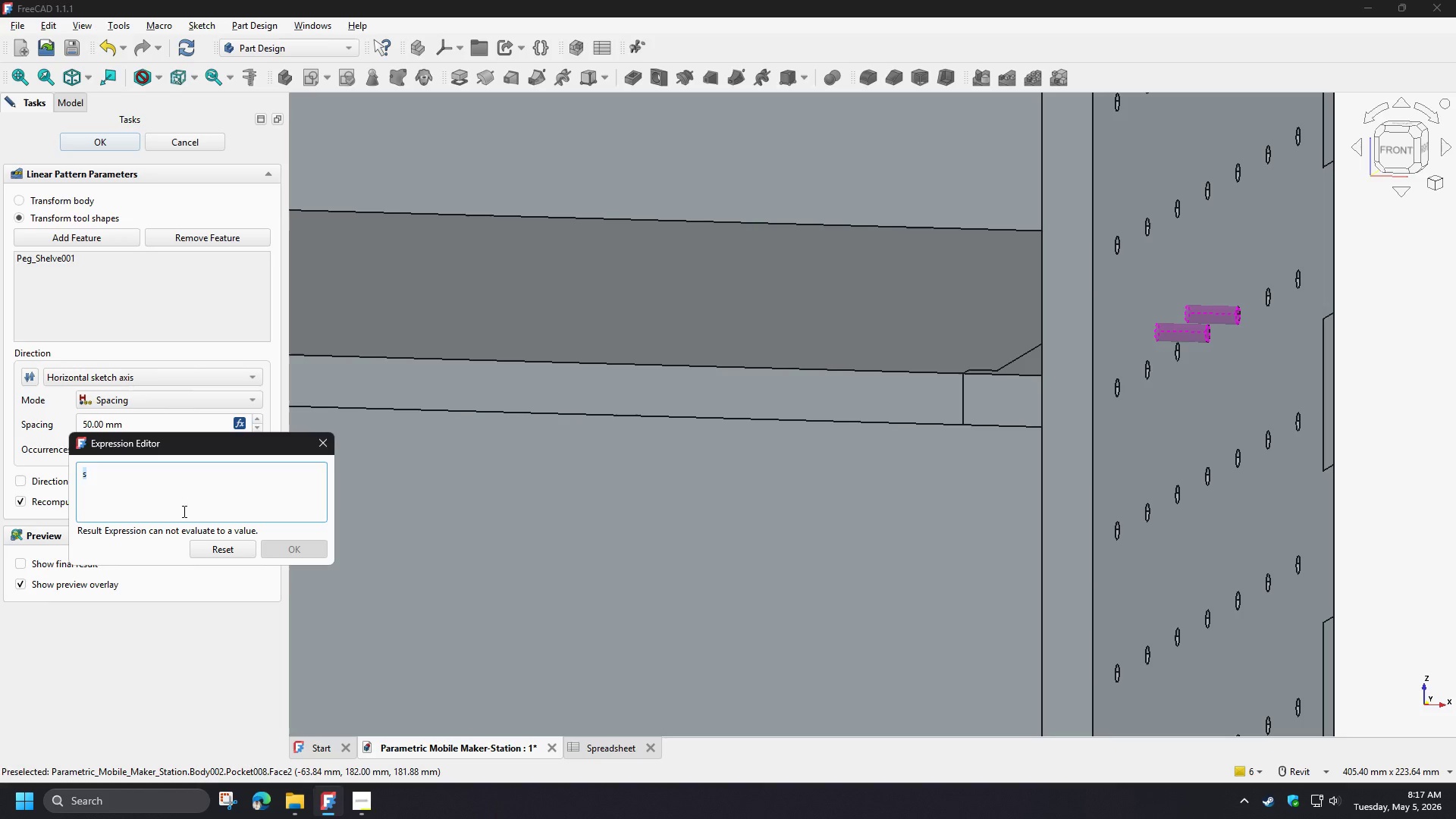 
left_click([171, 508])
 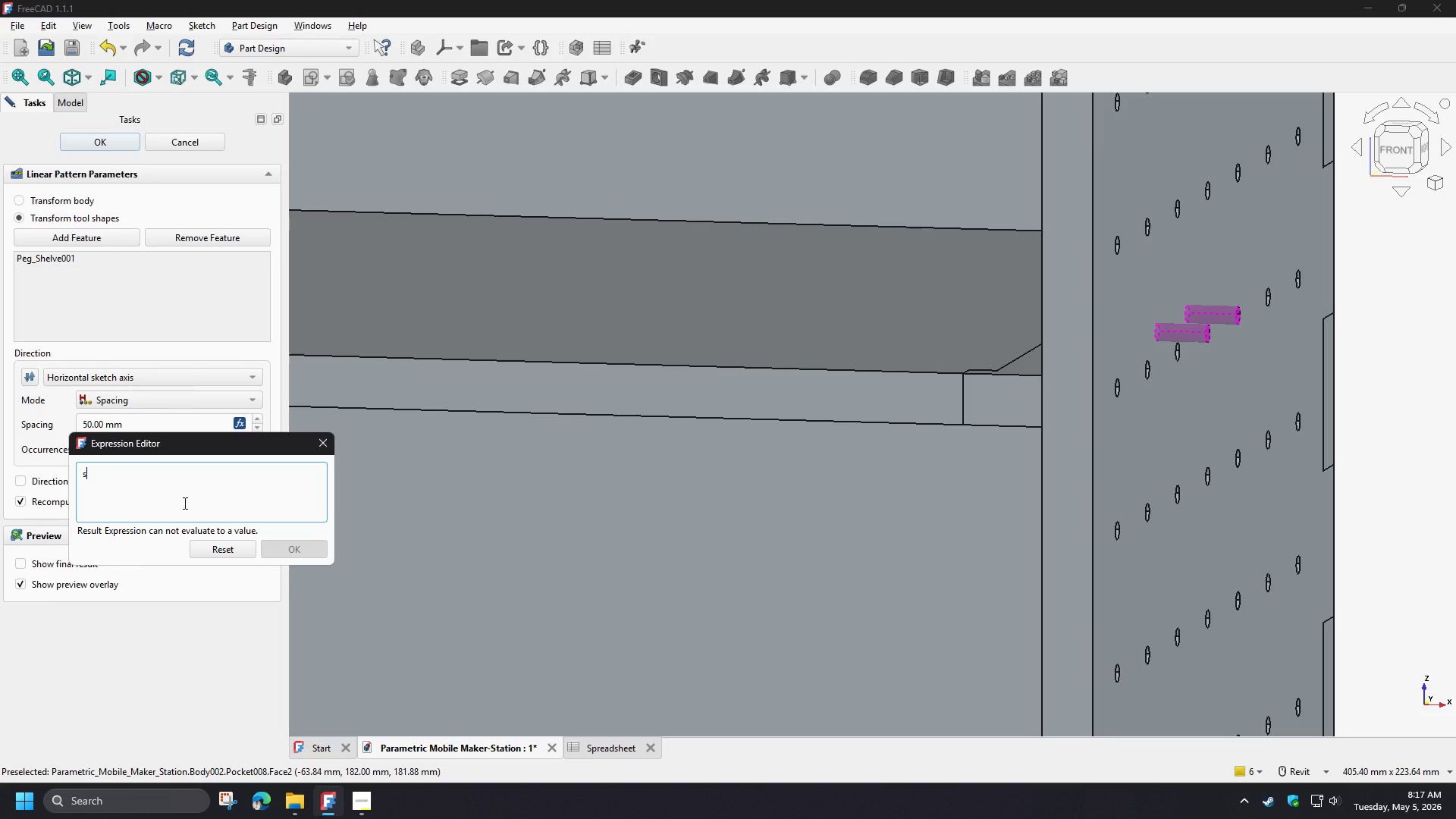 
left_click_drag(start_coordinate=[184, 503], to_coordinate=[44, 466])
 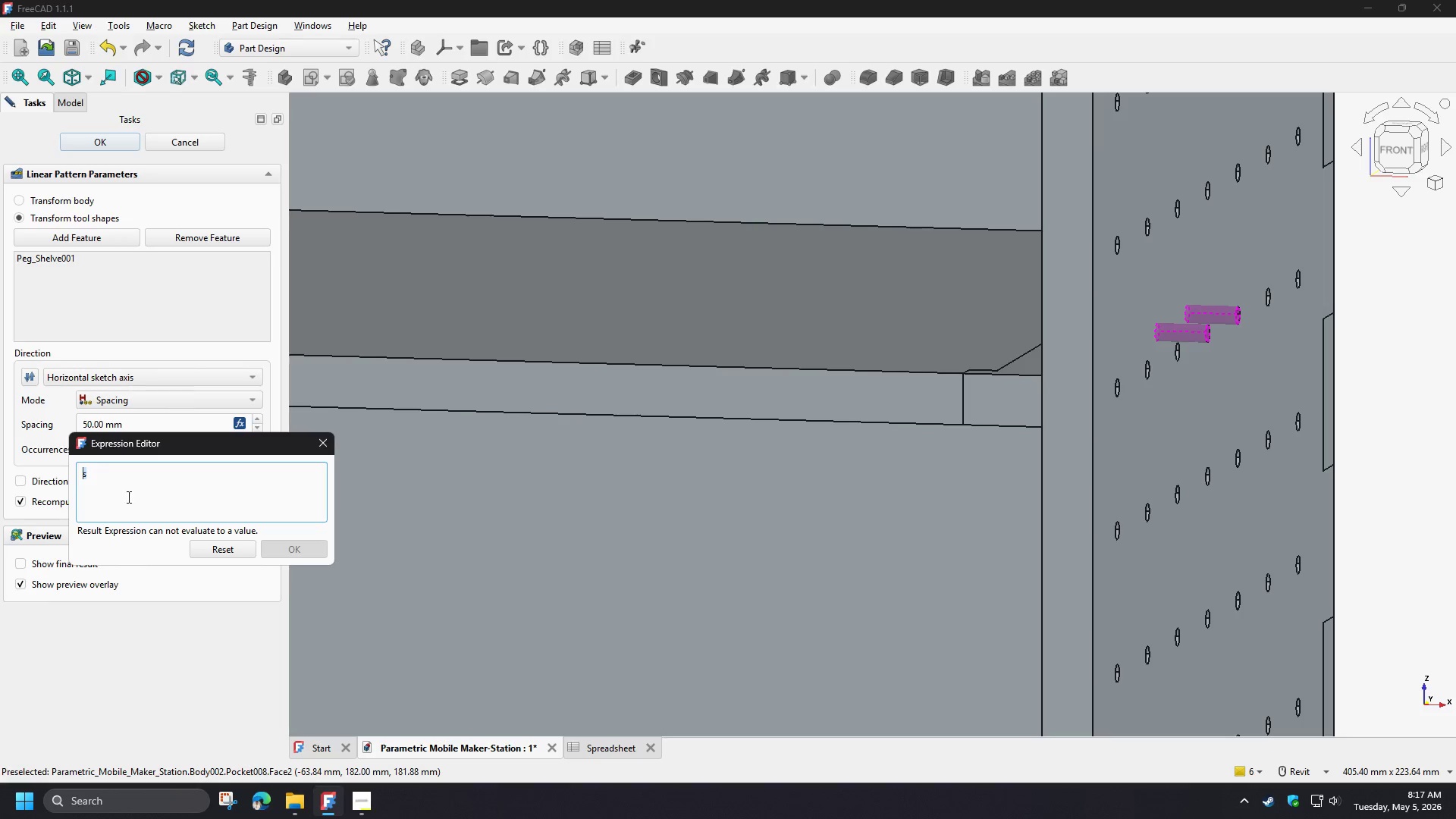 
key(Meta+V)
 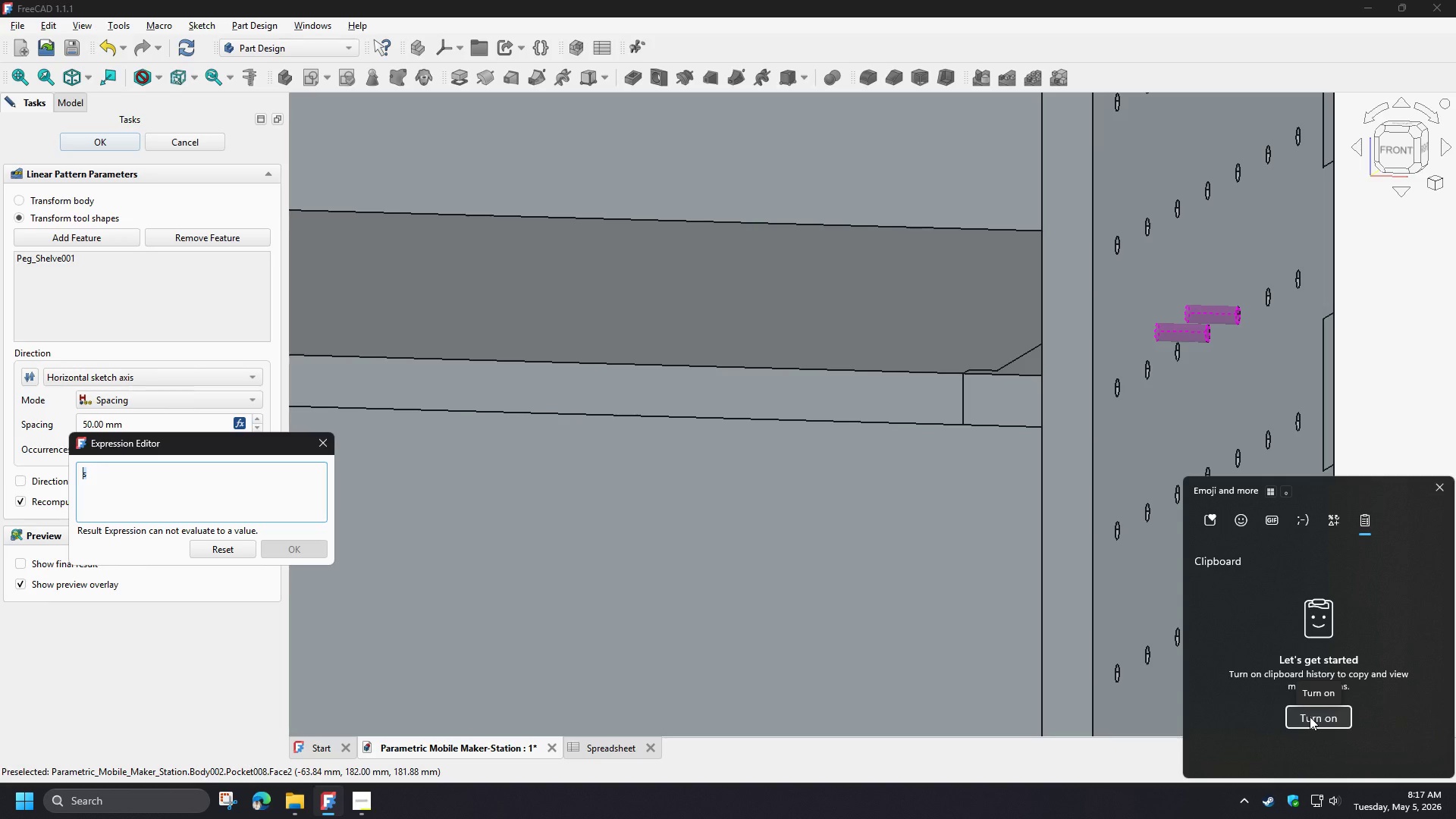 
wait(9.72)
 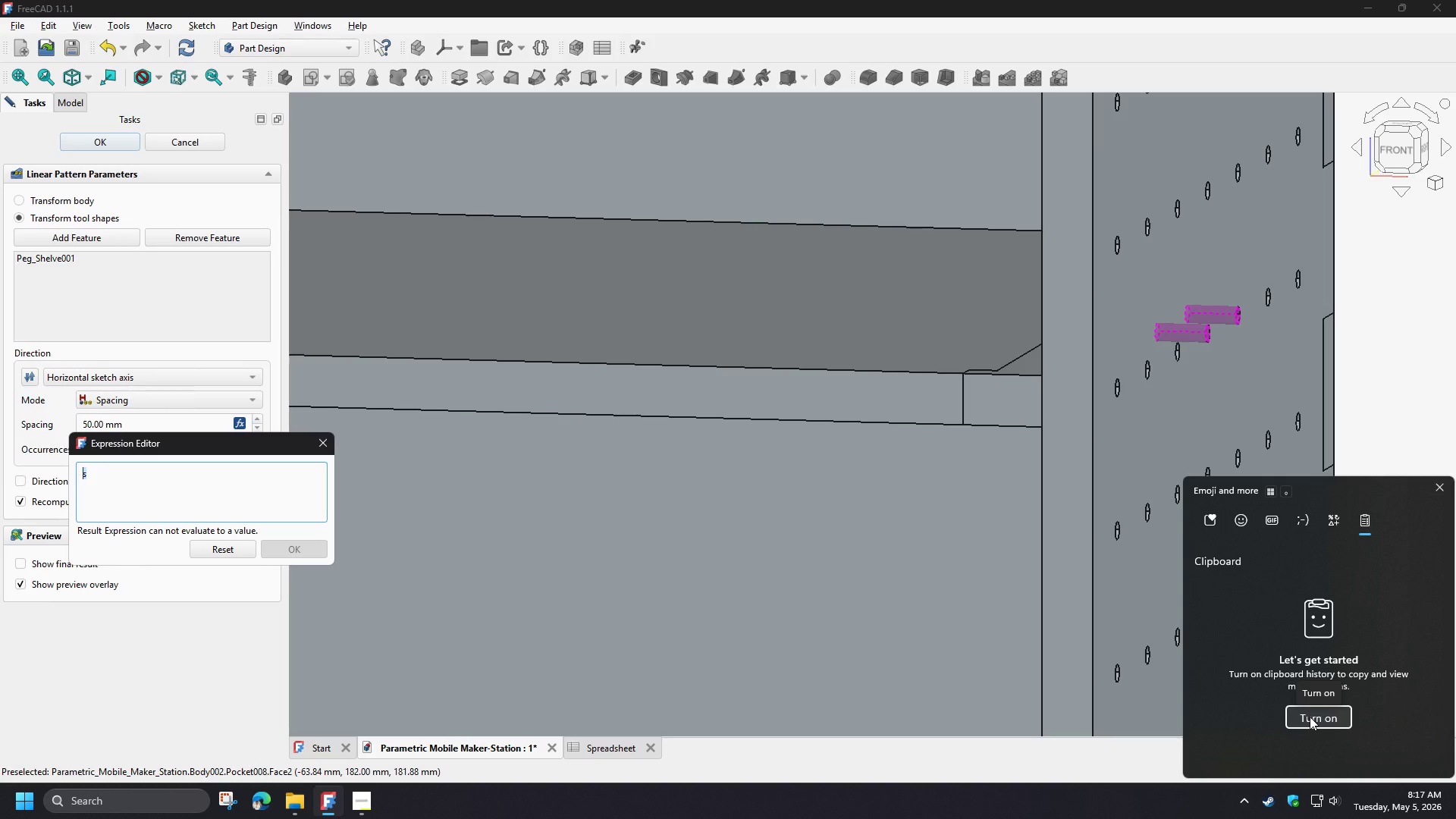 
left_click([1307, 715])
 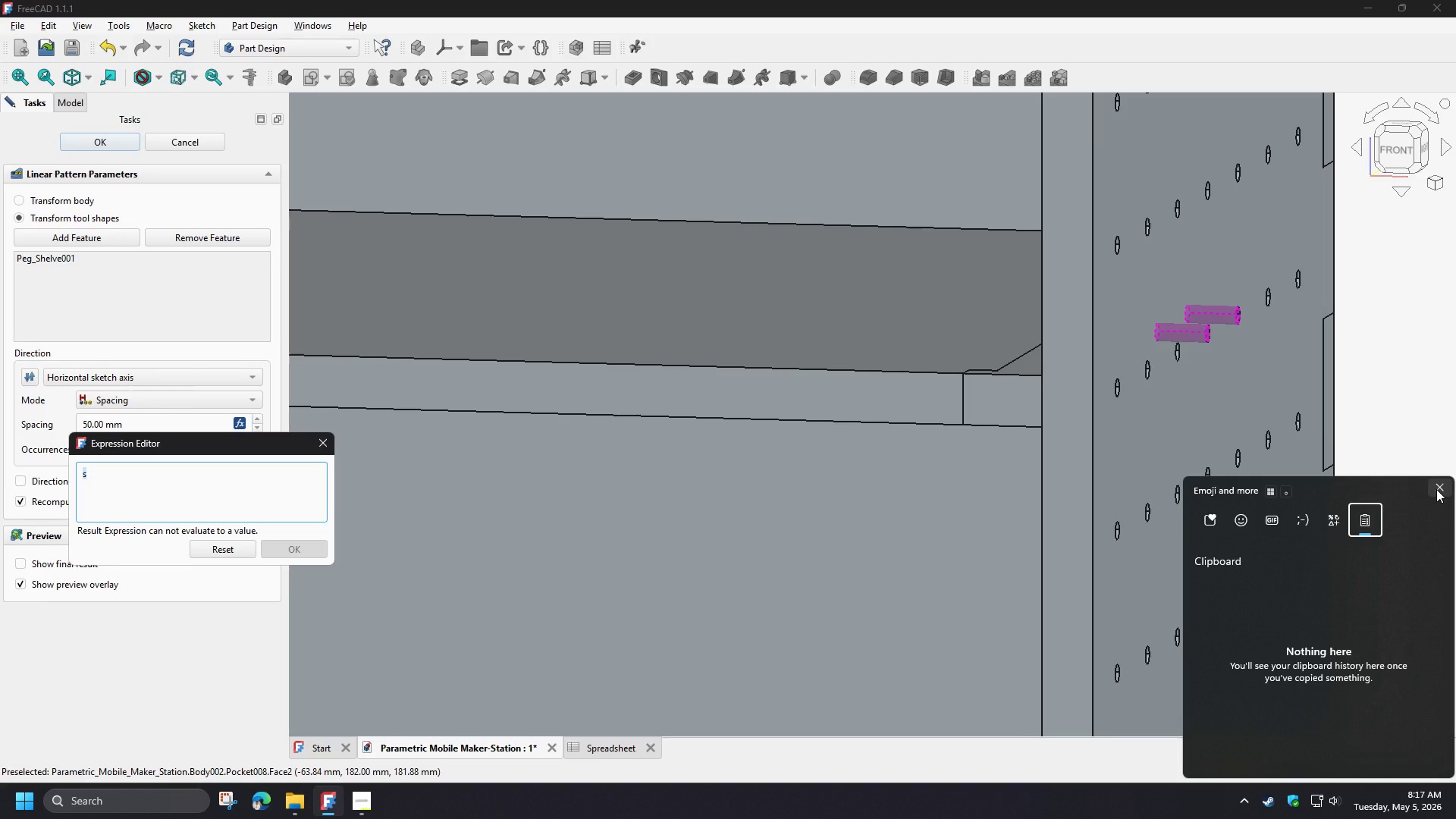 
left_click([1436, 489])
 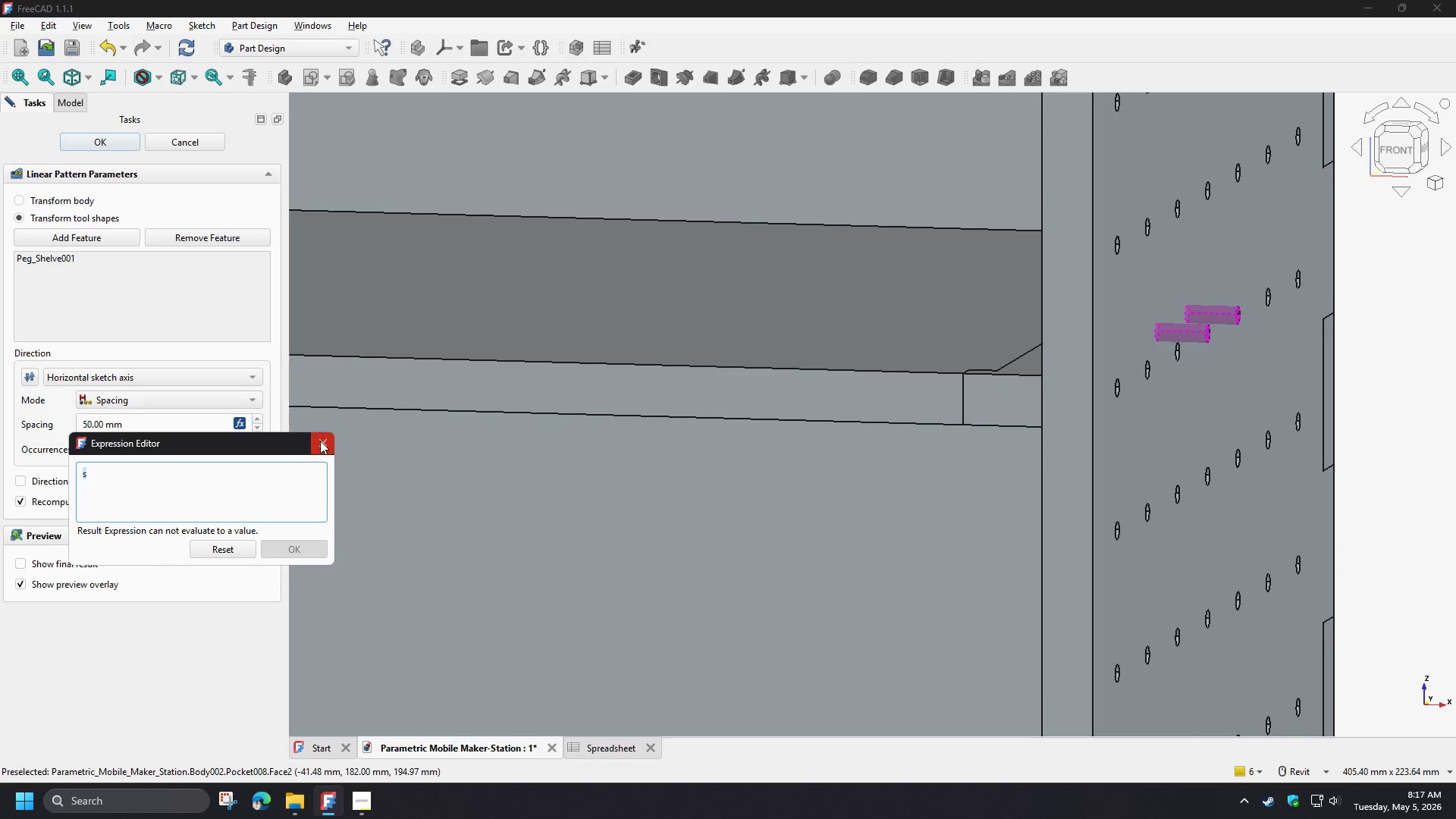 
left_click([320, 441])
 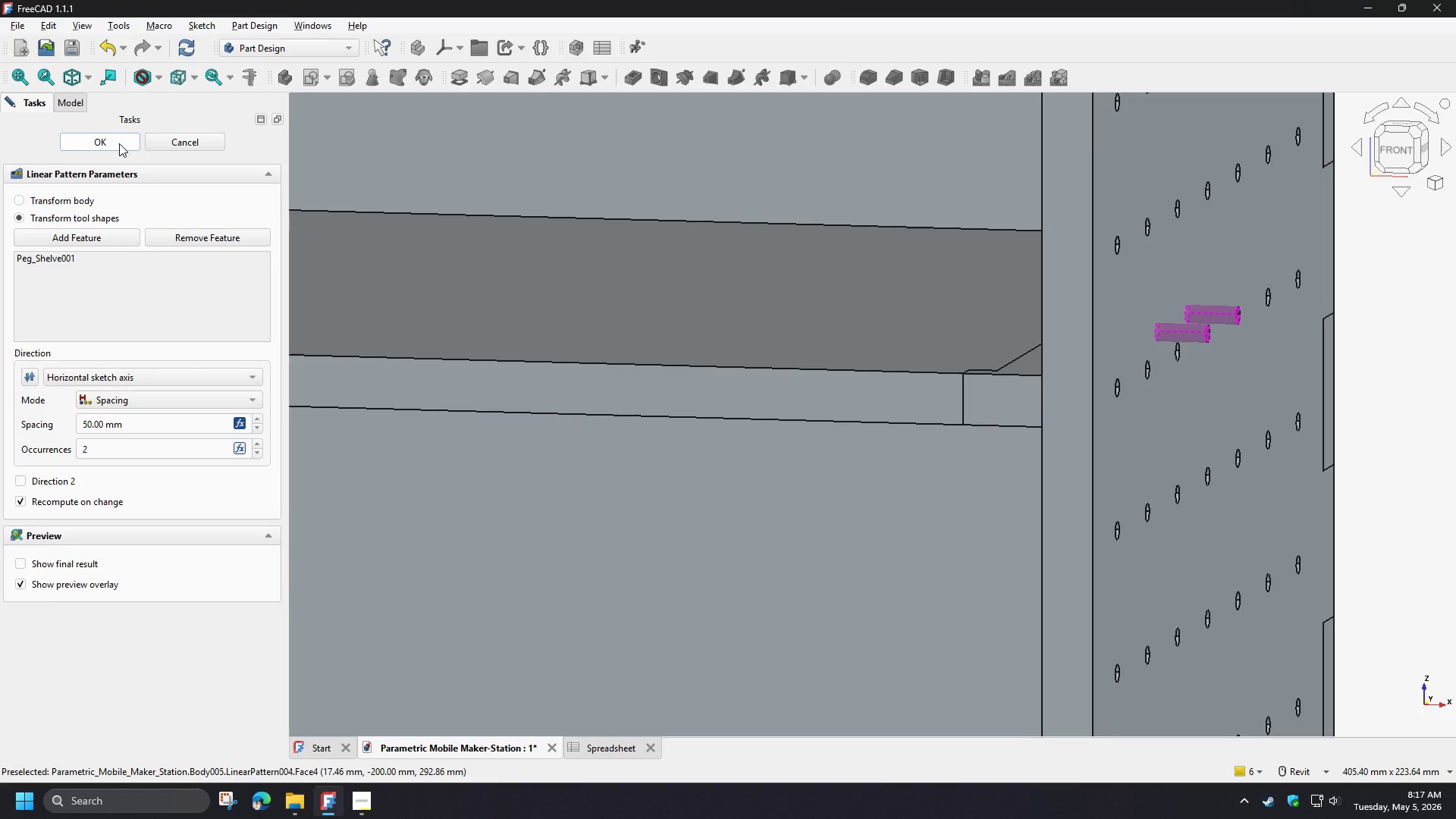 
left_click([119, 143])
 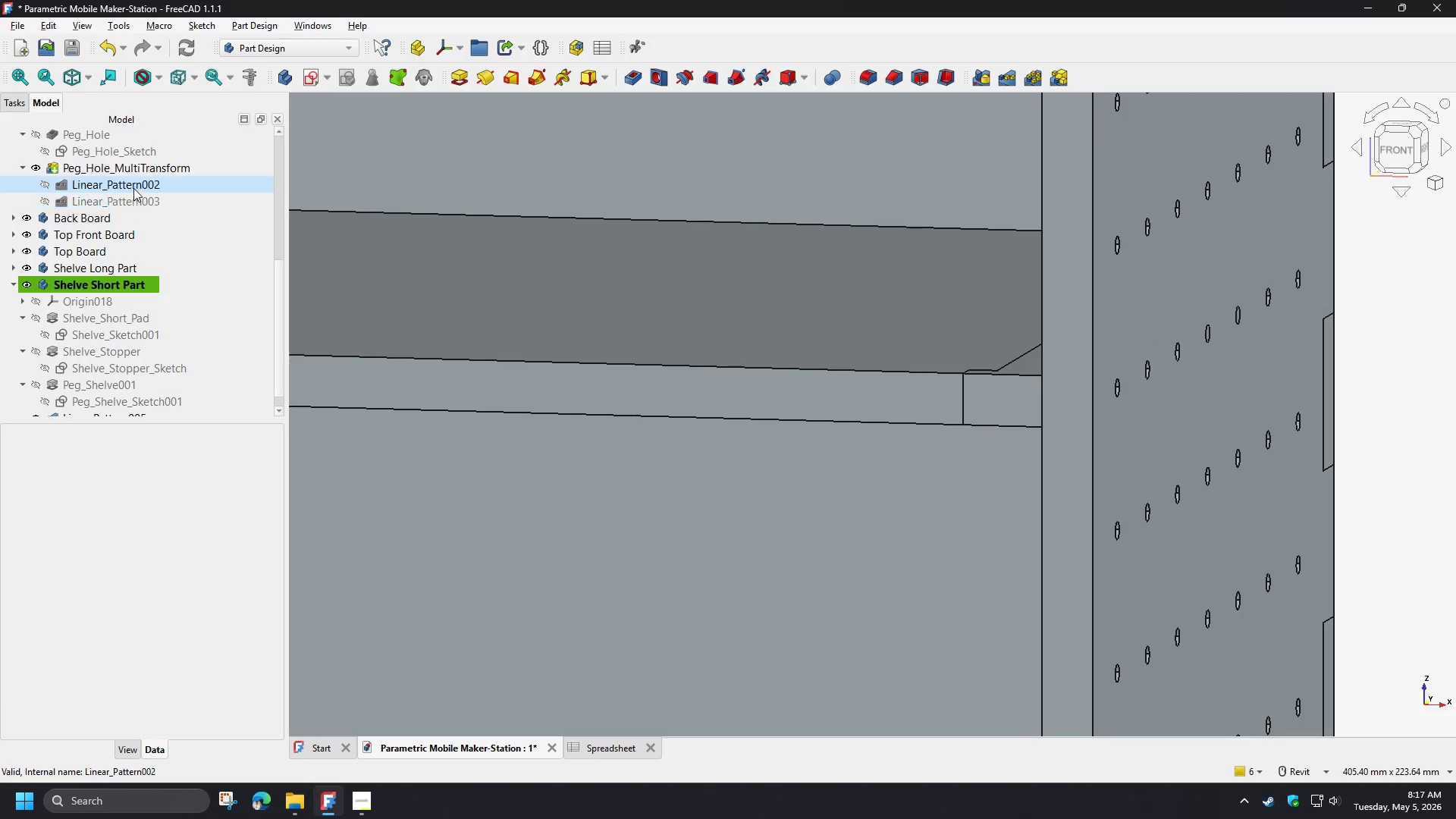 
double_click([122, 184])
 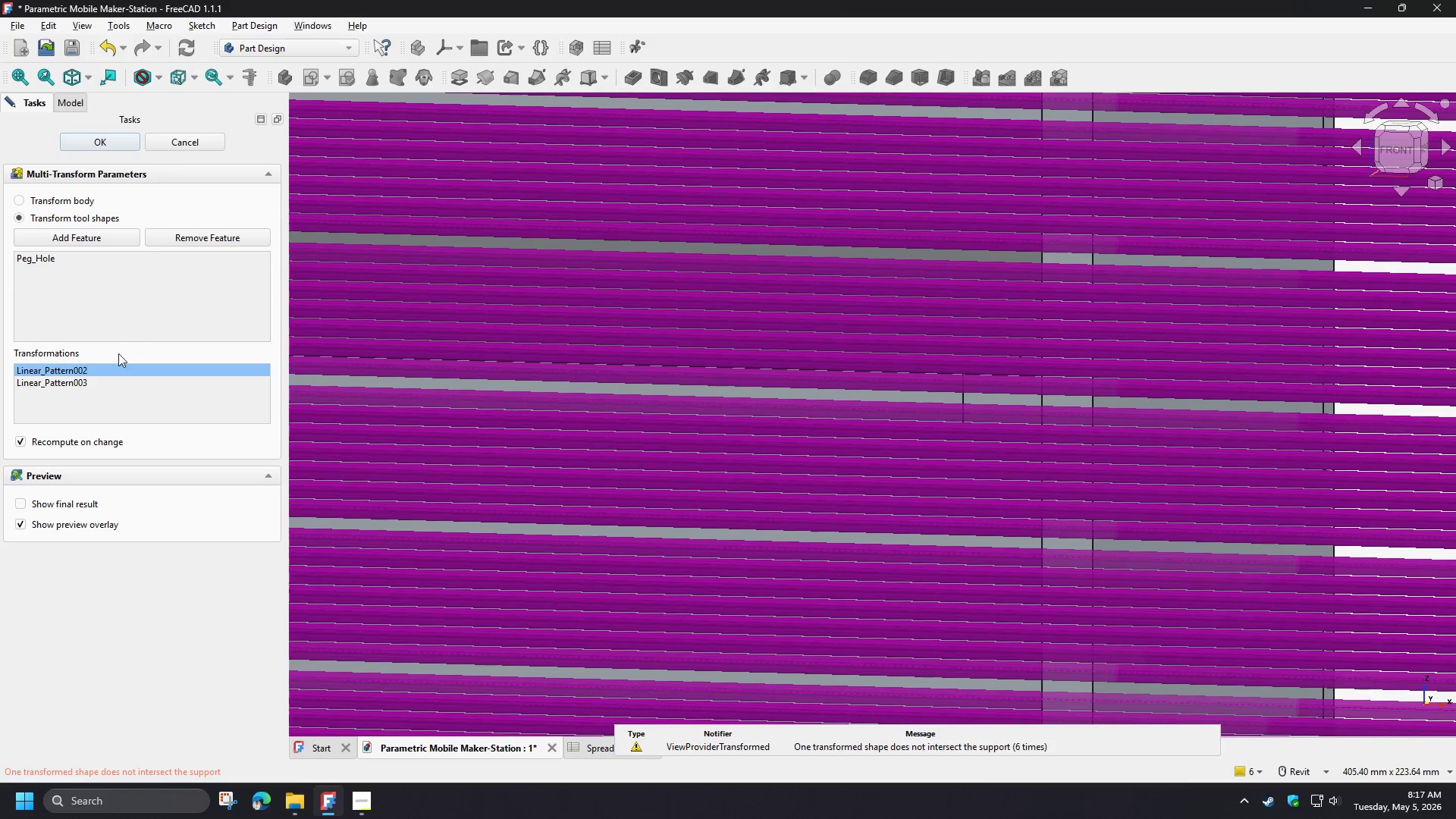 
double_click([71, 366])
 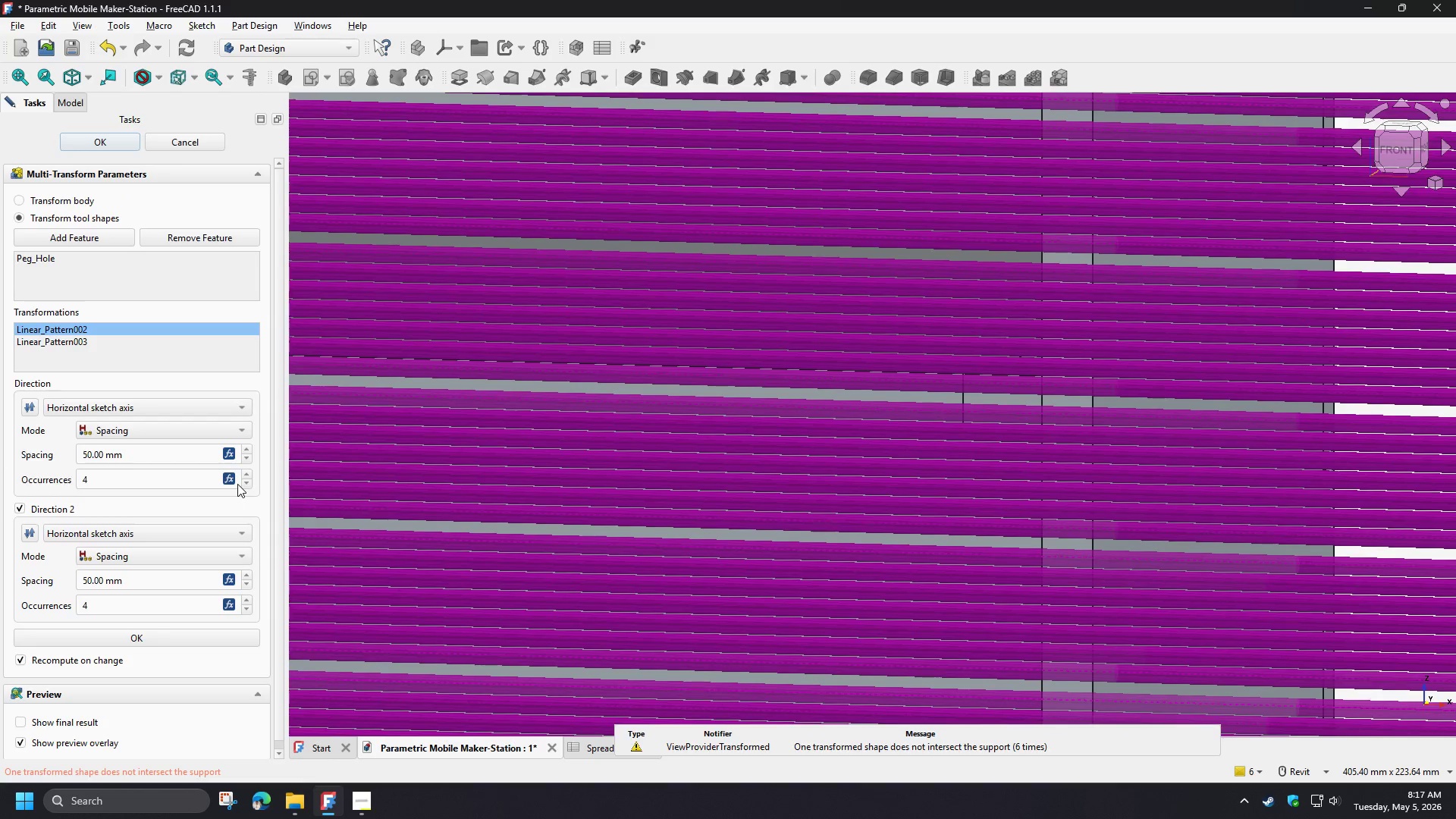 
left_click([231, 479])
 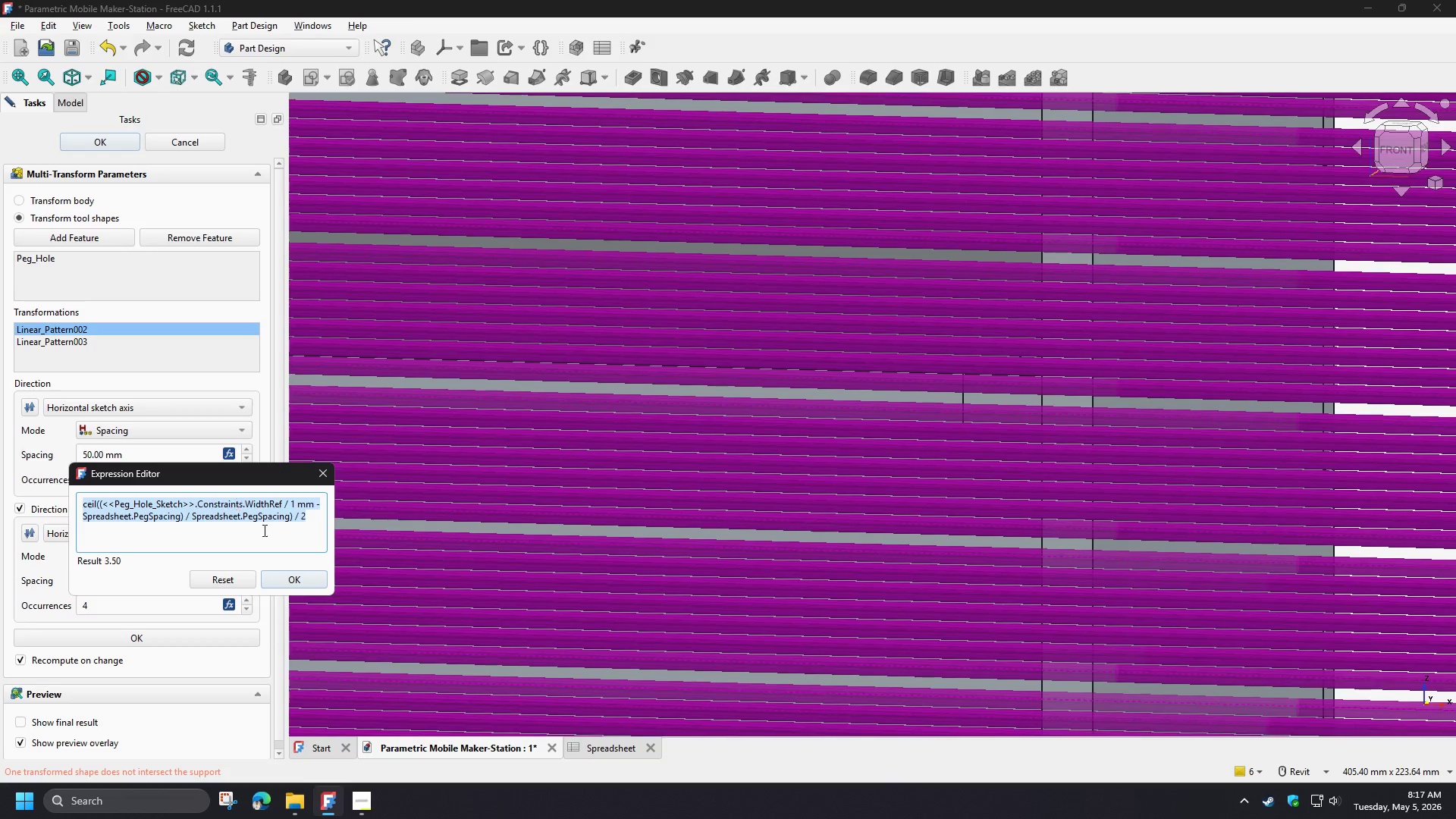 
hold_key(key=ControlLeft, duration=1.5)
 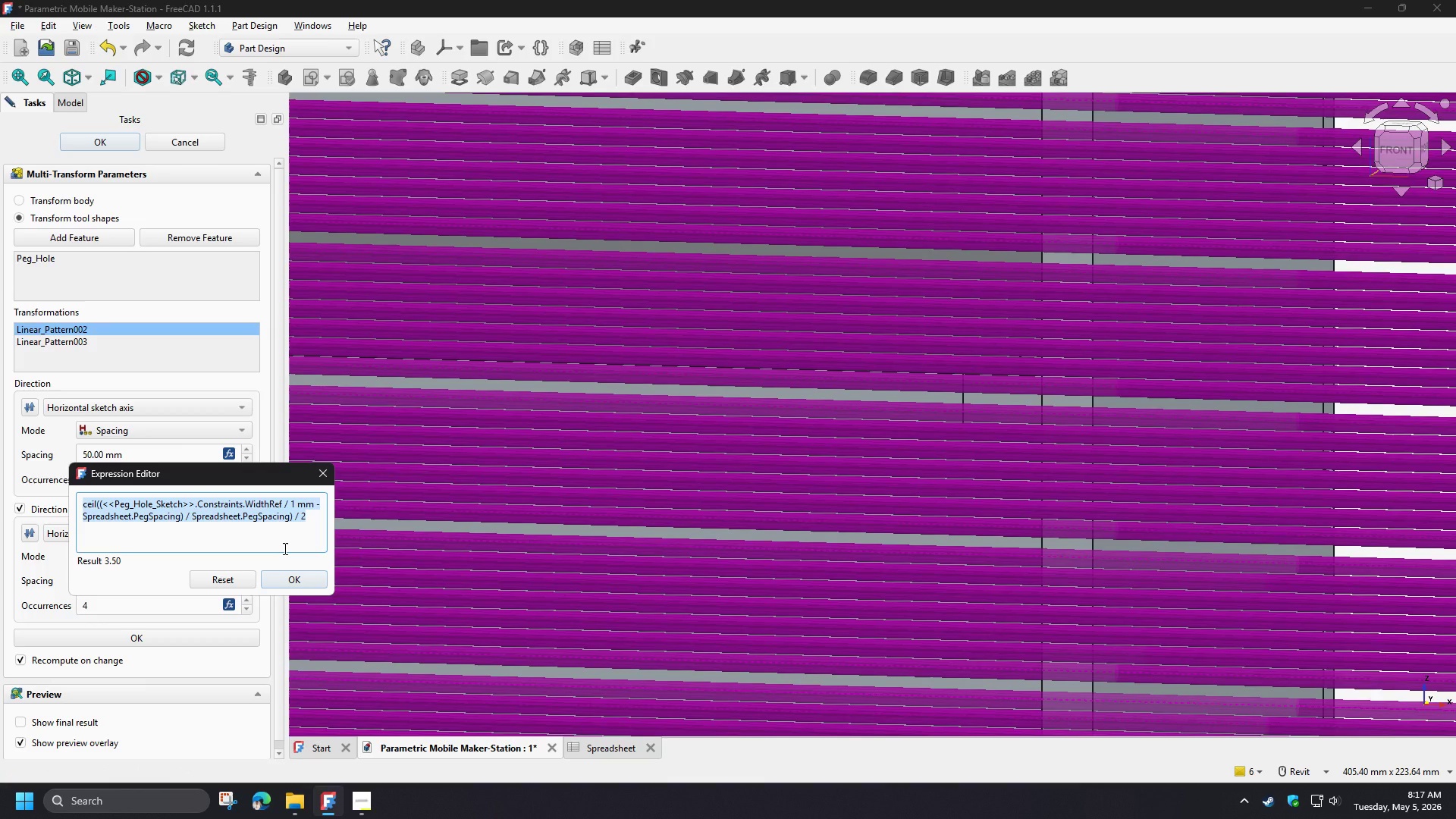 
key(Control+C)
 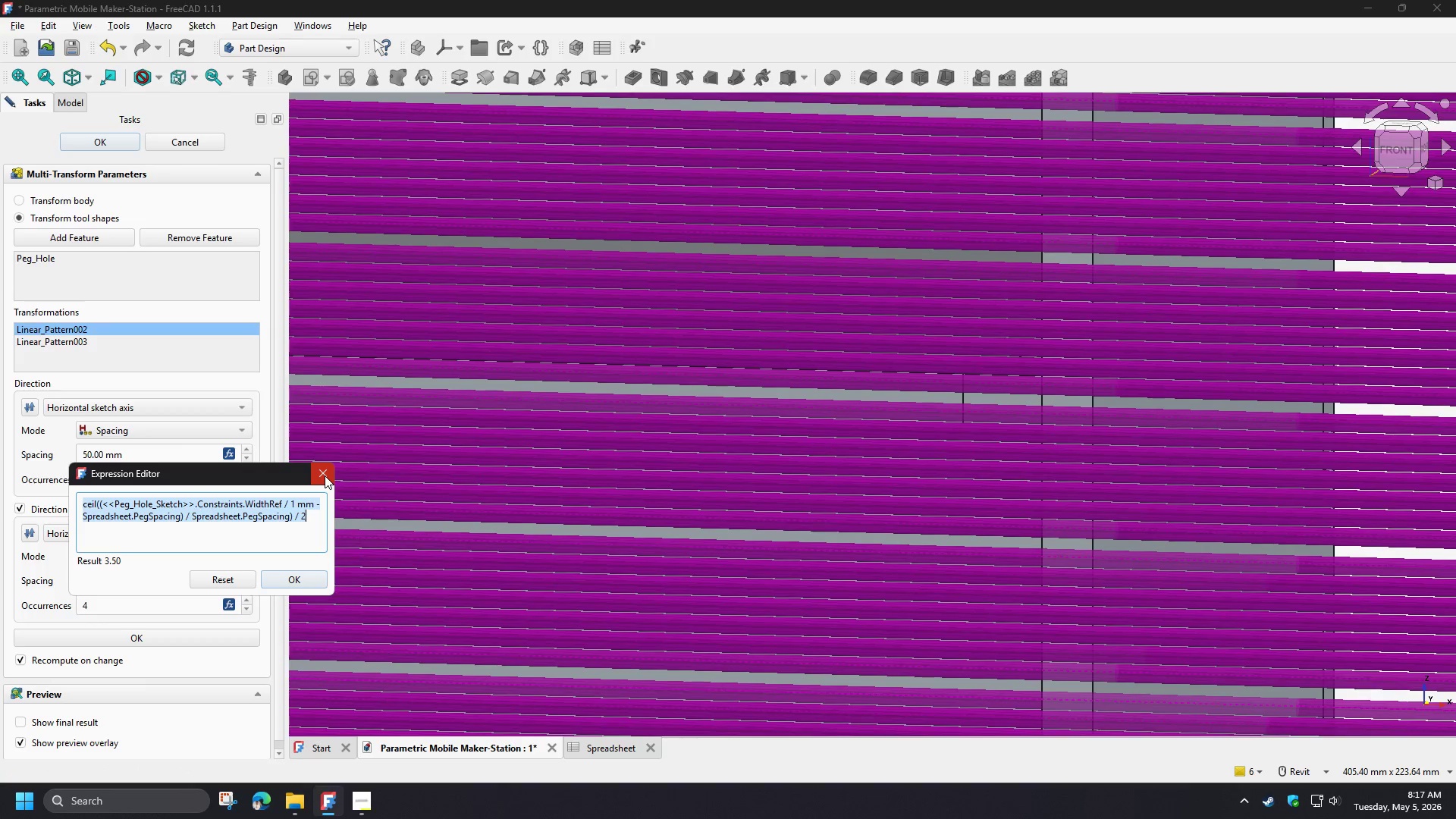 
wait(5.36)
 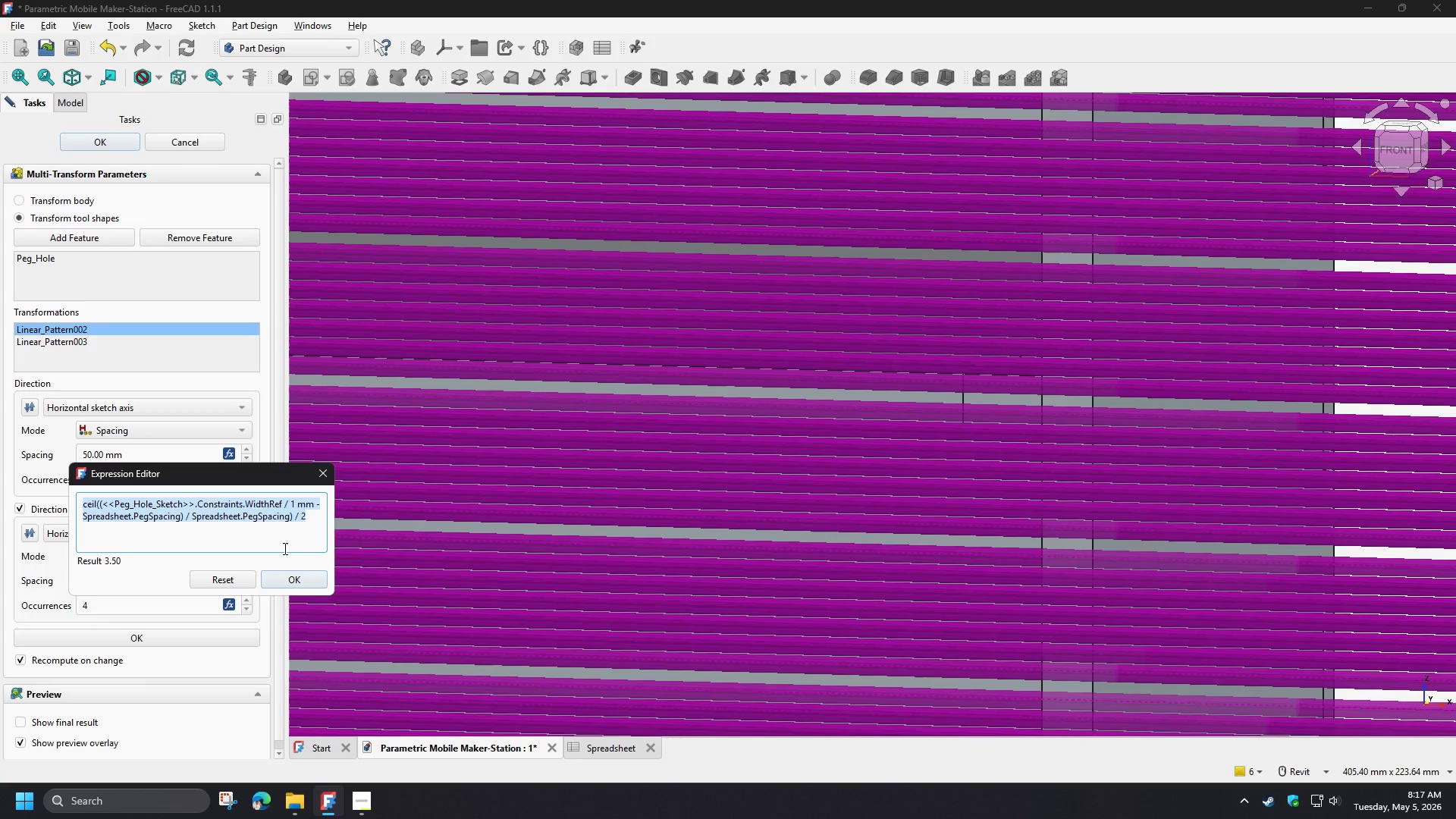 
left_click([325, 475])
 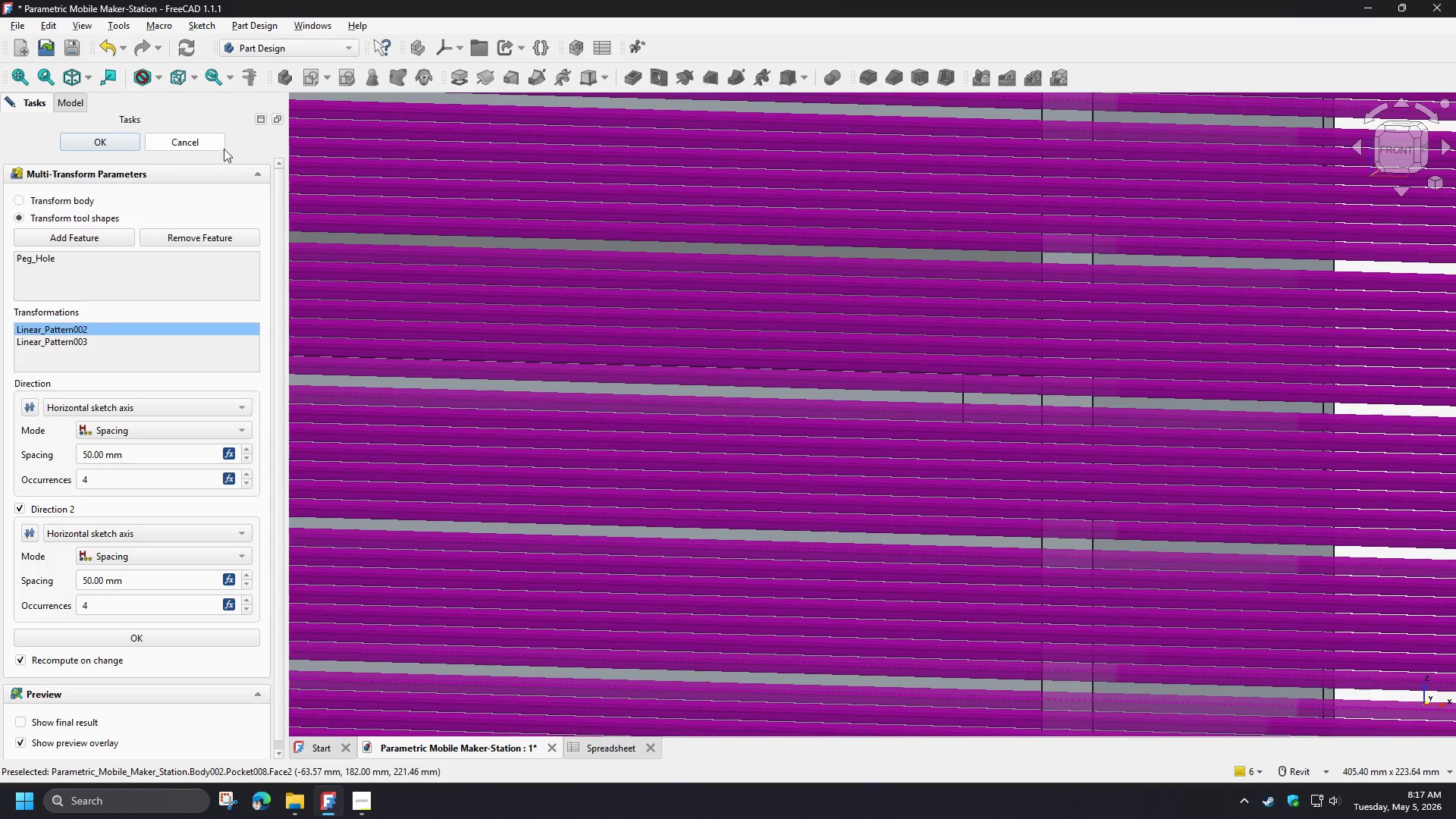 
left_click([206, 141])
 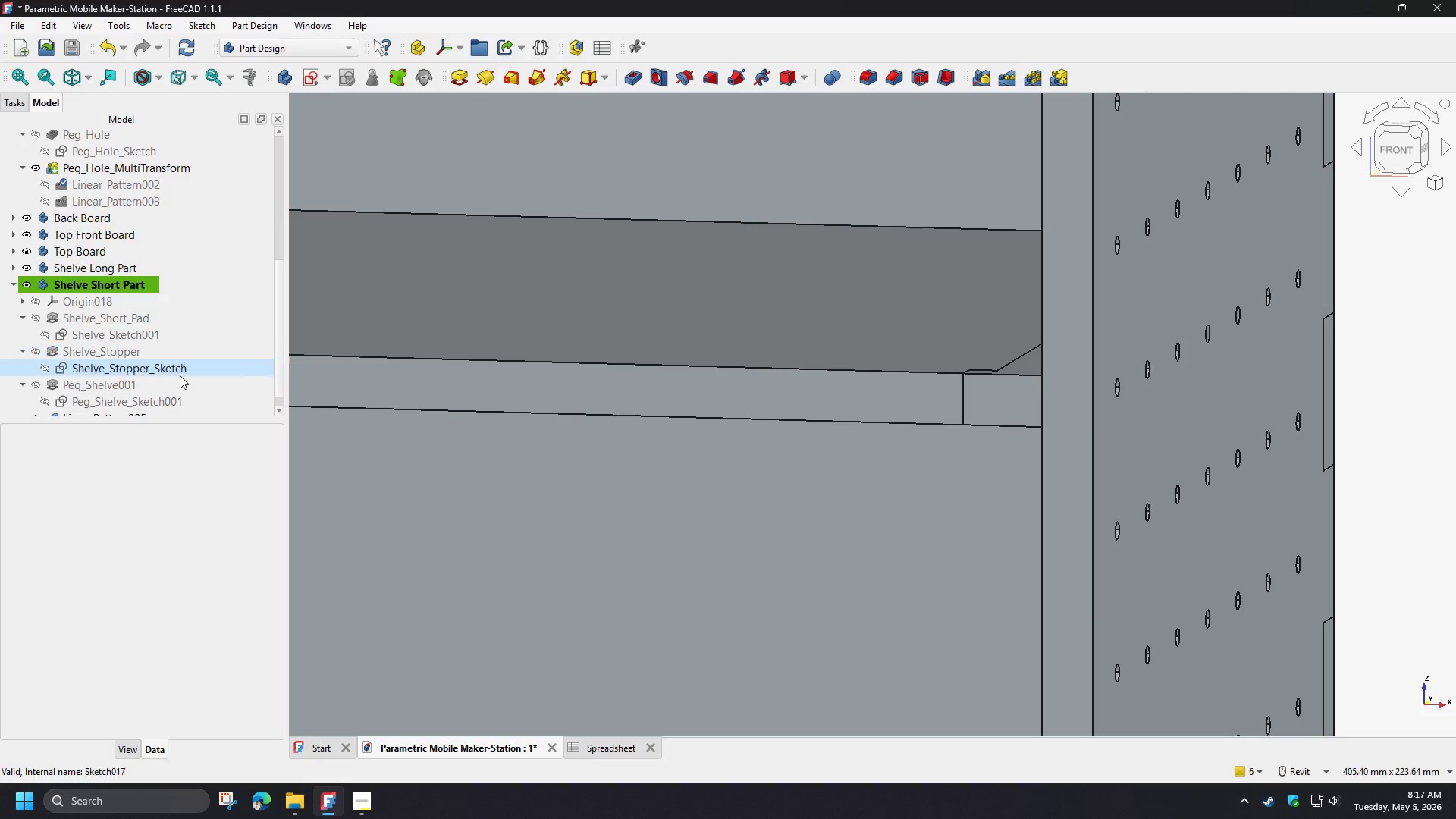 
scroll: coordinate [157, 381], scroll_direction: down, amount: 4.0
 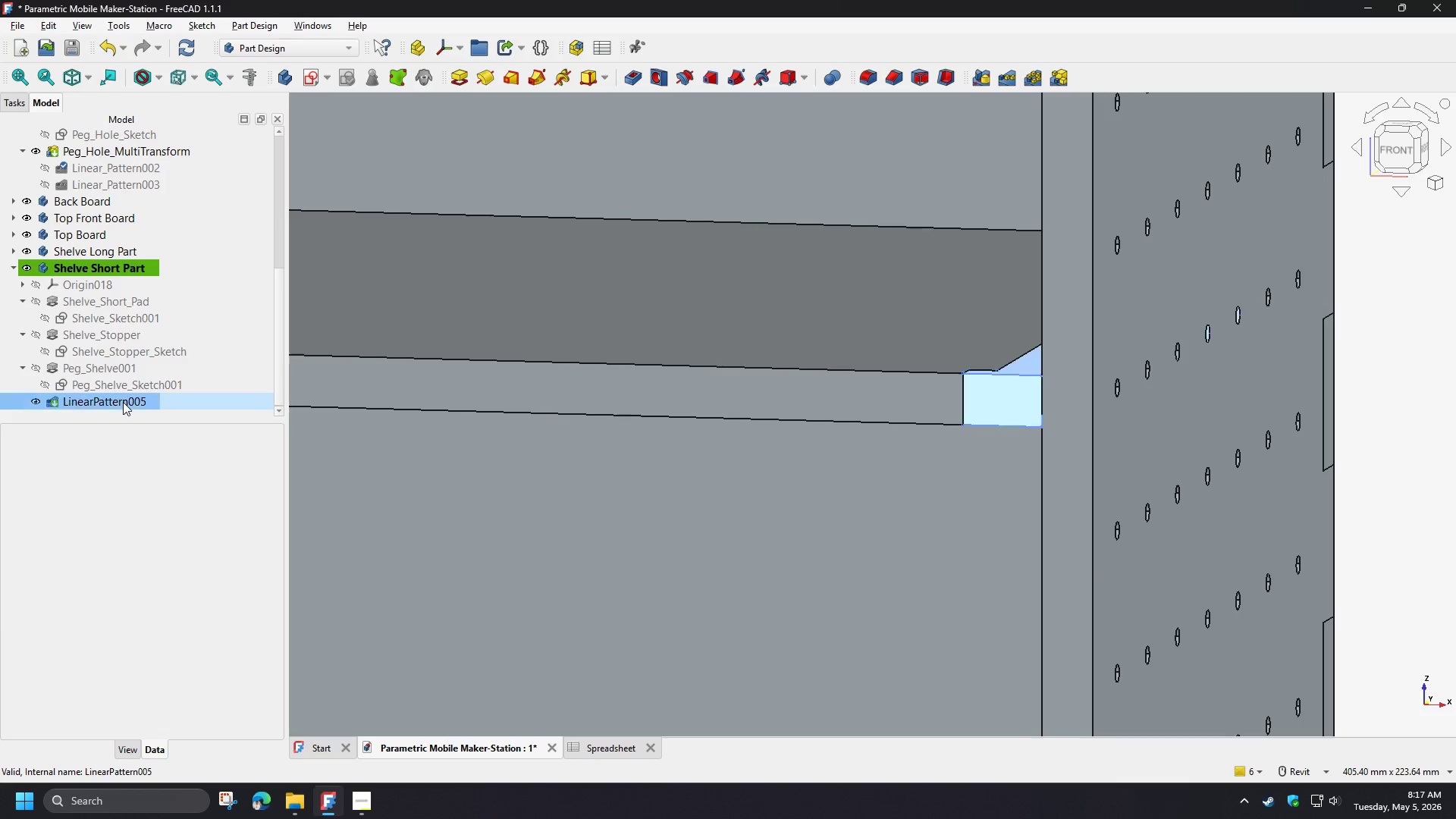 
double_click([123, 402])
 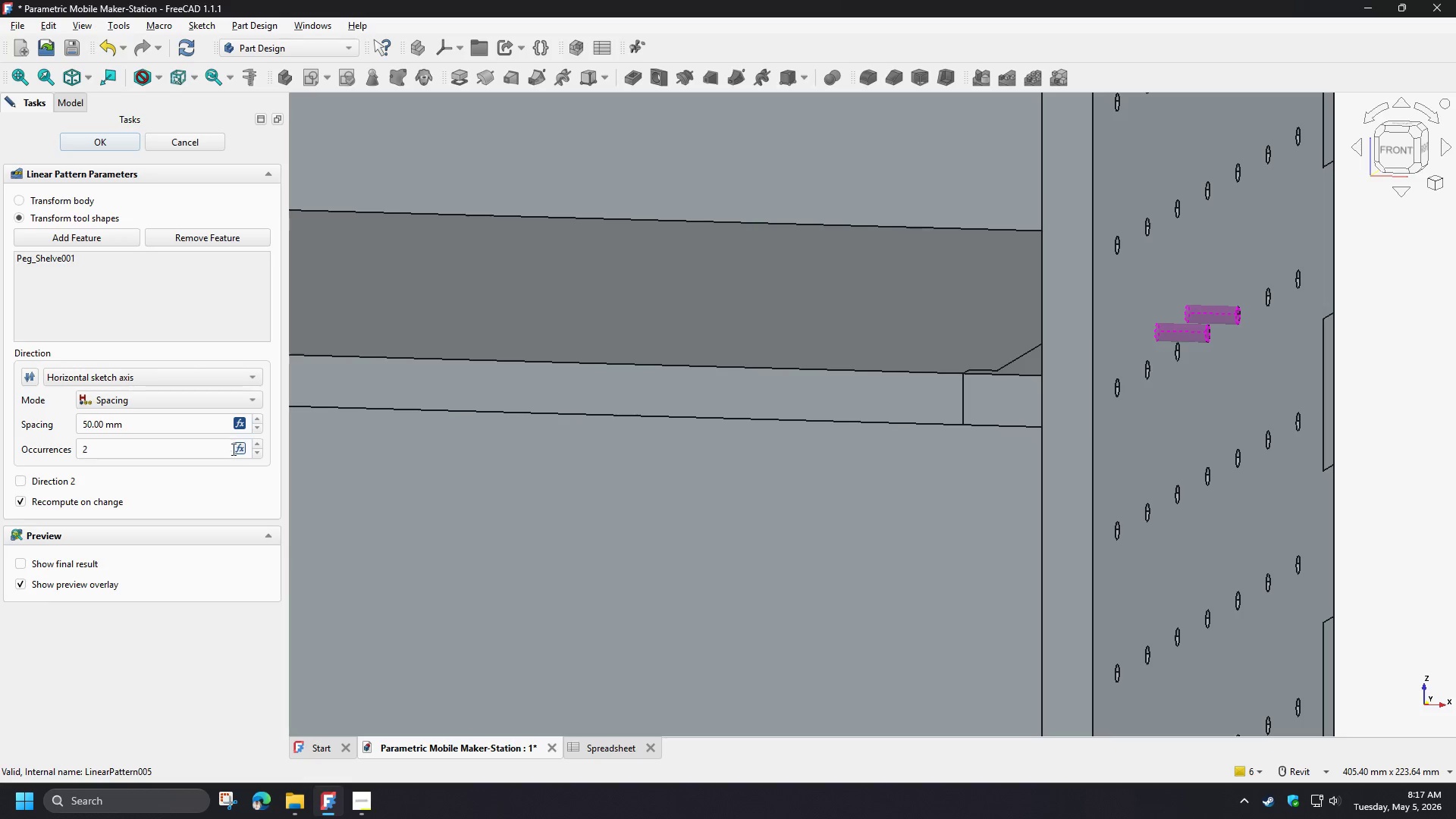 
left_click([240, 452])
 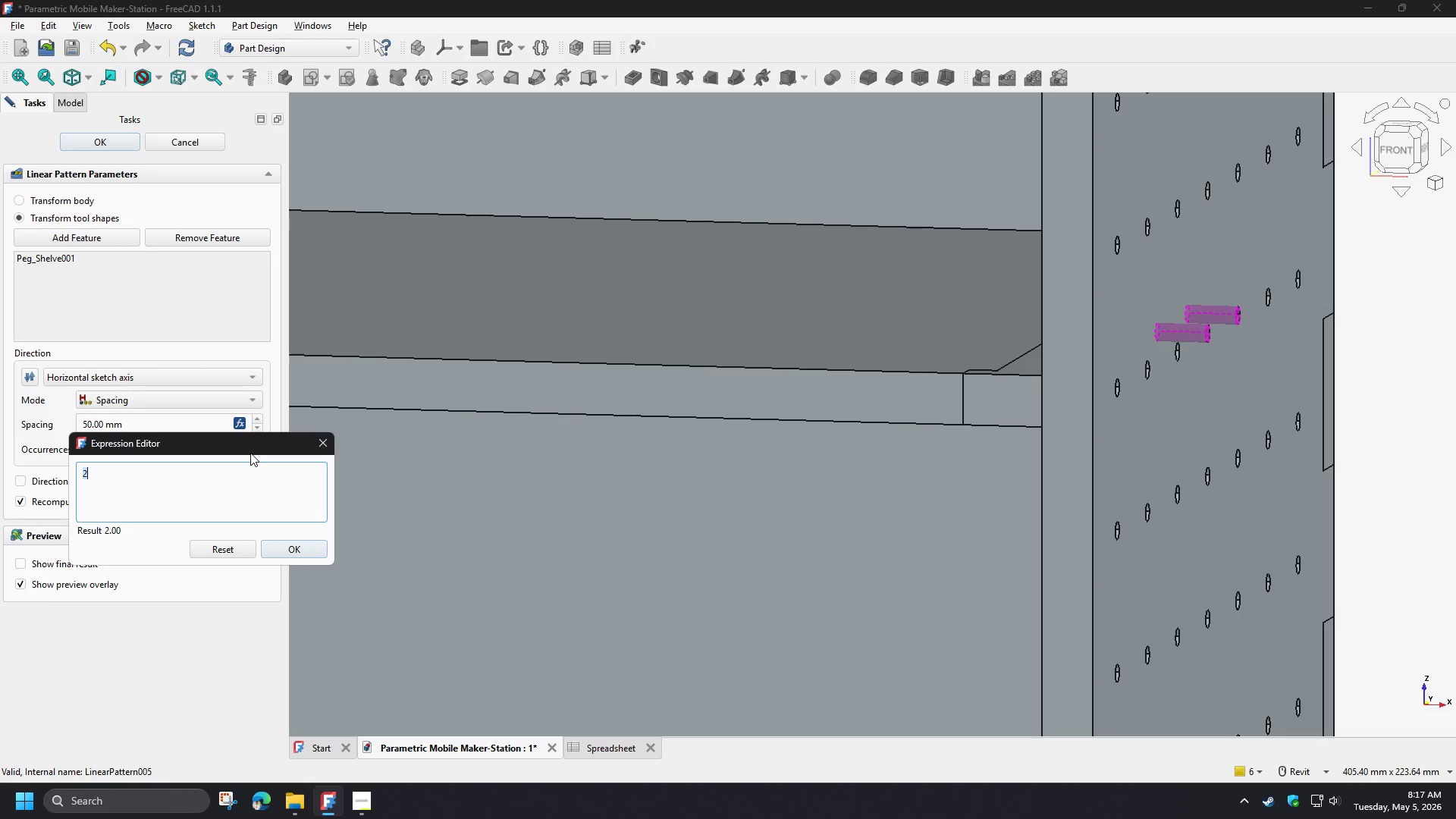 
key(Control+V)
 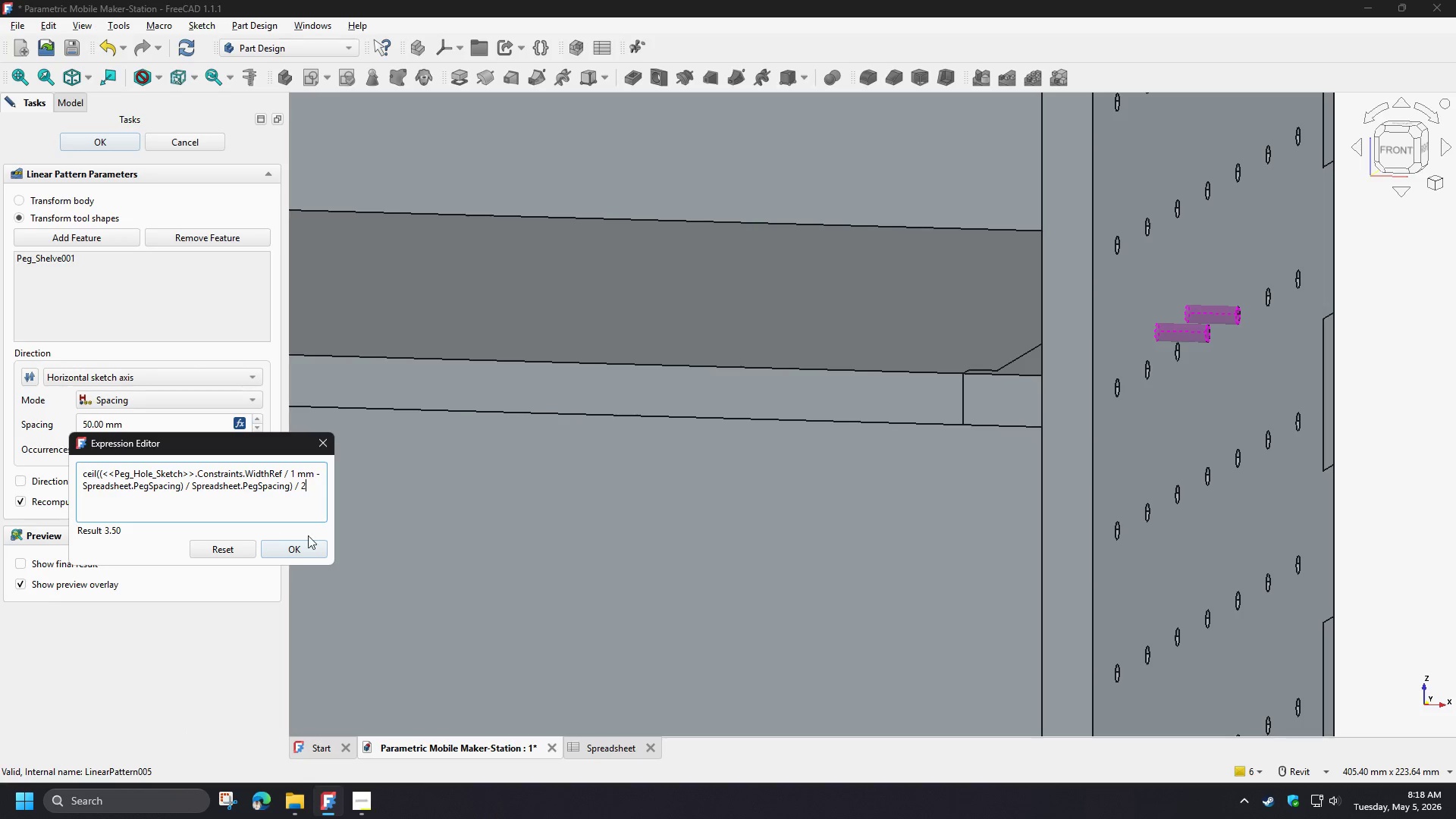 
left_click([297, 551])
 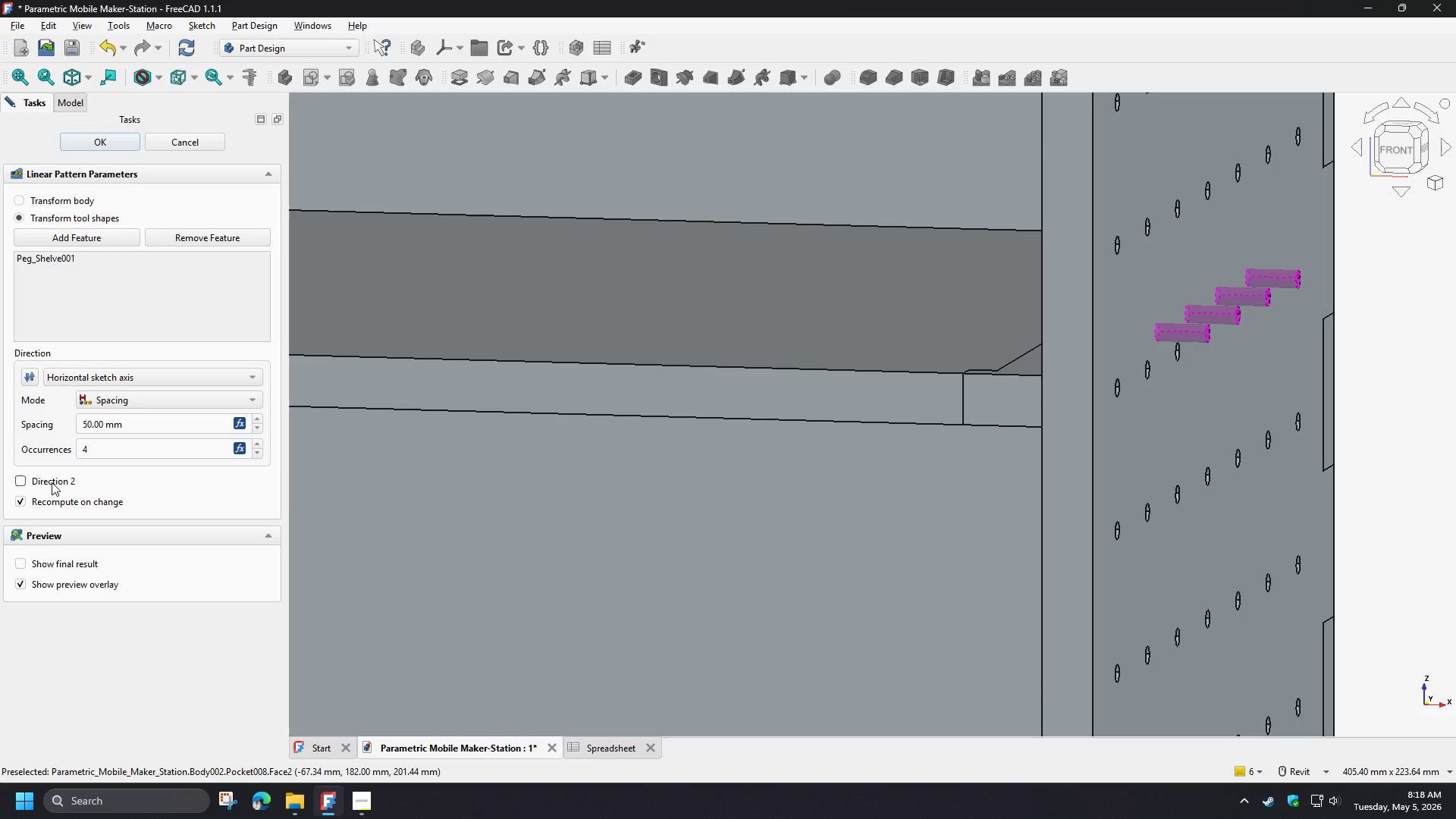 
left_click([52, 482])
 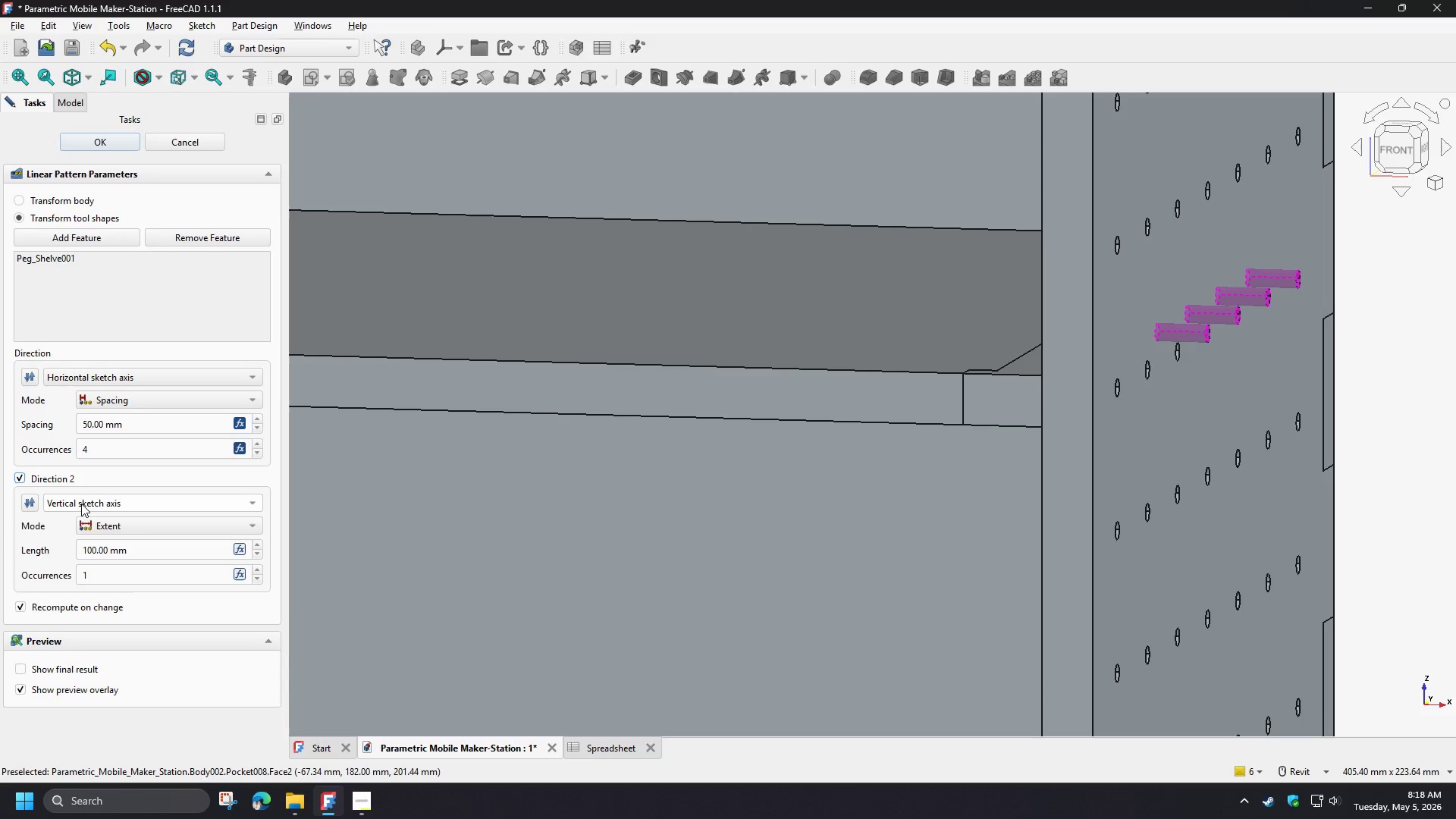 
left_click([81, 504])
 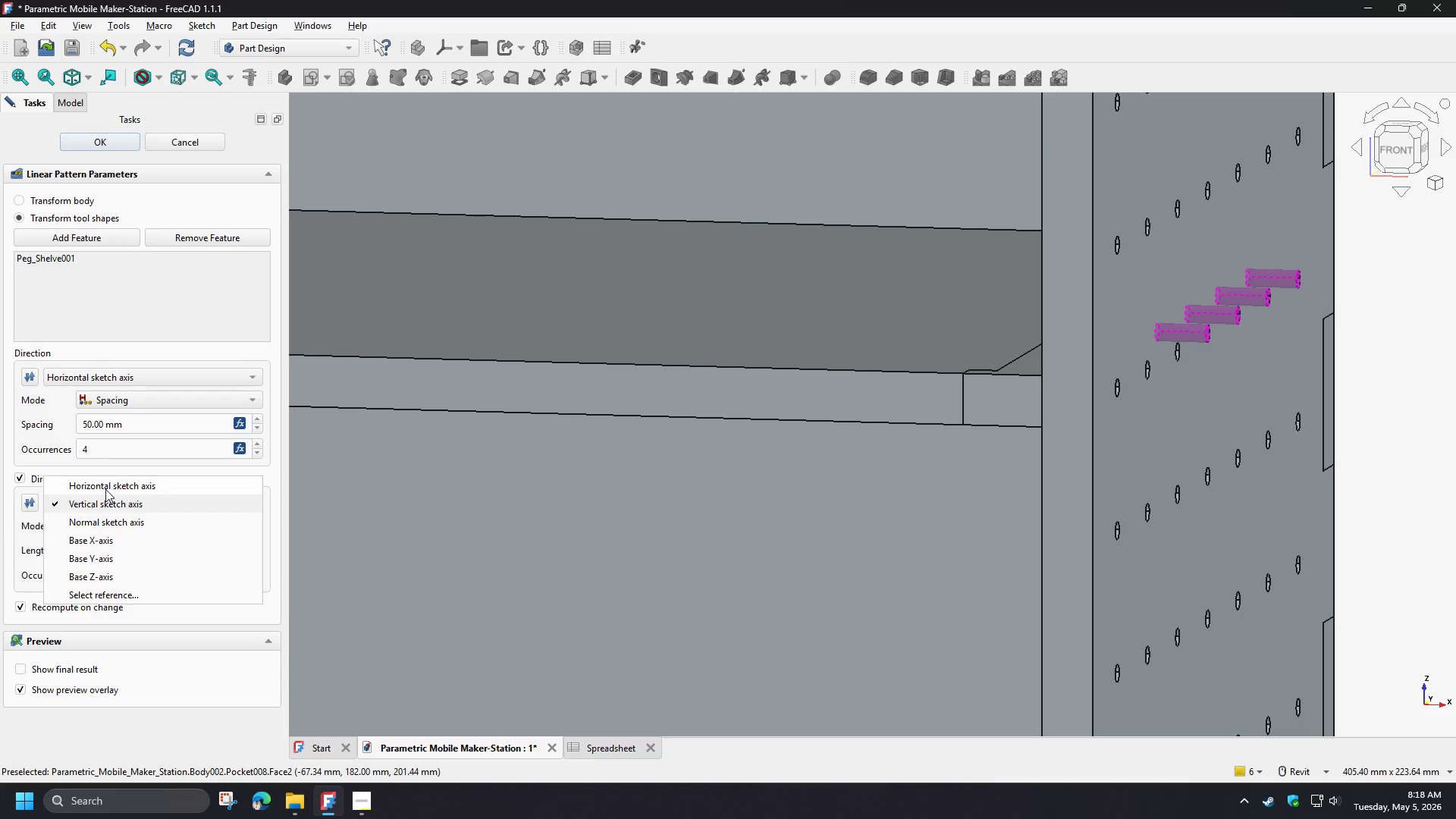 
left_click([105, 489])
 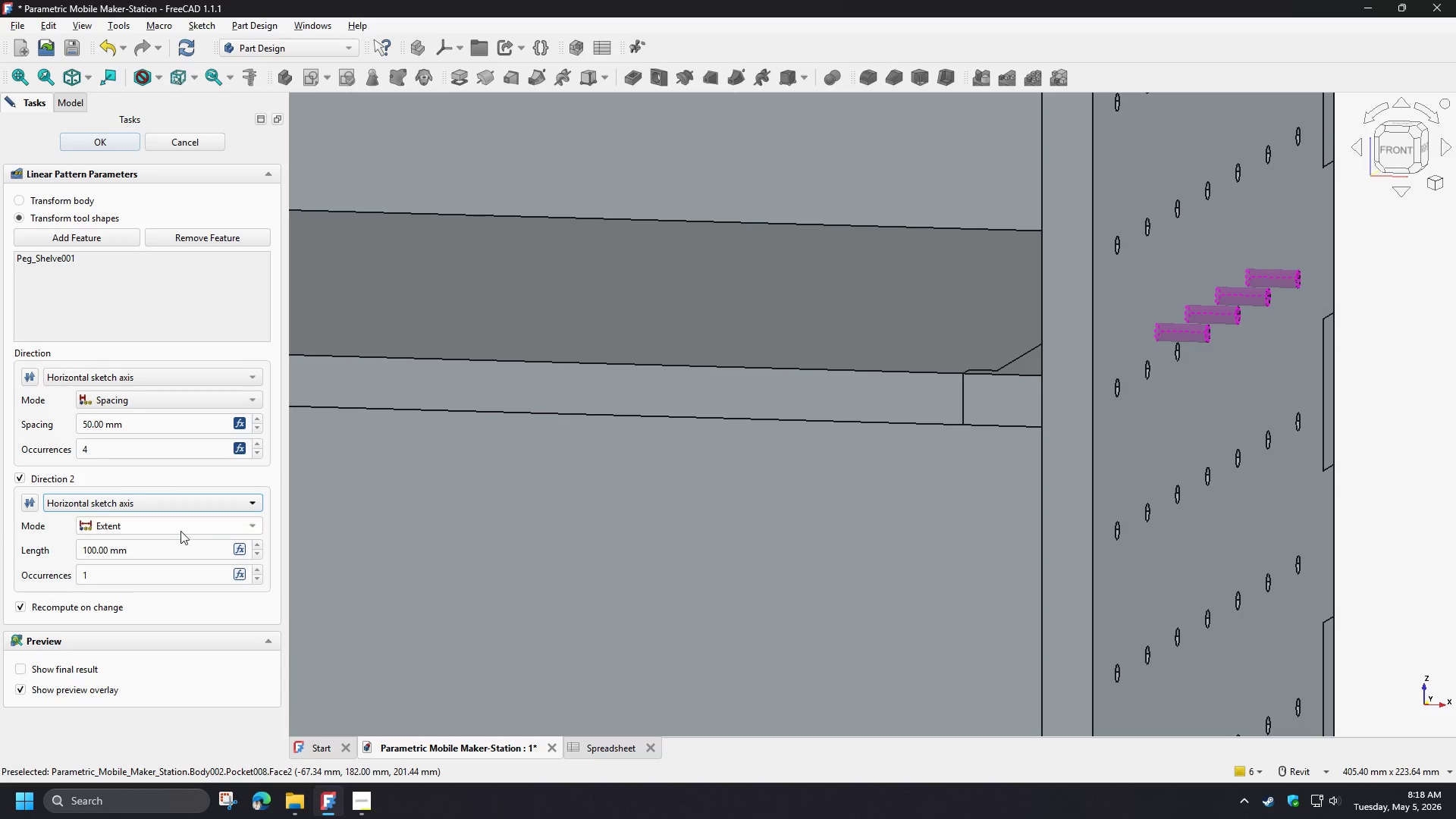 
left_click([133, 526])
 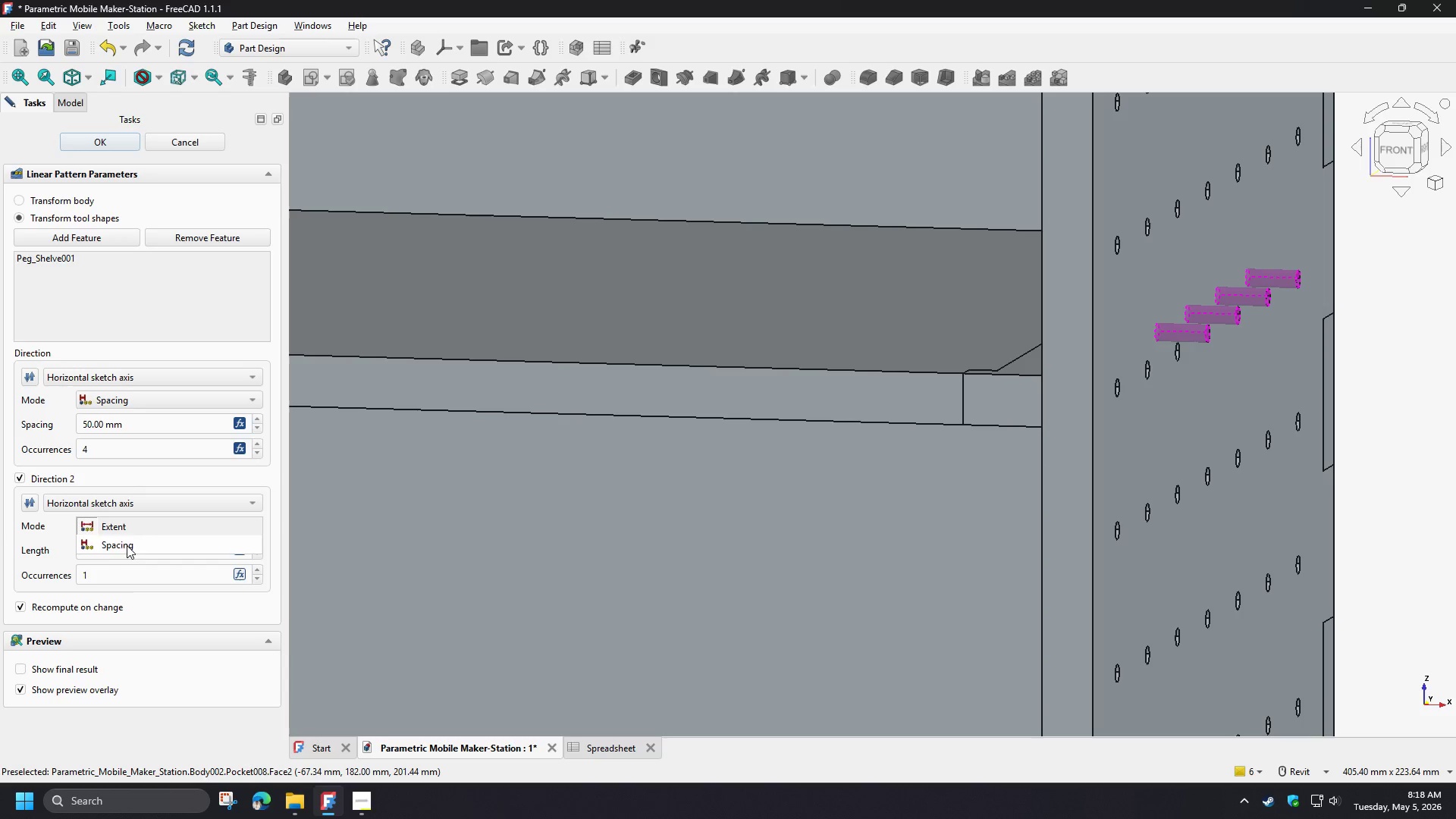 
left_click([127, 544])
 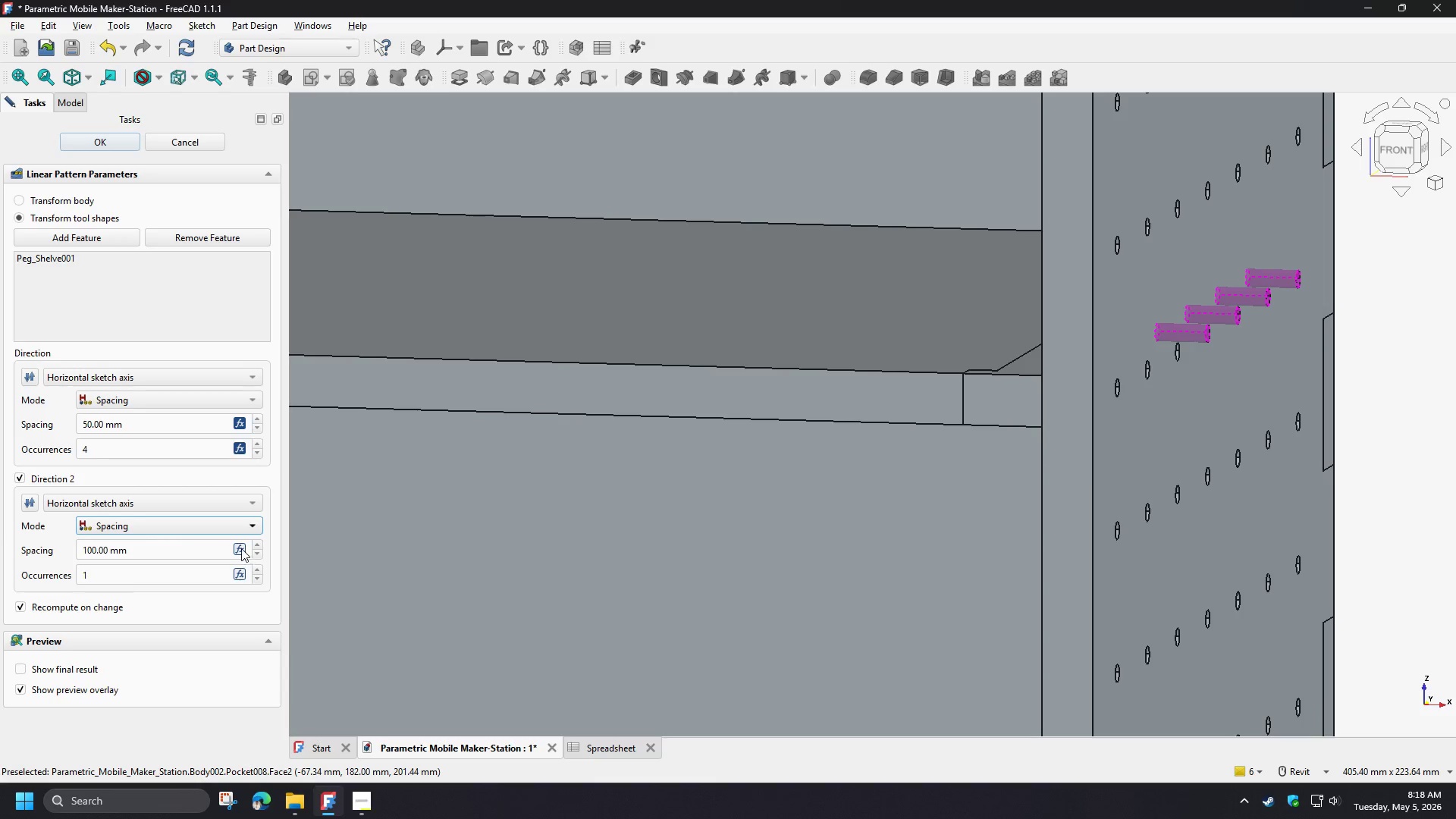 
left_click([237, 548])
 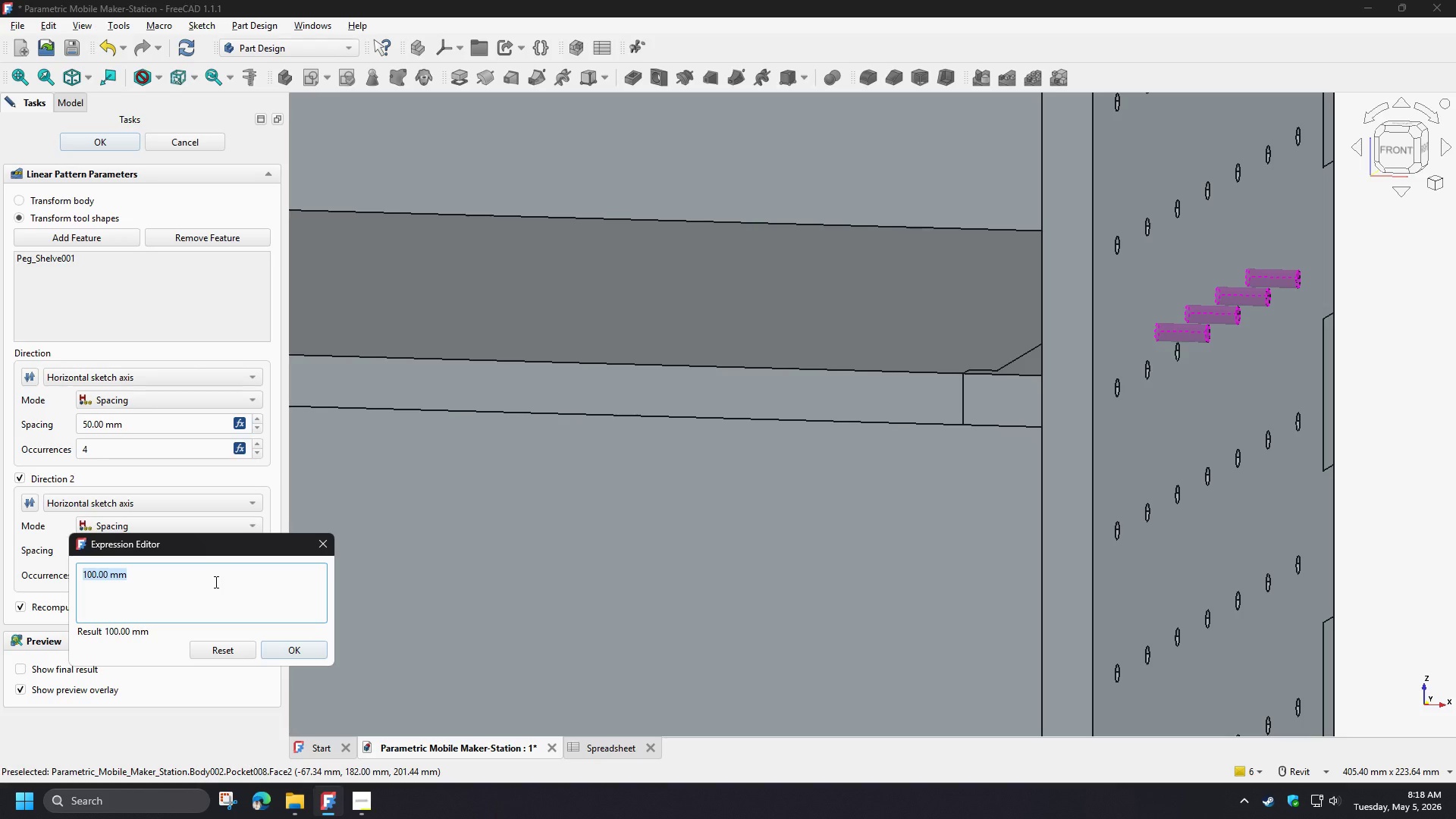 
type(sp)
 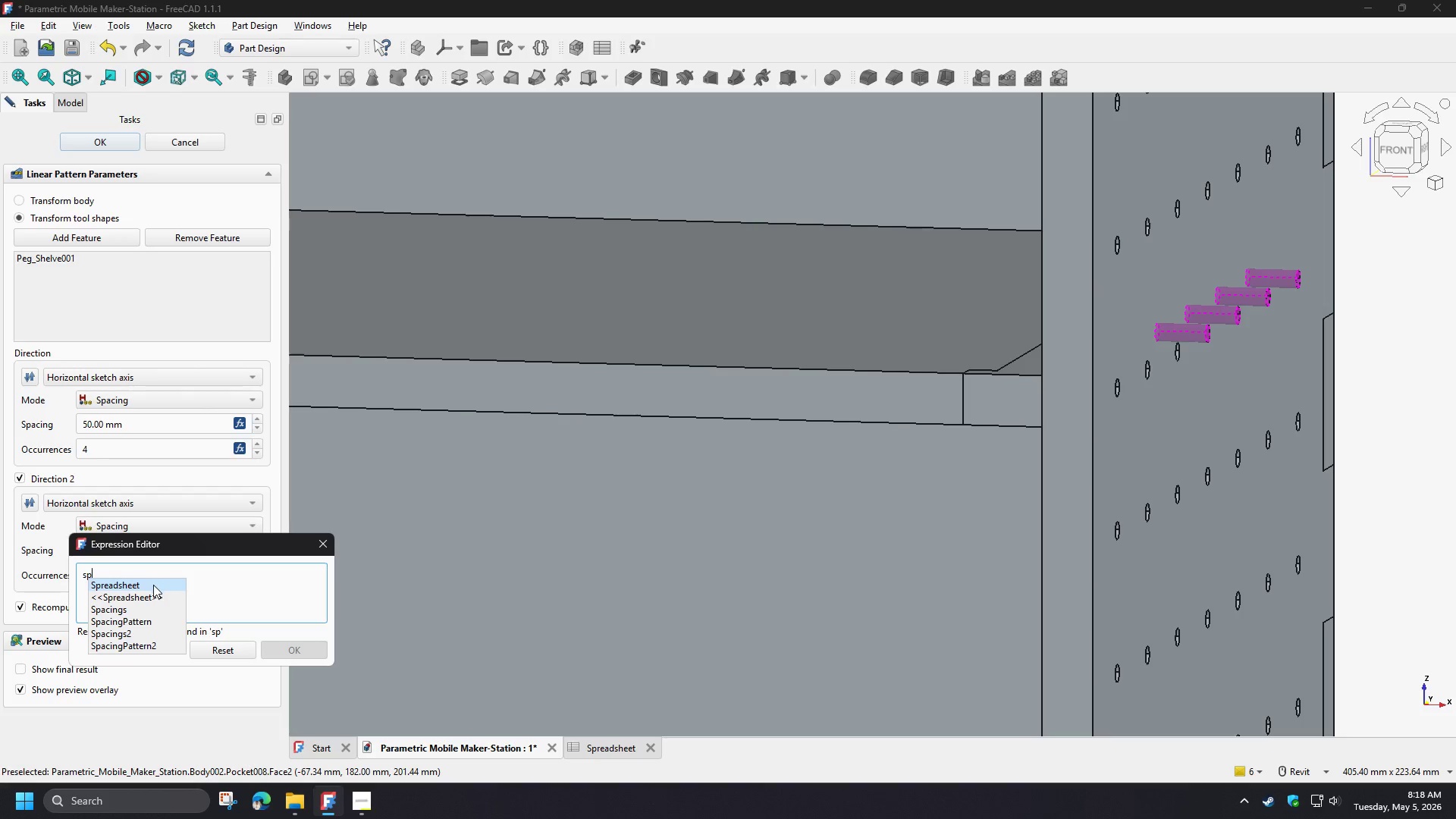 
left_click([153, 585])
 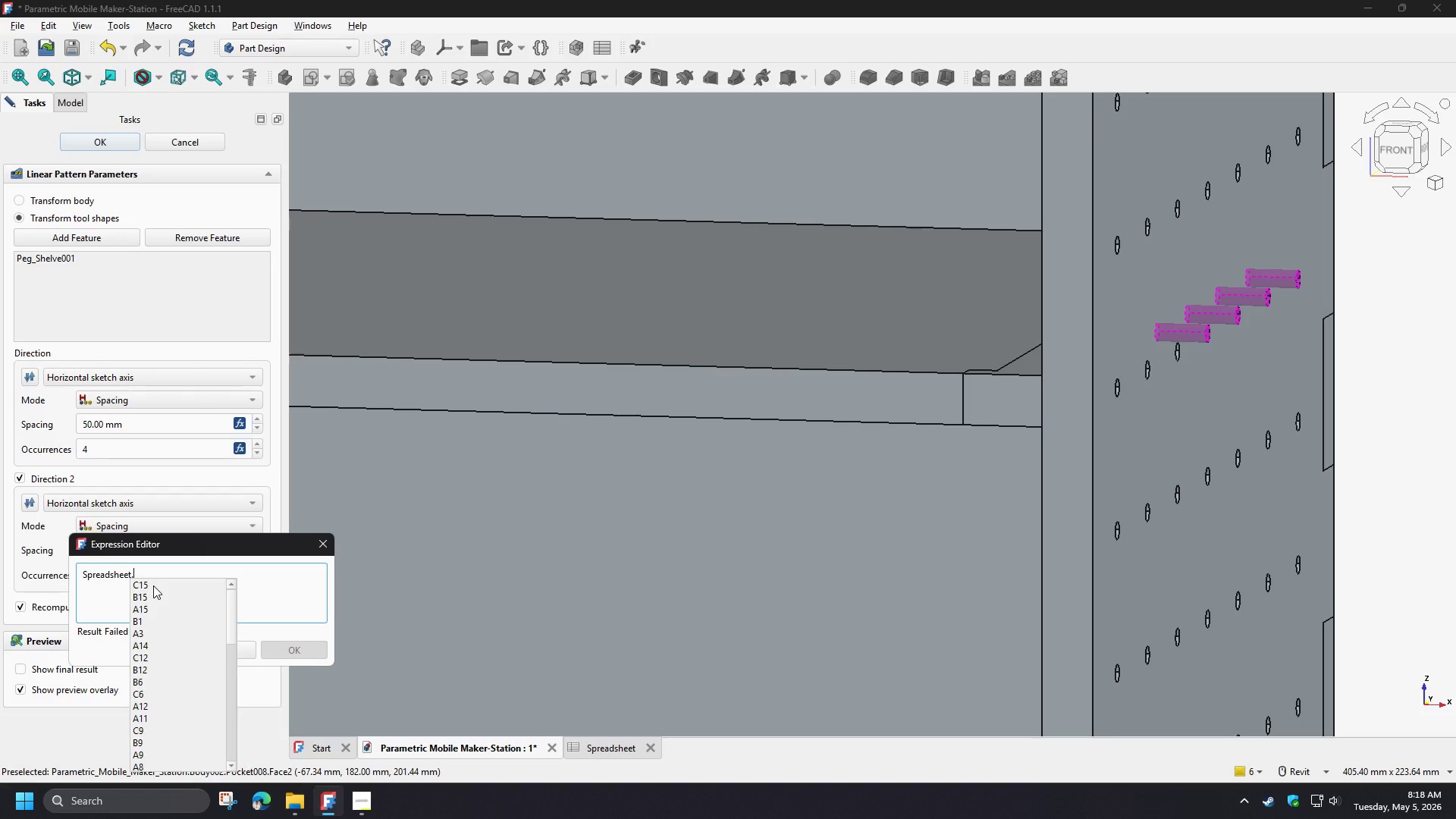 
key(S)
 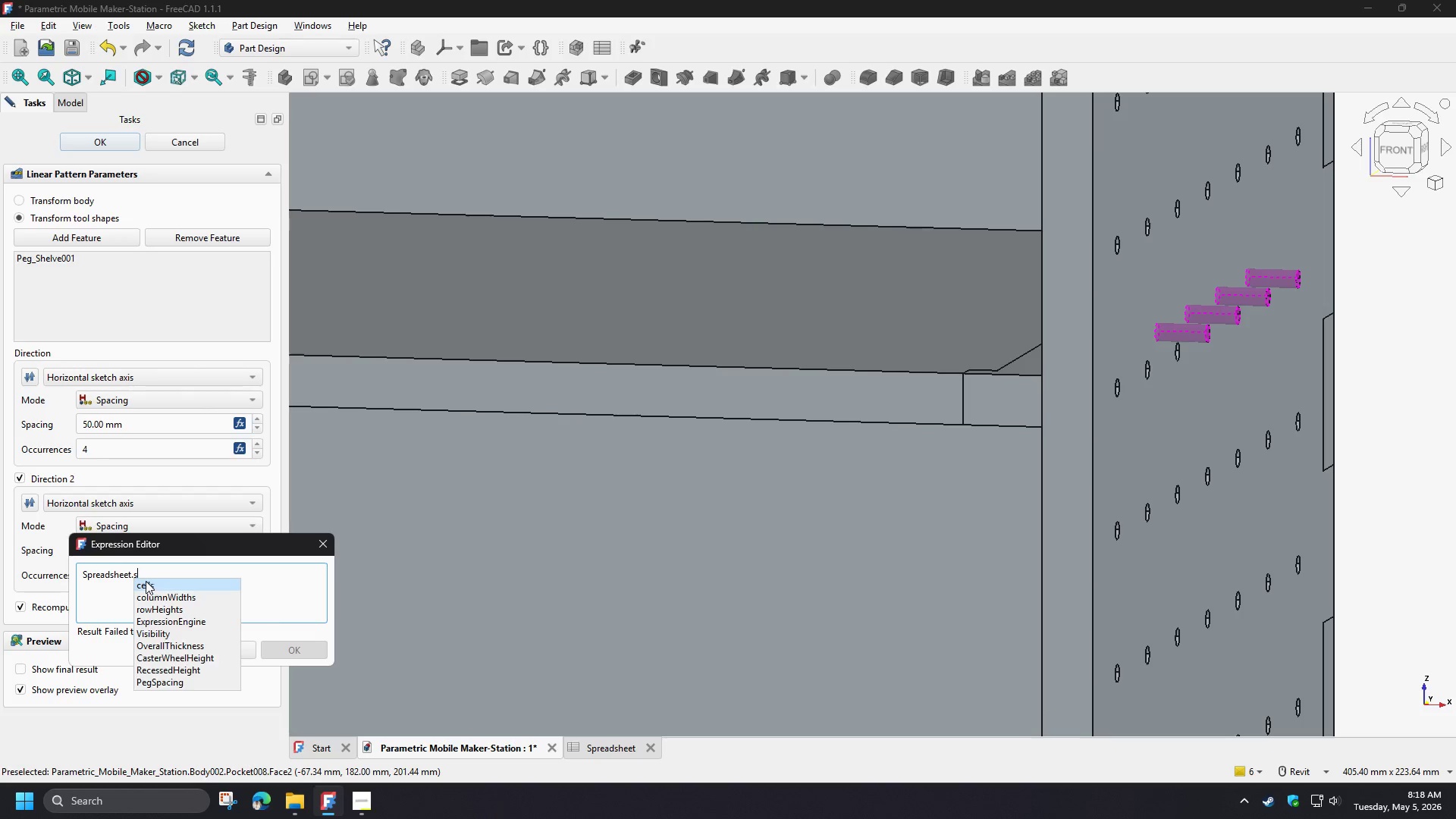 
key(P)
 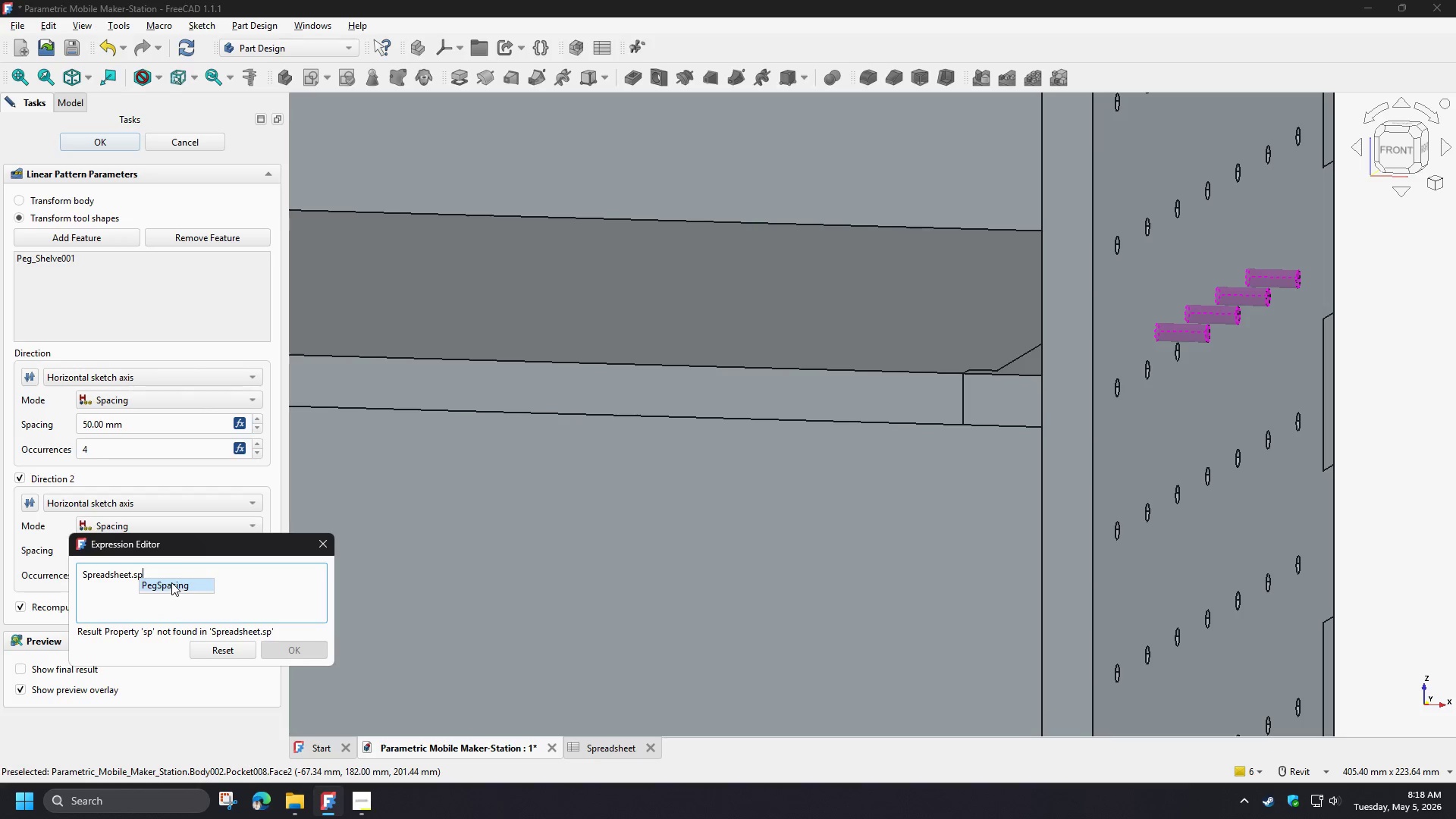 
left_click([171, 582])
 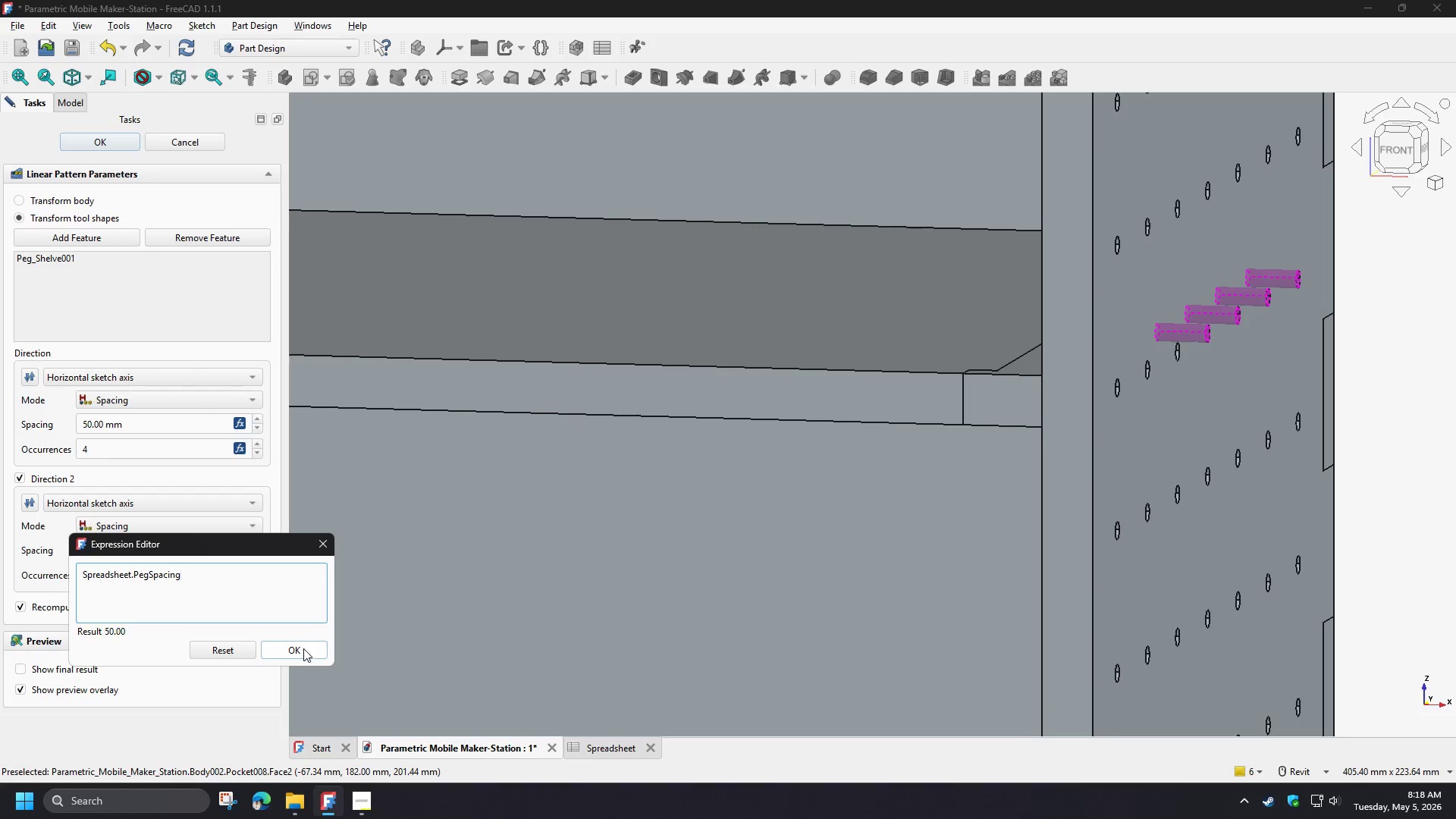 
left_click([303, 648])
 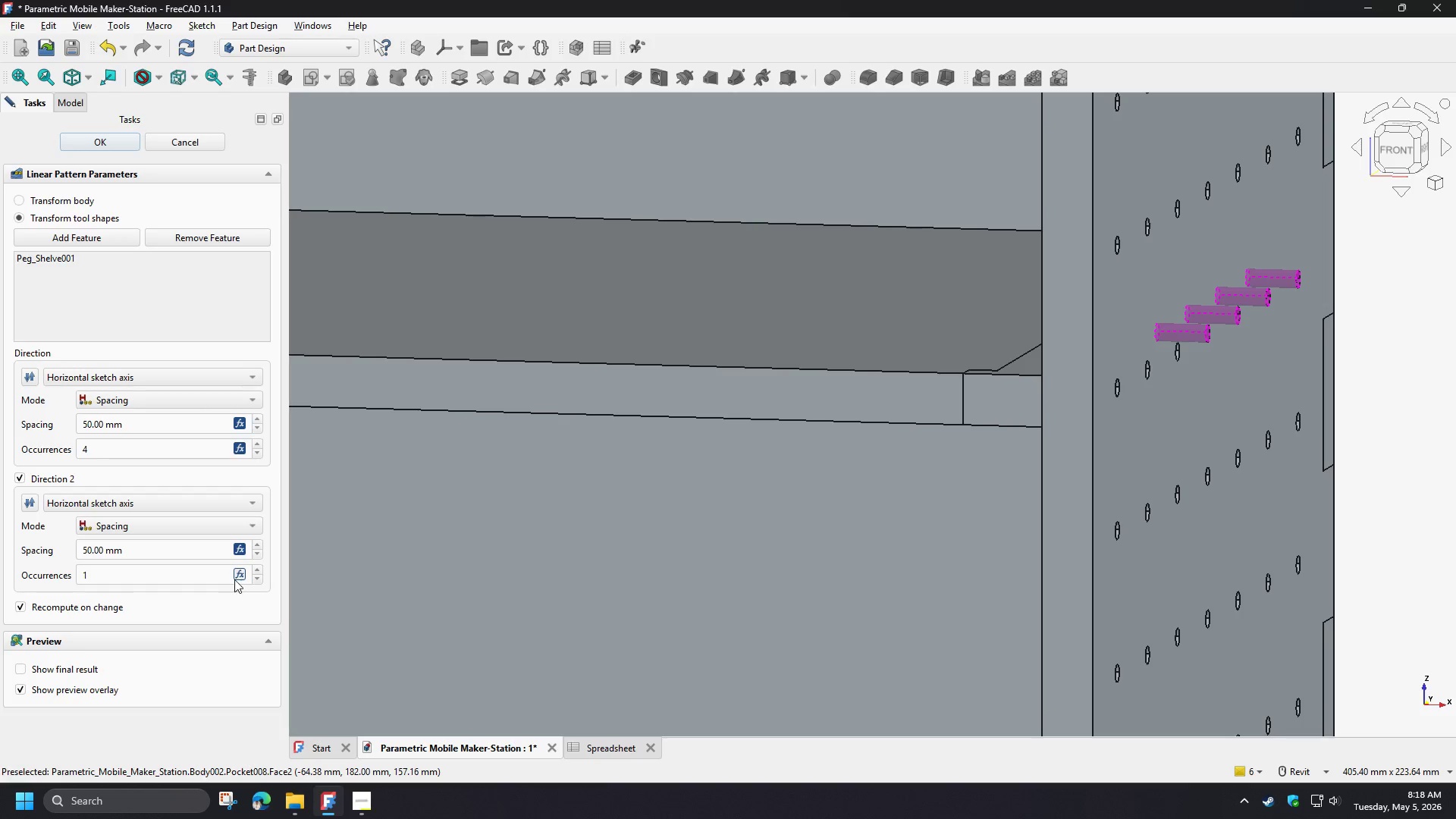 
left_click([238, 573])
 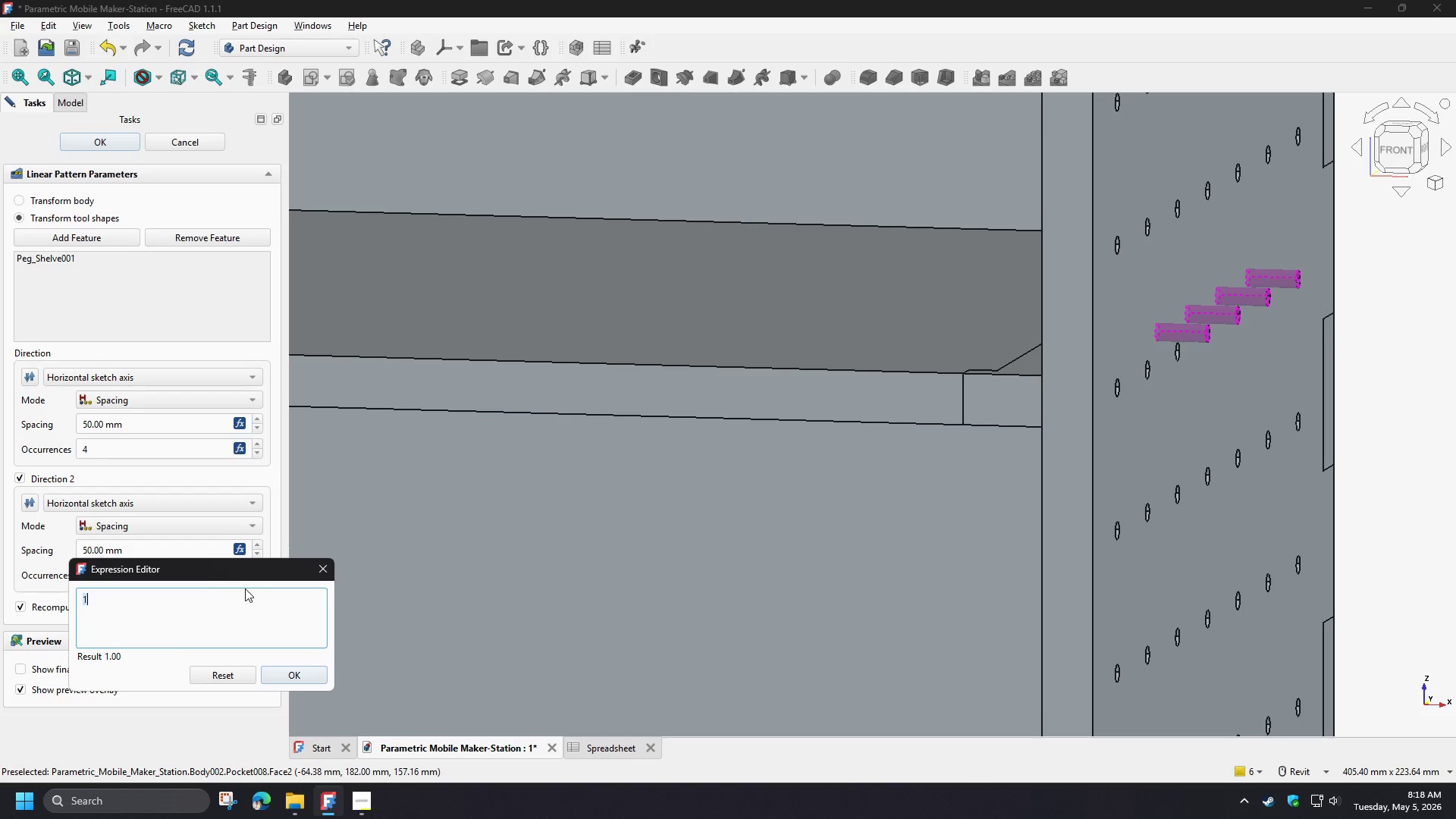 
key(Control+V)
 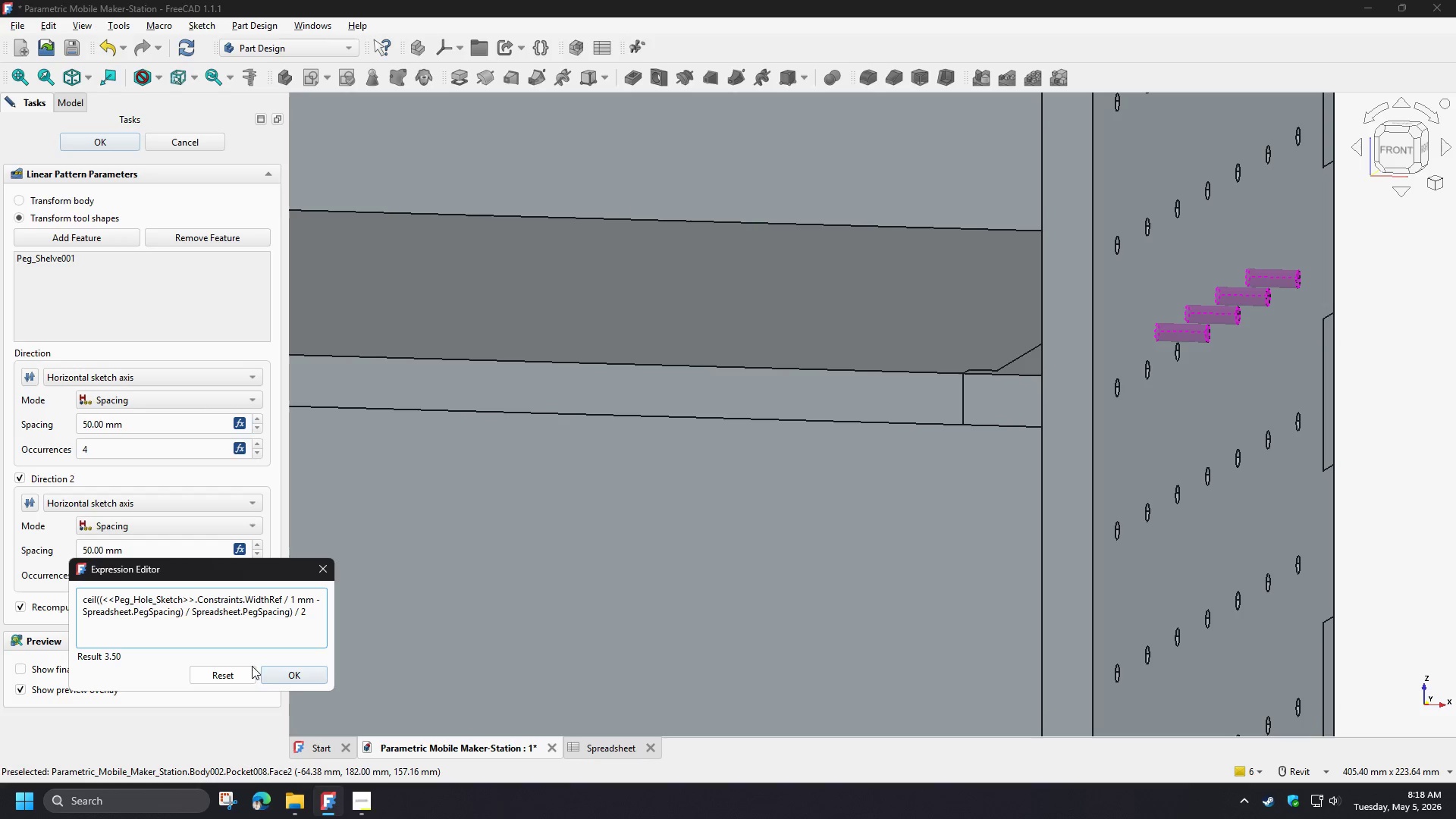 
left_click([300, 676])
 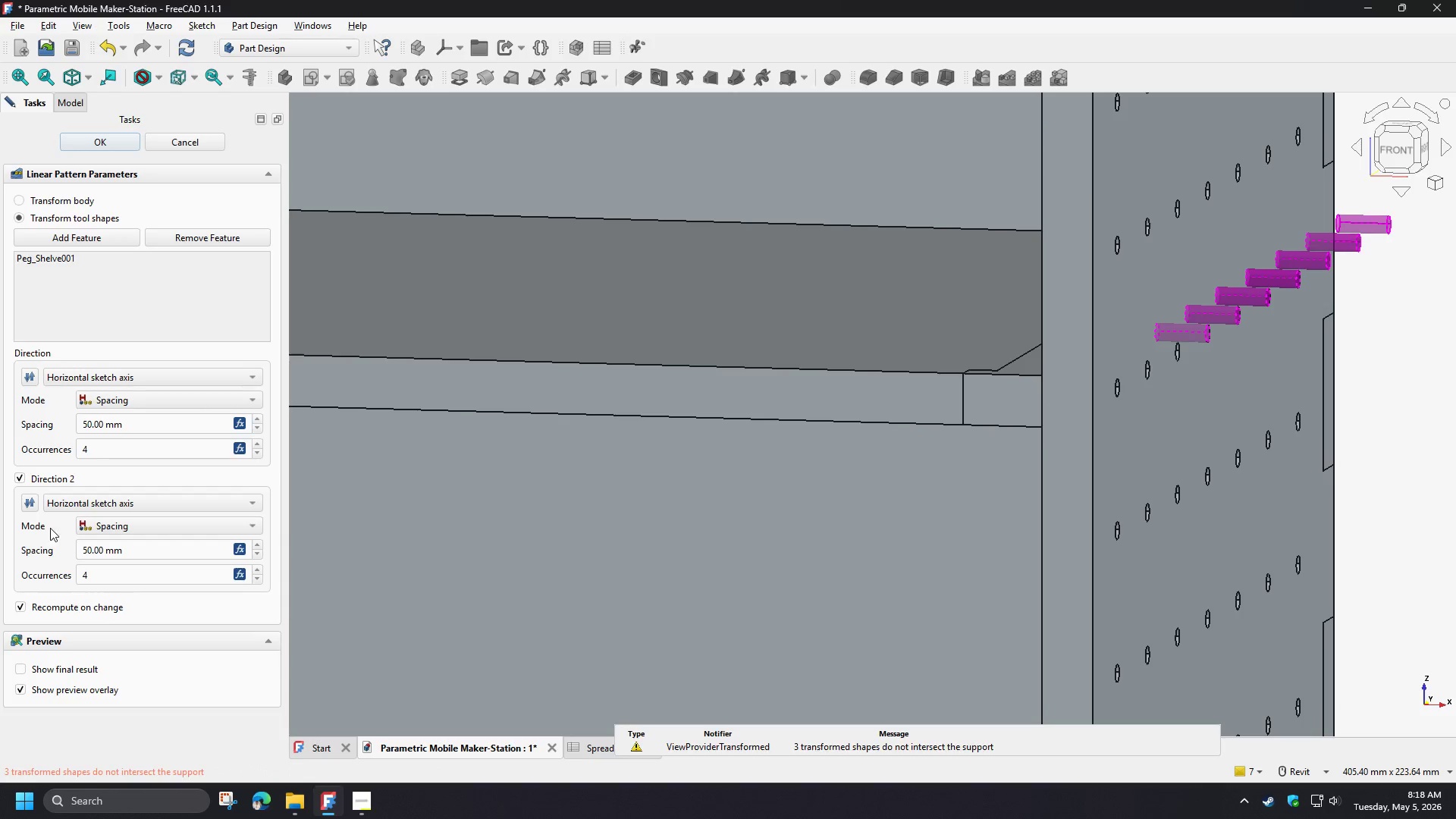 
left_click([30, 504])
 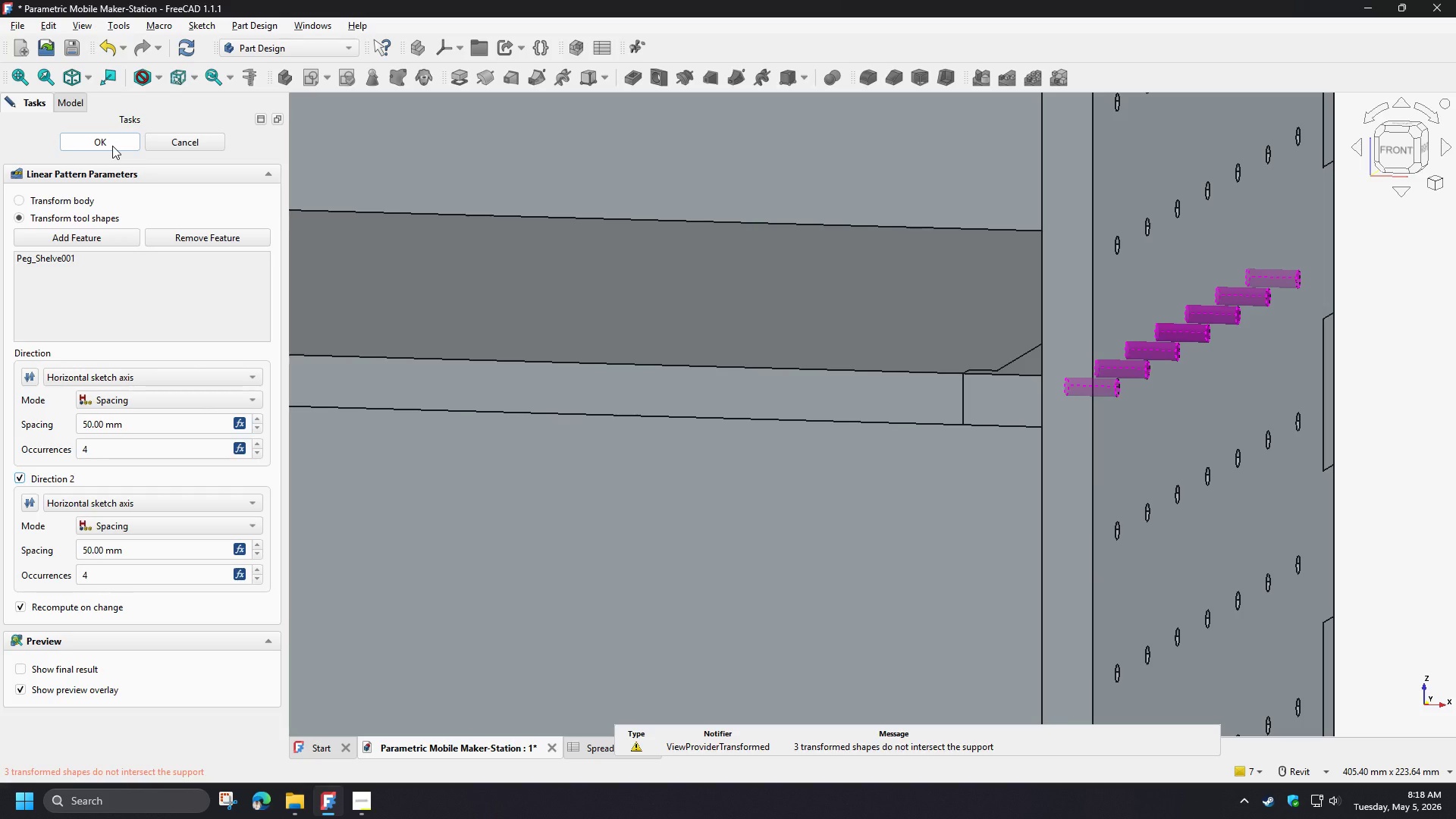 
left_click([112, 146])
 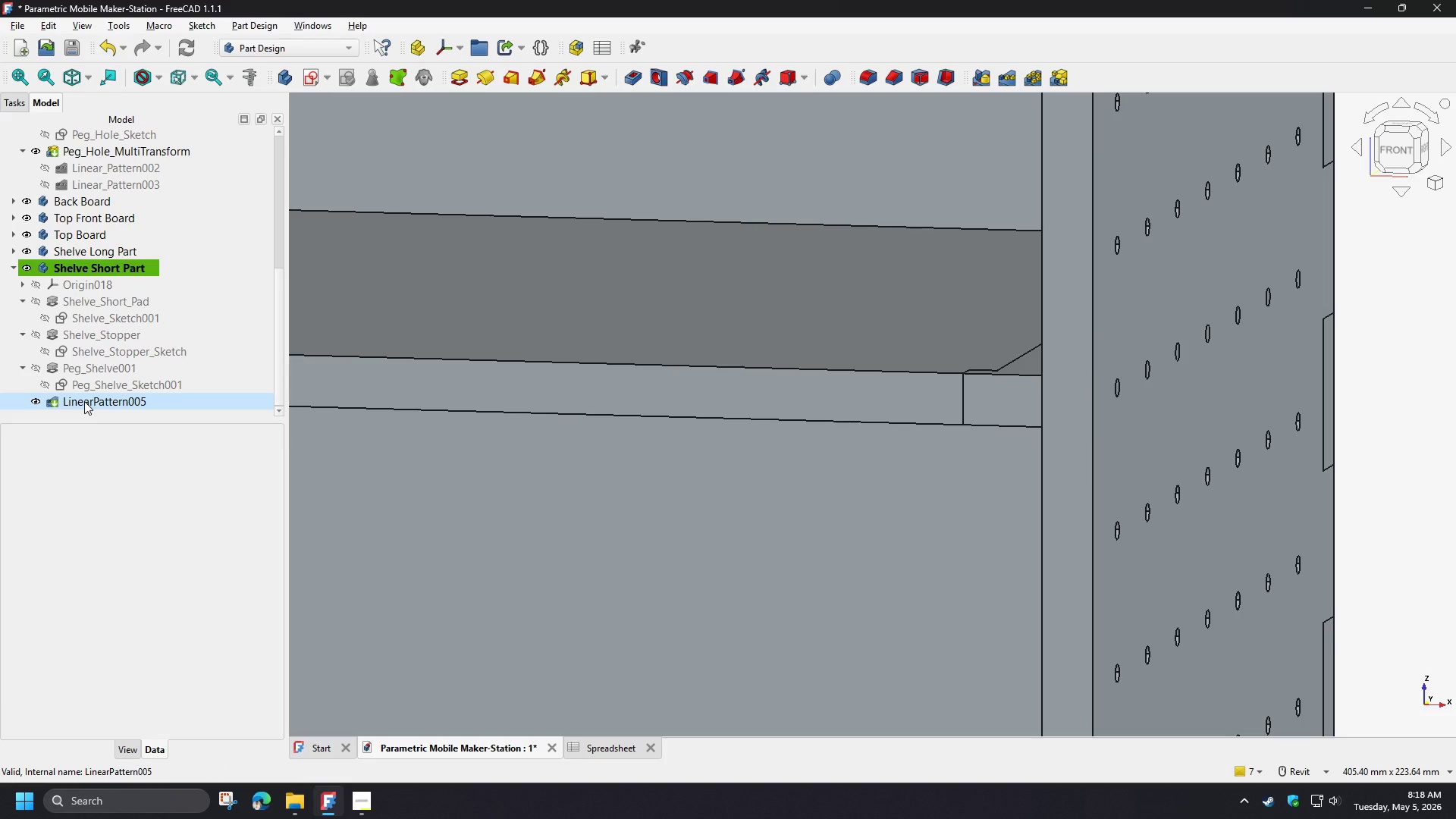 
wait(5.02)
 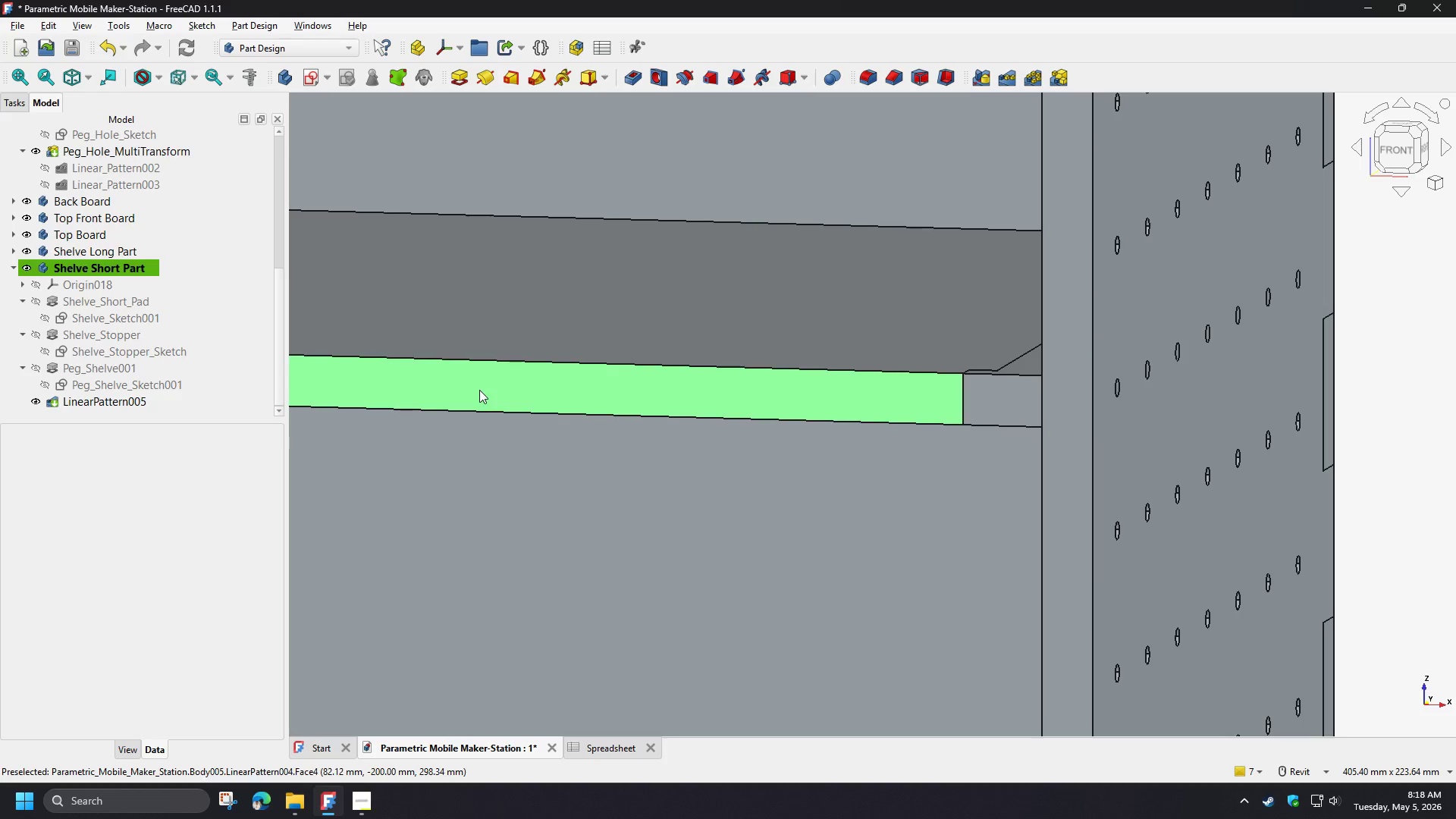 
left_click([74, 403])
 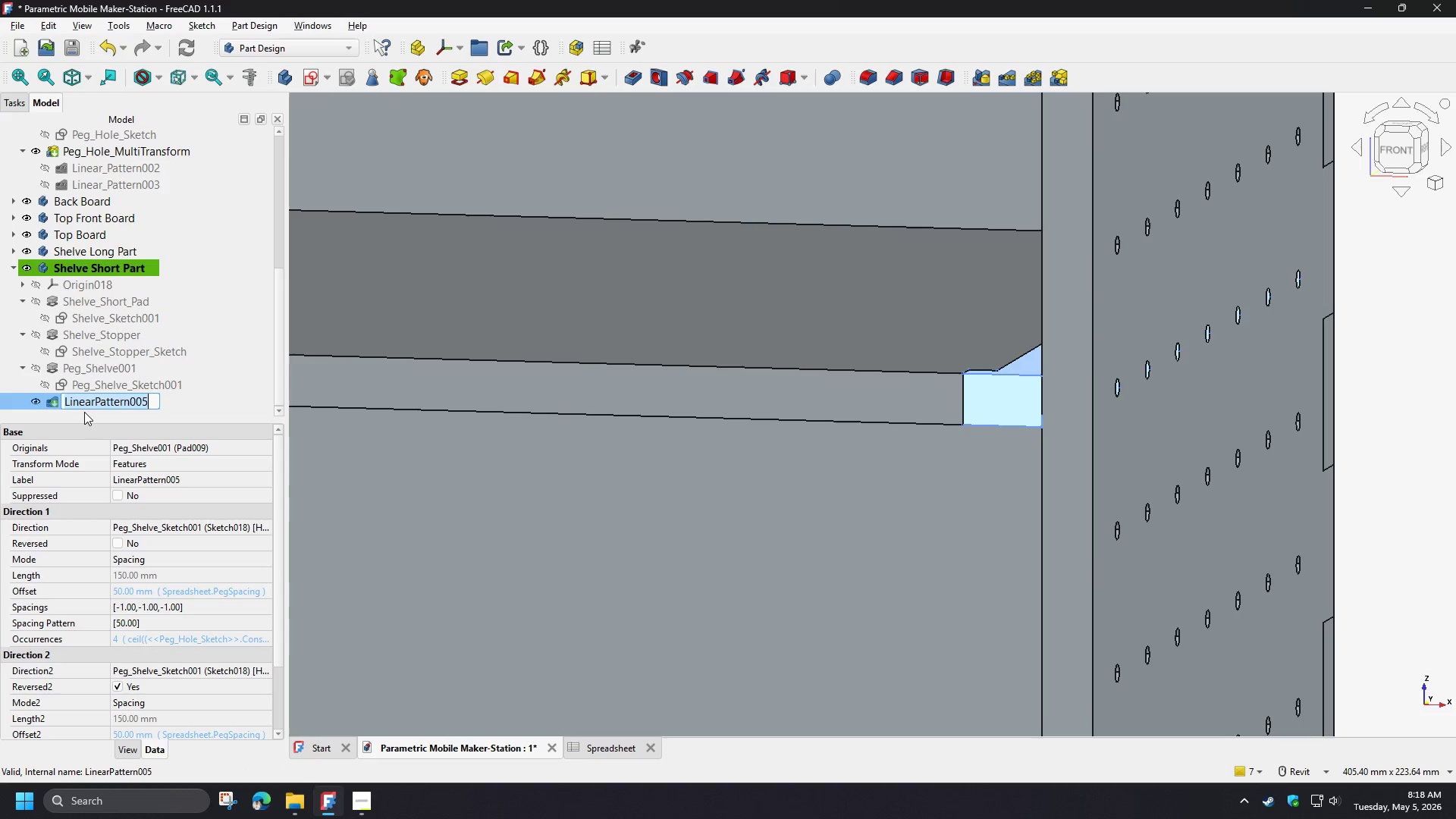 
key(F2)
 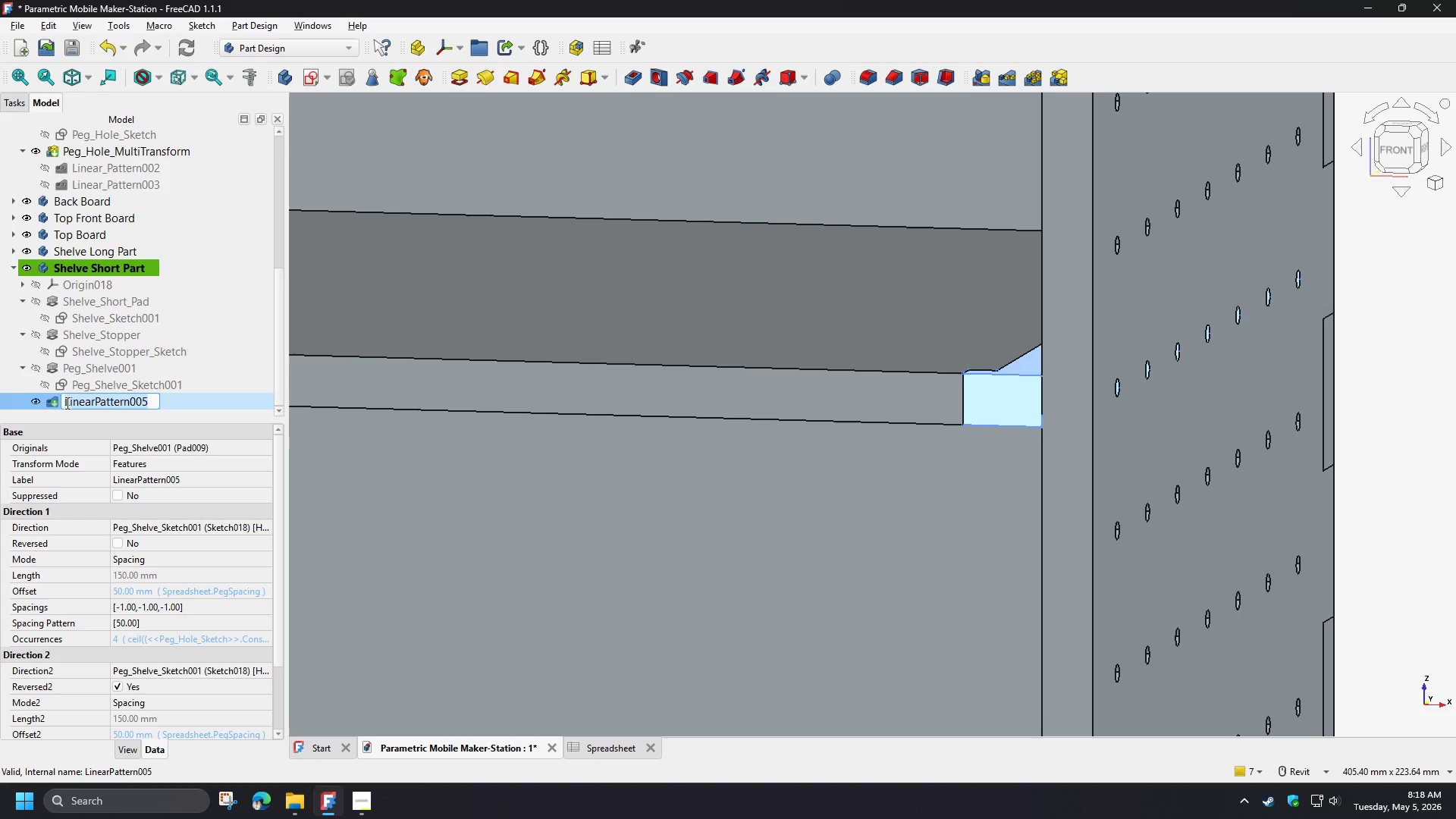 
left_click([66, 403])
 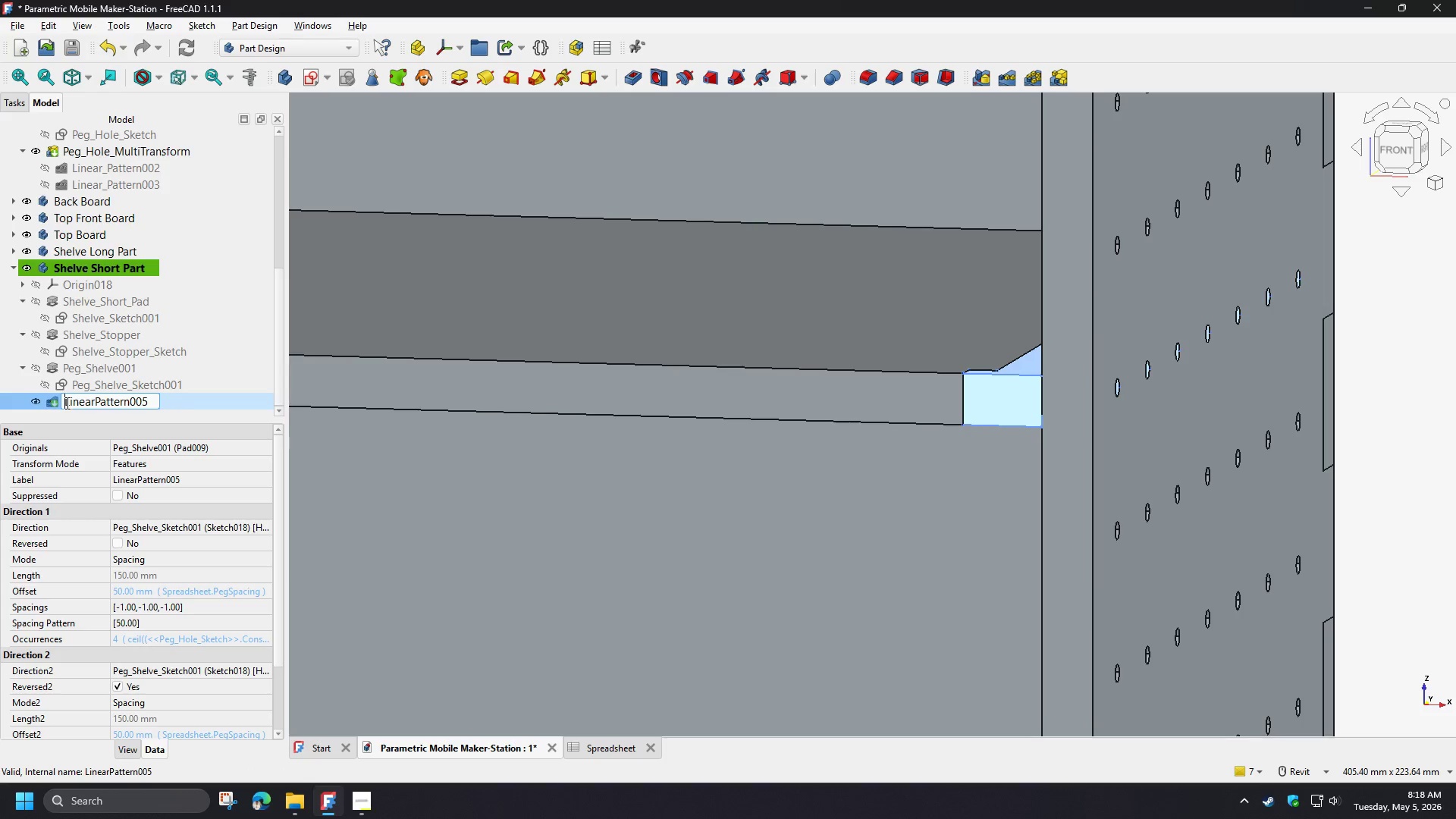 
type(Peg_Shelve_)
 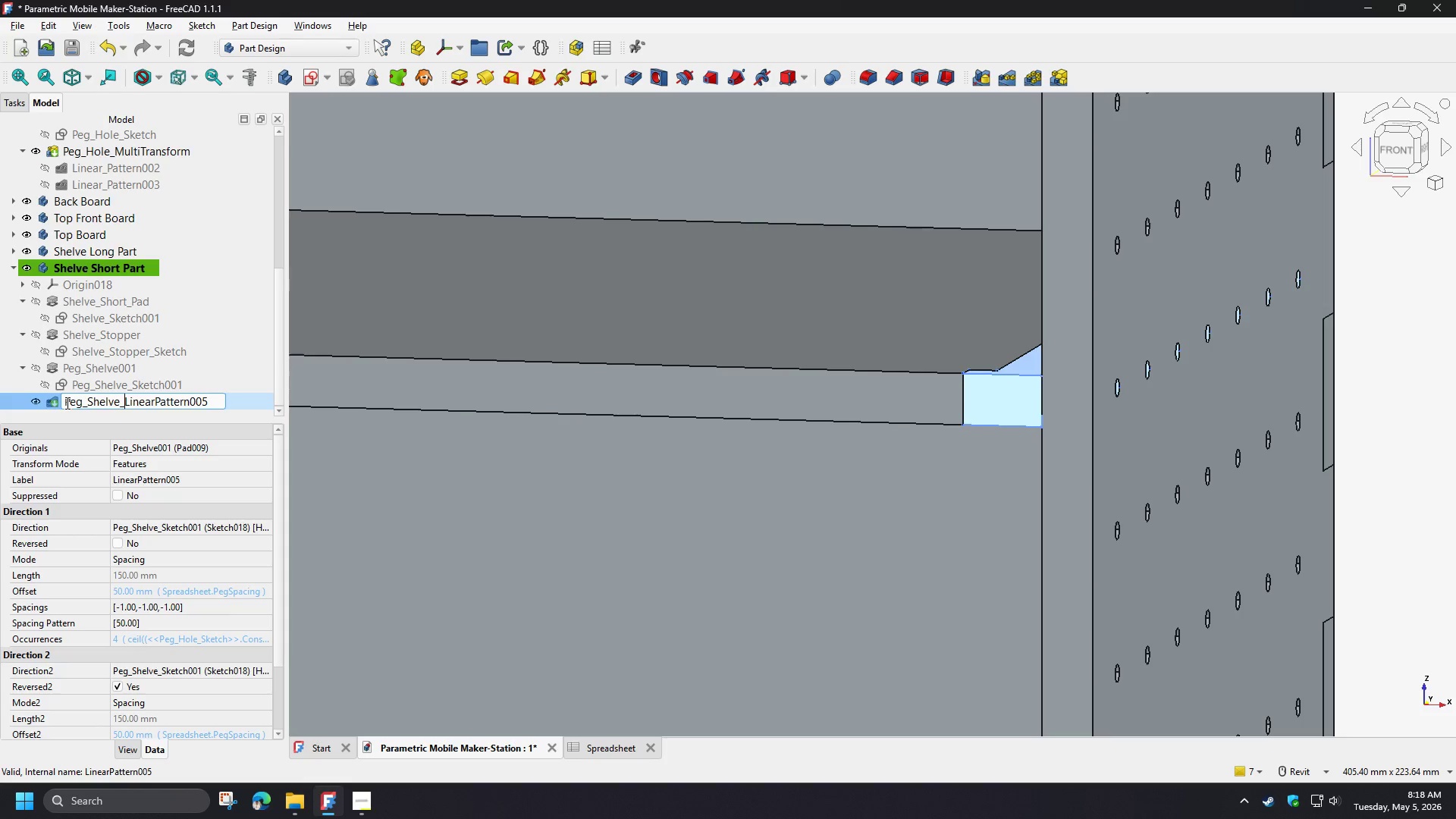 
left_click_drag(start_coordinate=[191, 400], to_coordinate=[217, 403])
 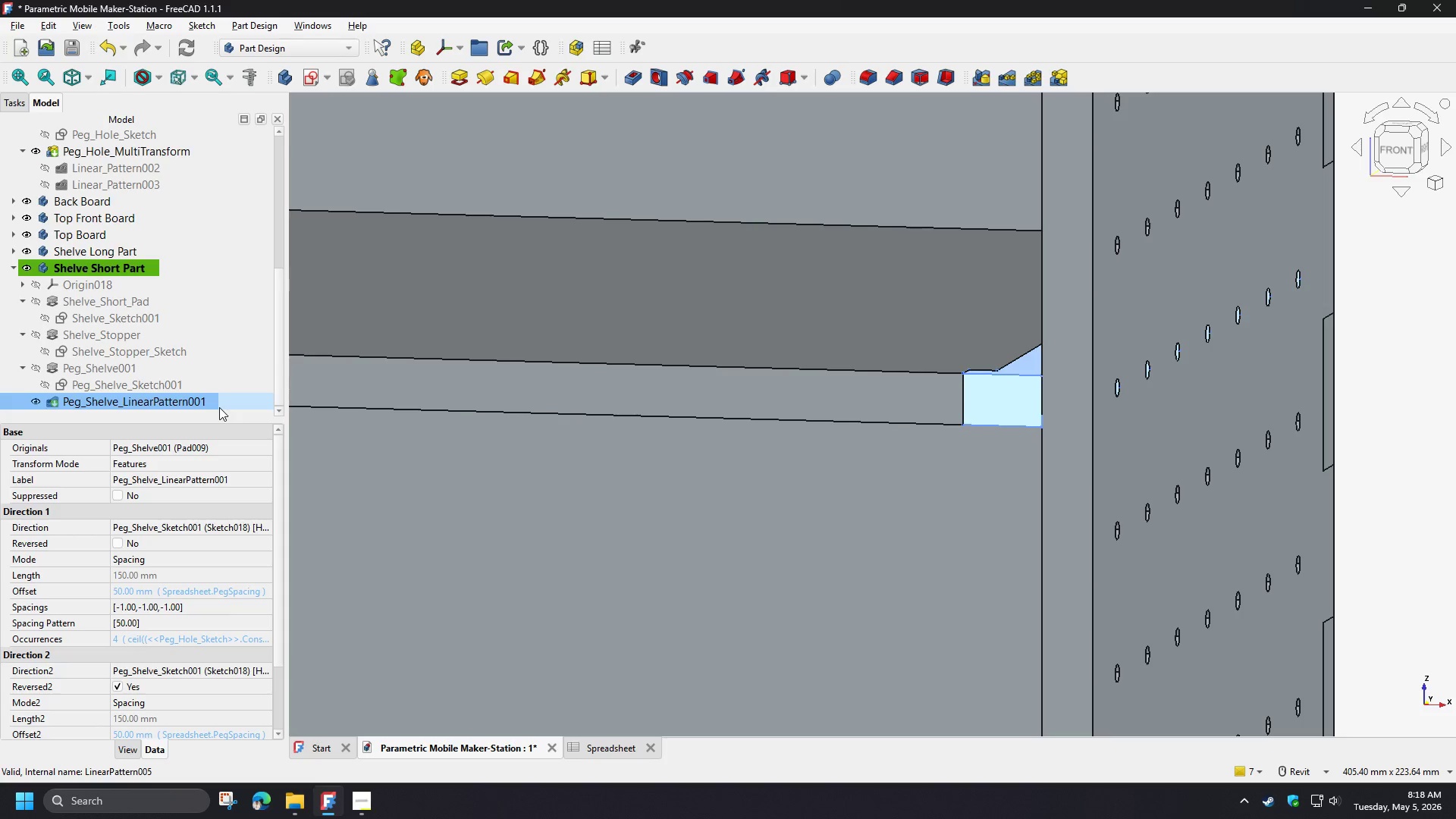 
key(Backspace)
 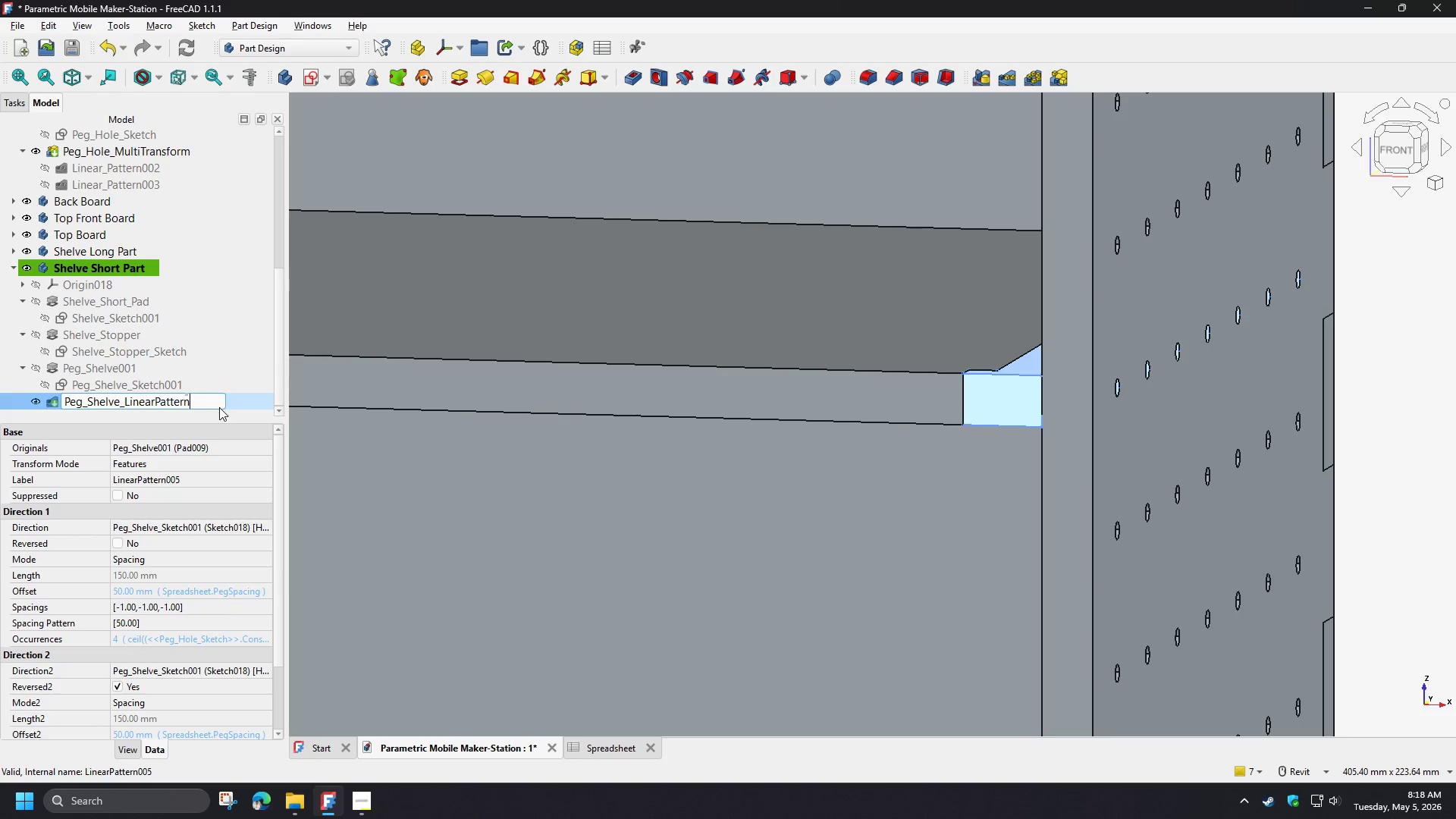 
key(Enter)
 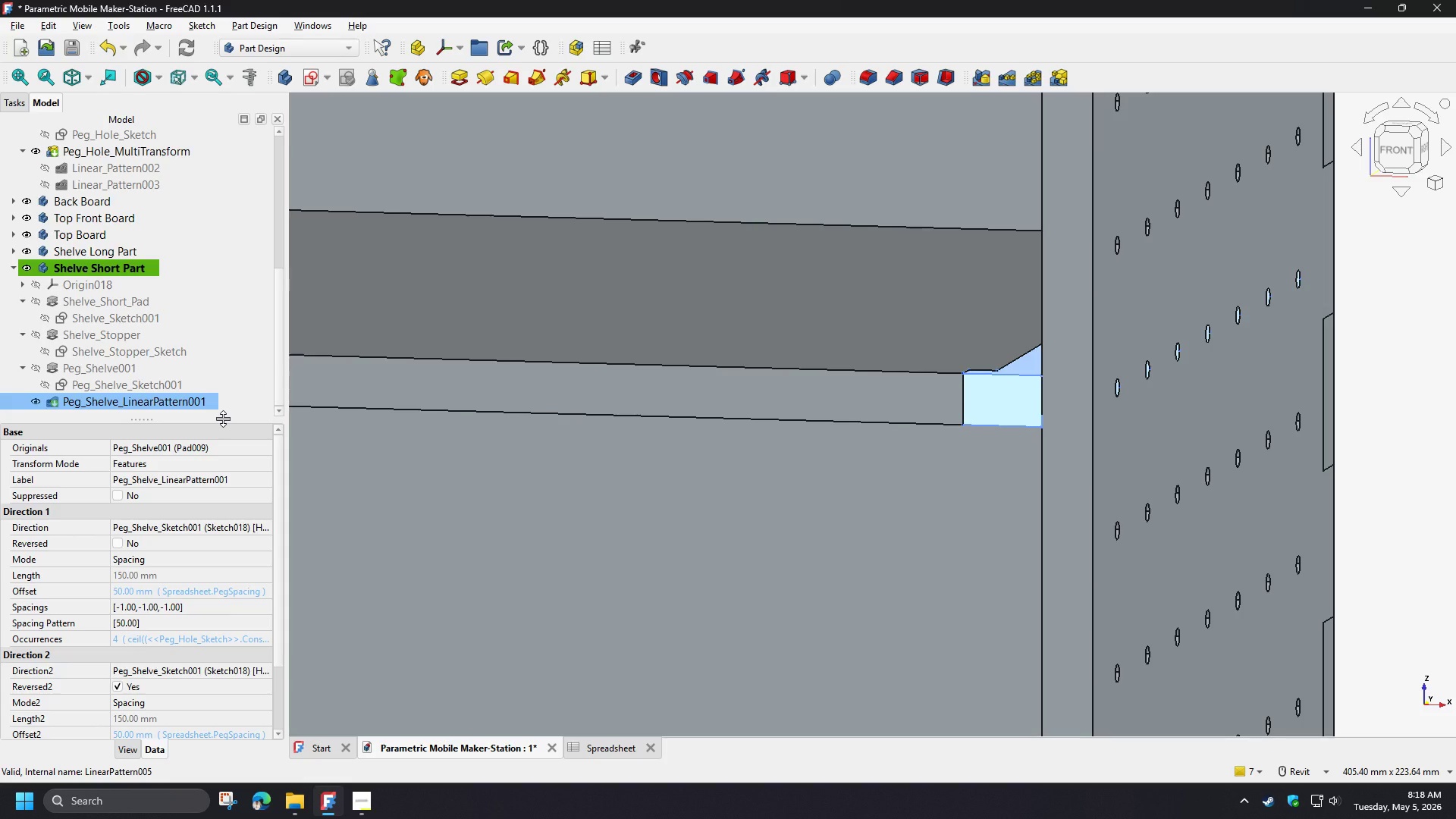 
scroll: coordinate [190, 379], scroll_direction: down, amount: 2.0
 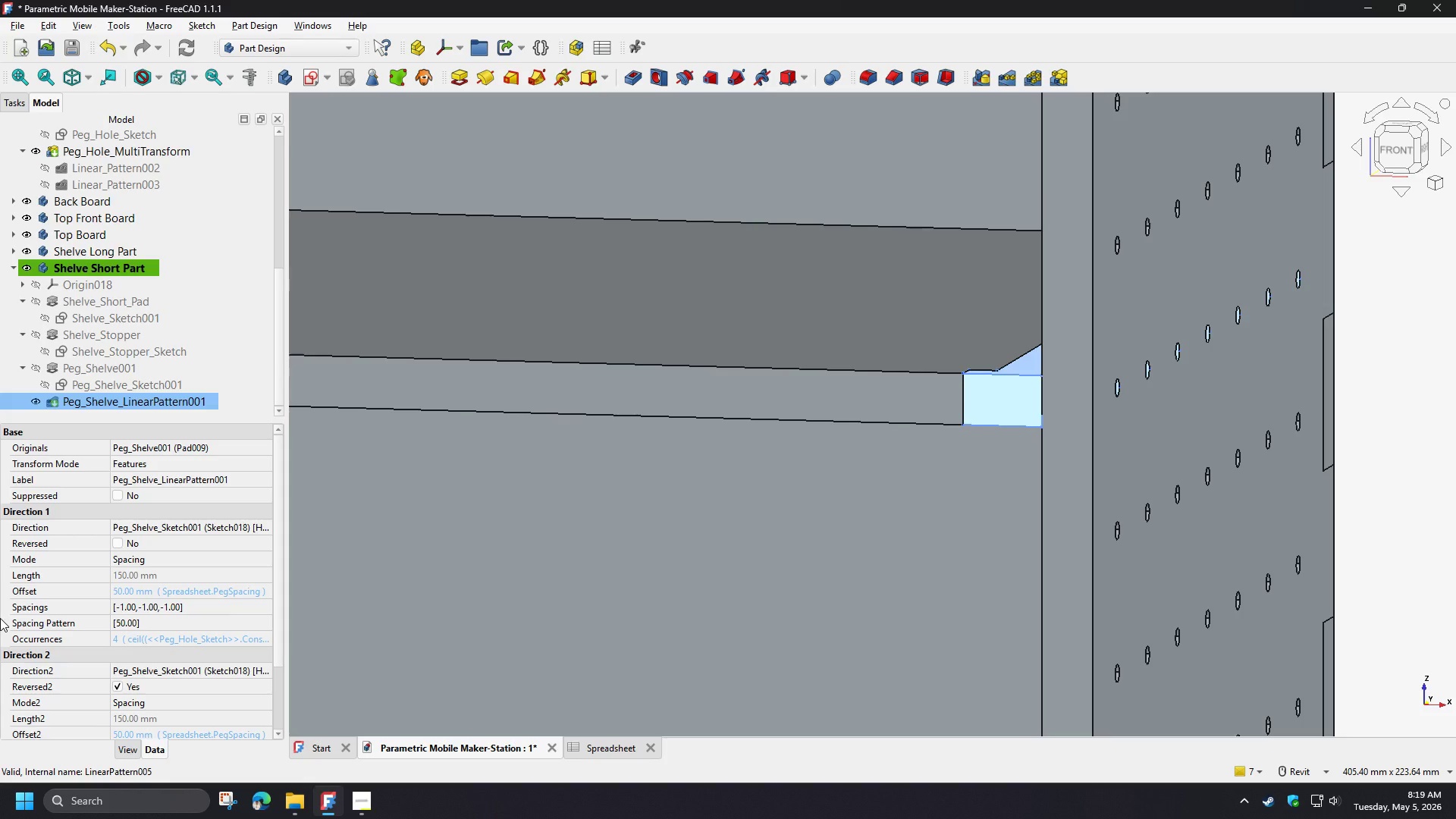 
wait(25.57)
 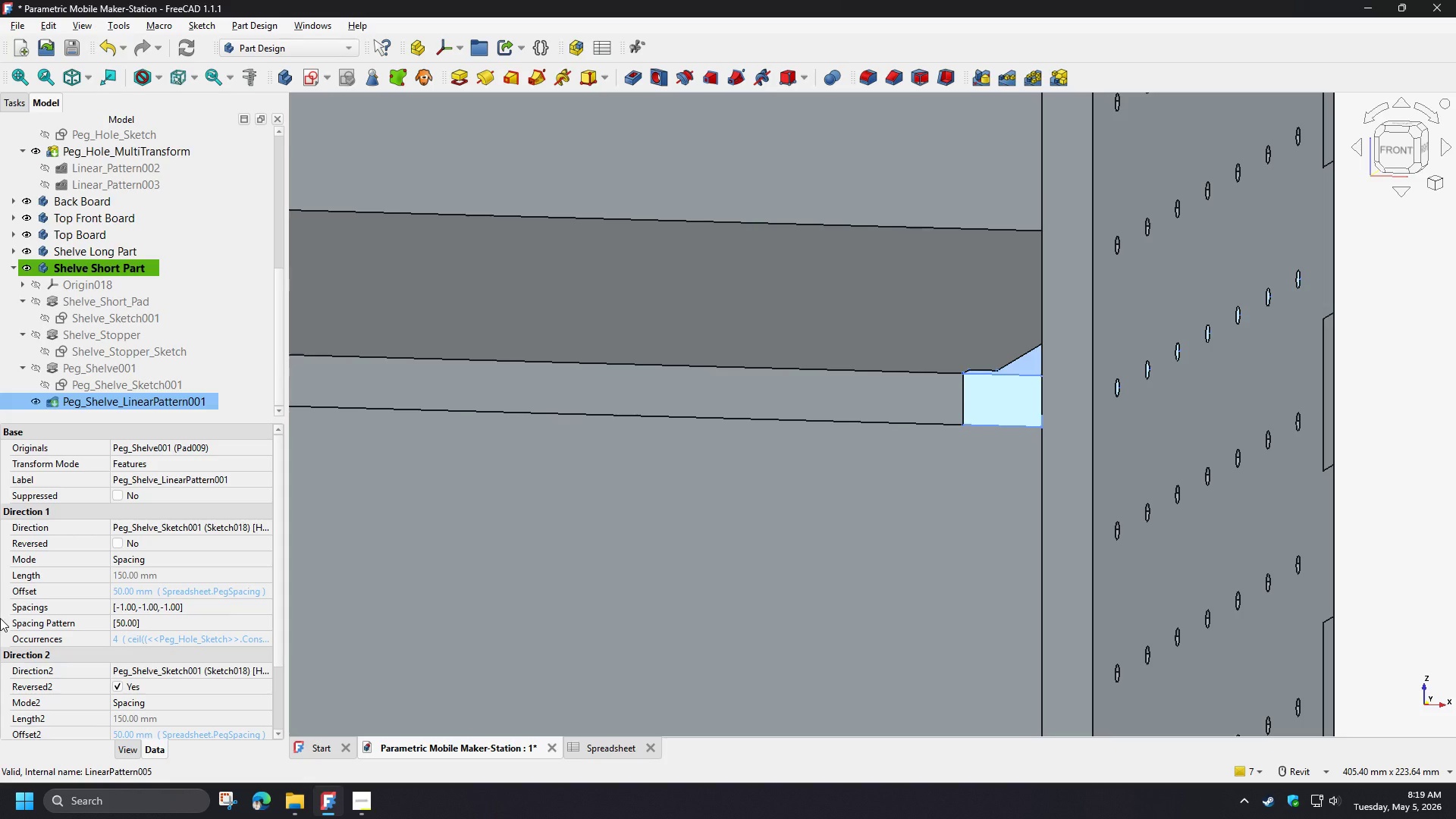 
left_click([59, 416])
 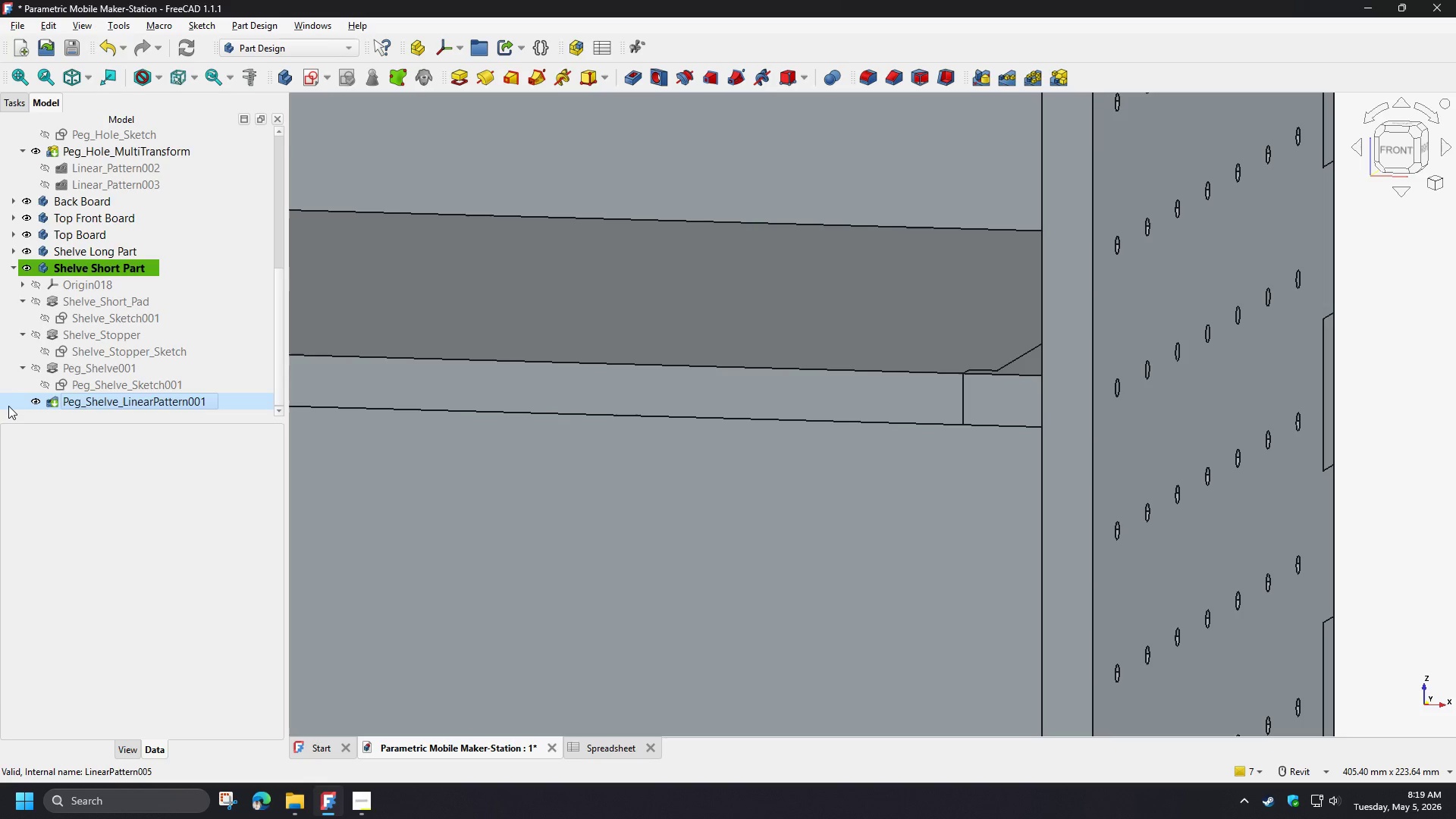 
wait(23.75)
 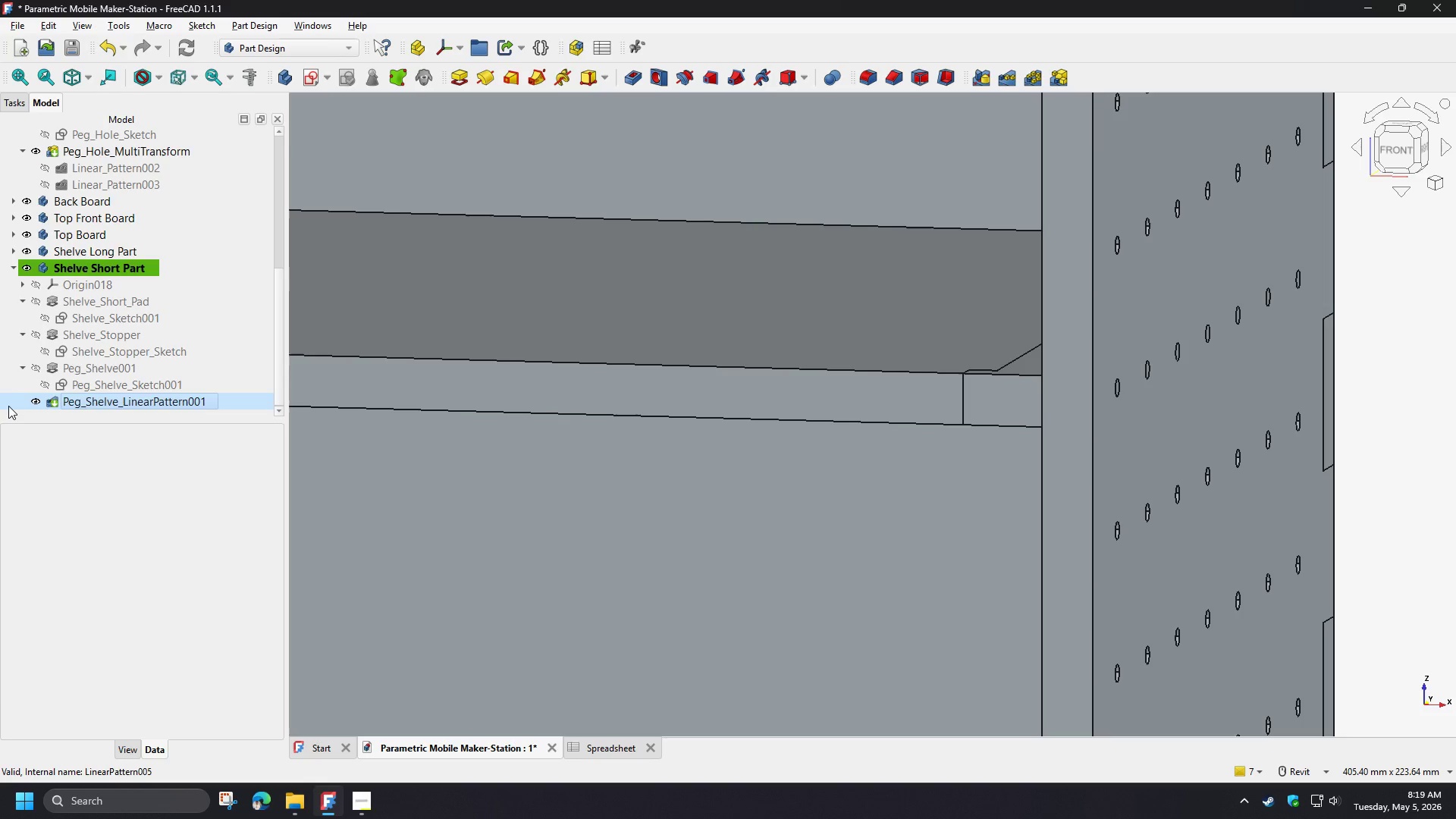 
mouse_move([286, 86])
 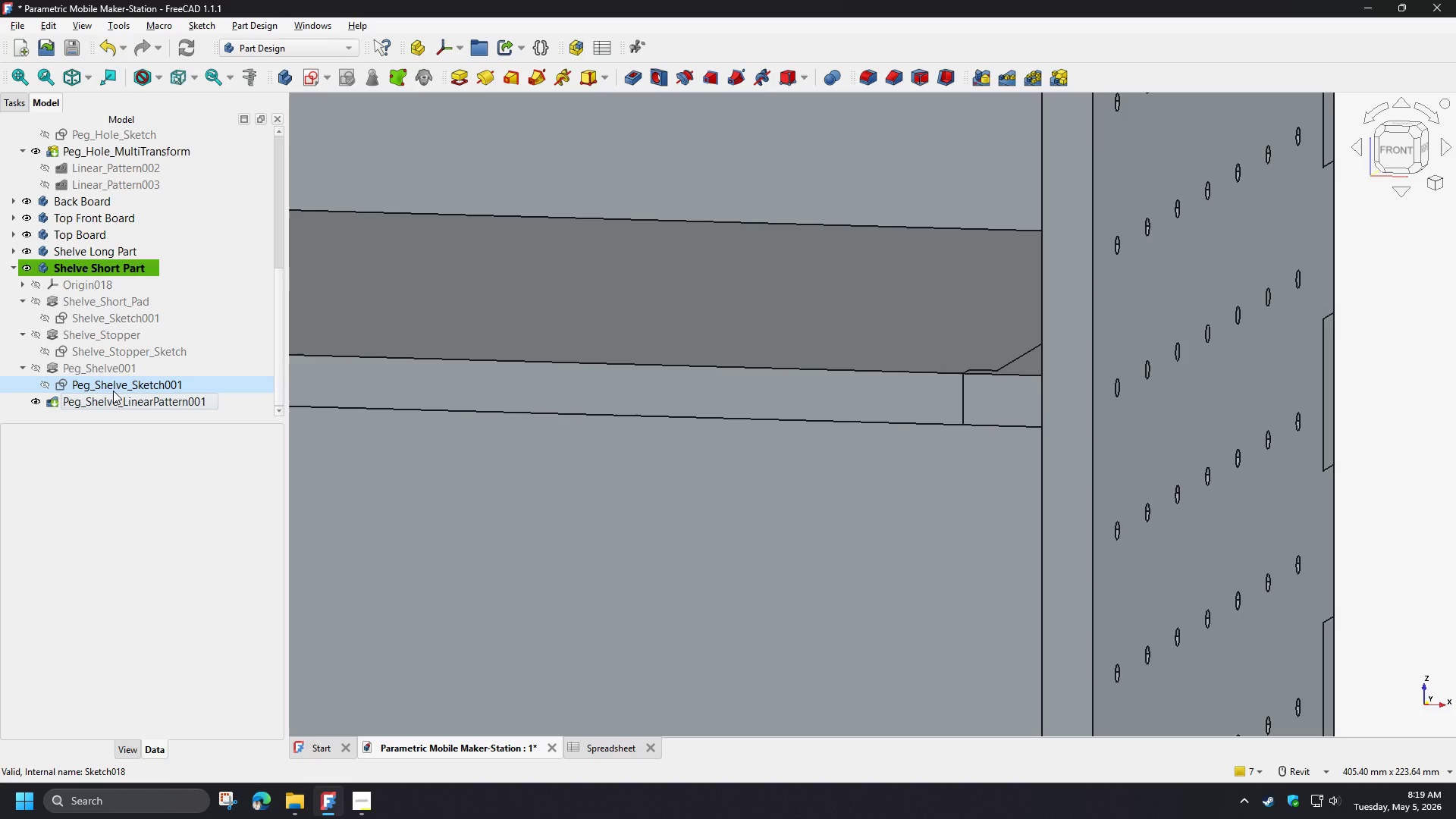 
left_click([113, 391])
 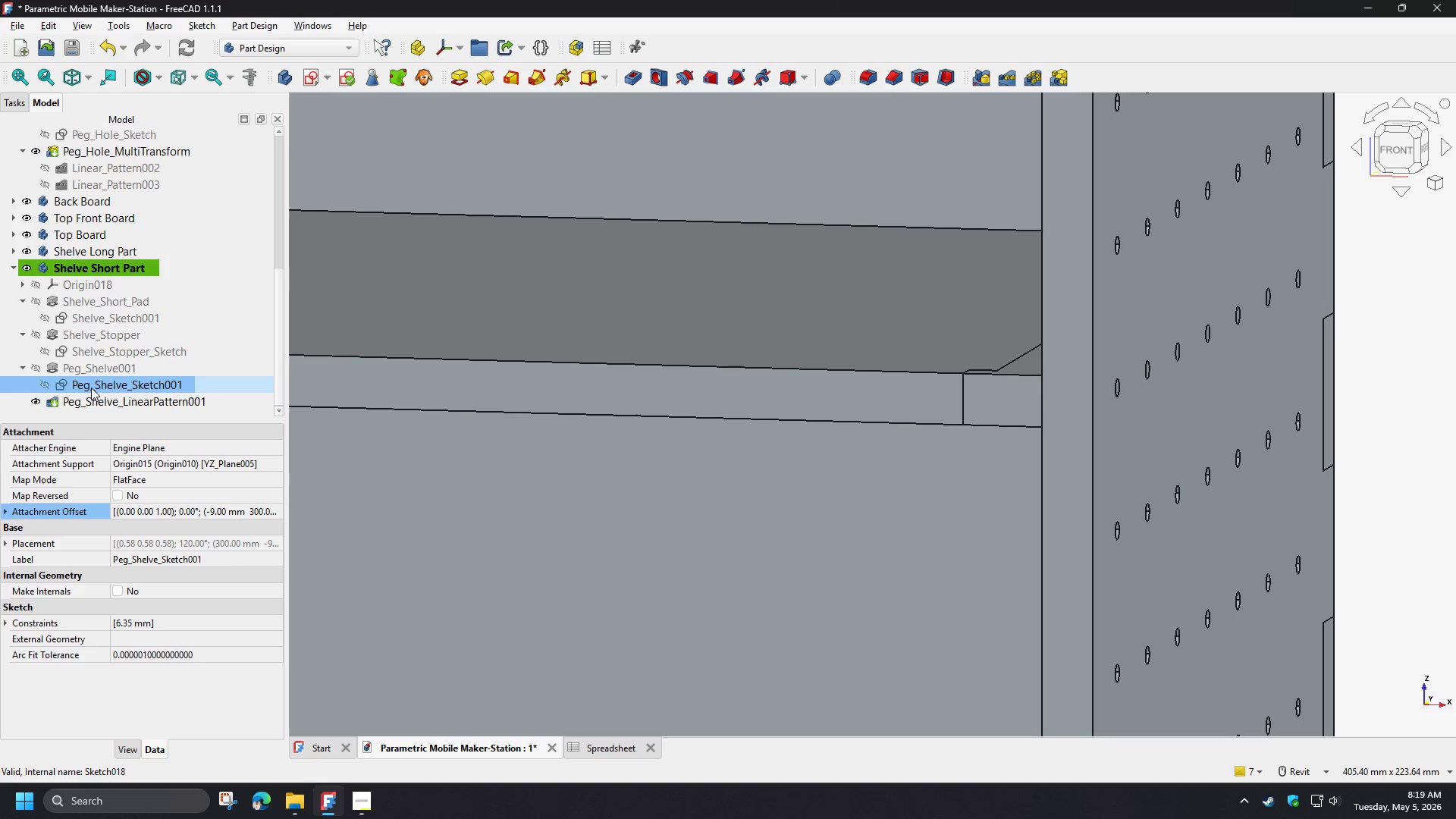 
key(Control+C)
 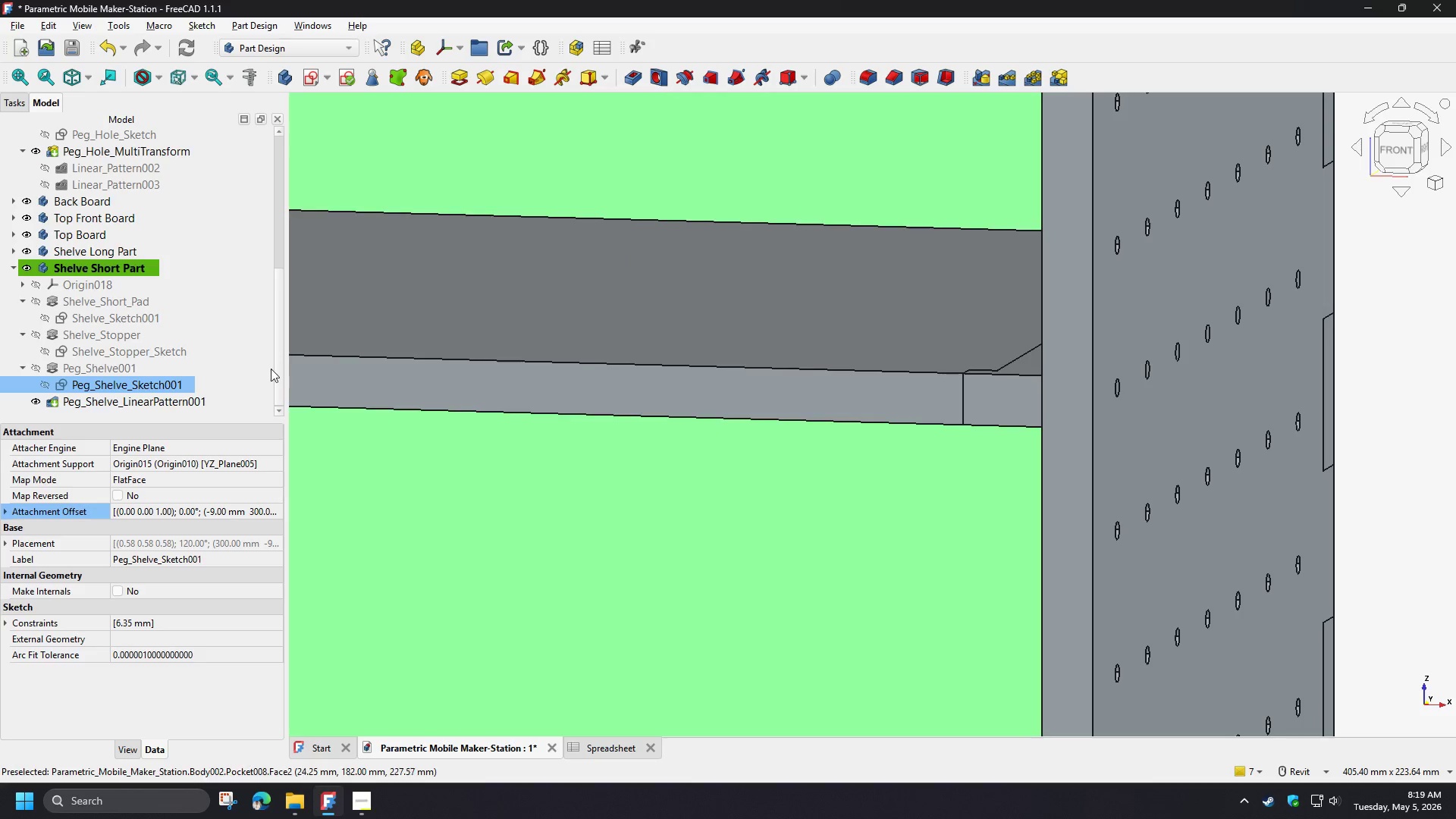 
left_click([89, 269])
 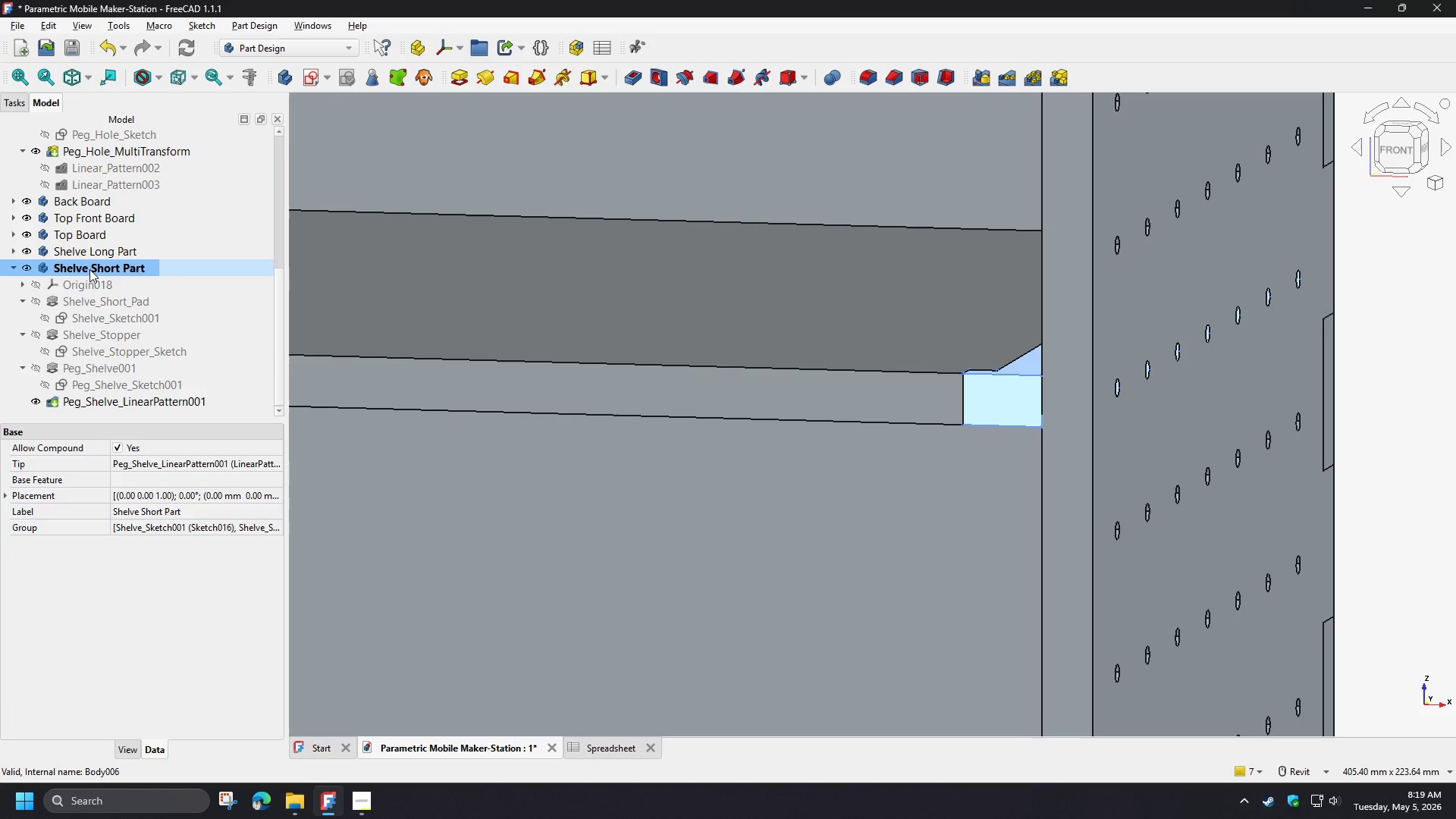 
key(Control+V)
 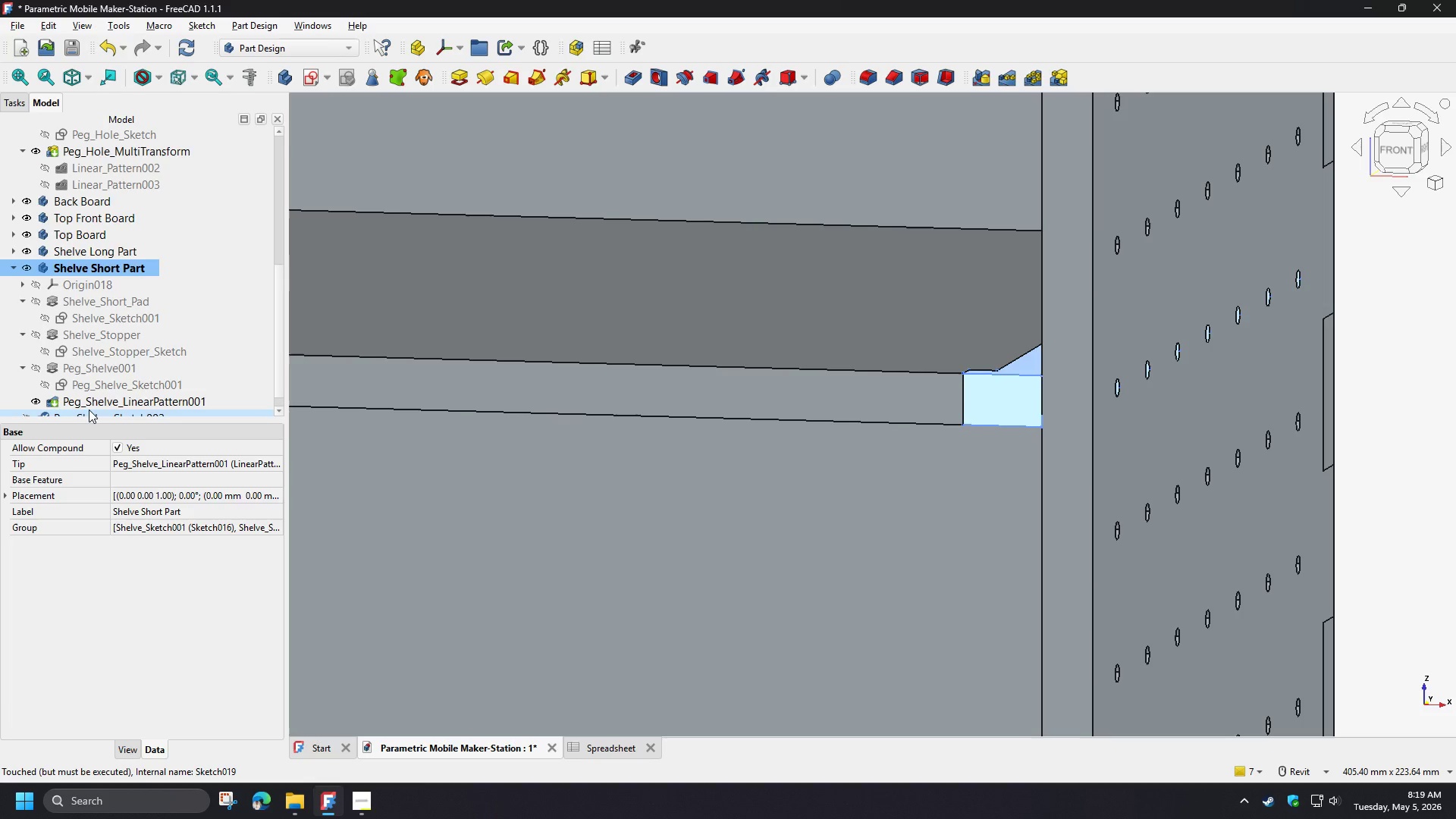 
left_click_drag(start_coordinate=[89, 410], to_coordinate=[99, 267])
 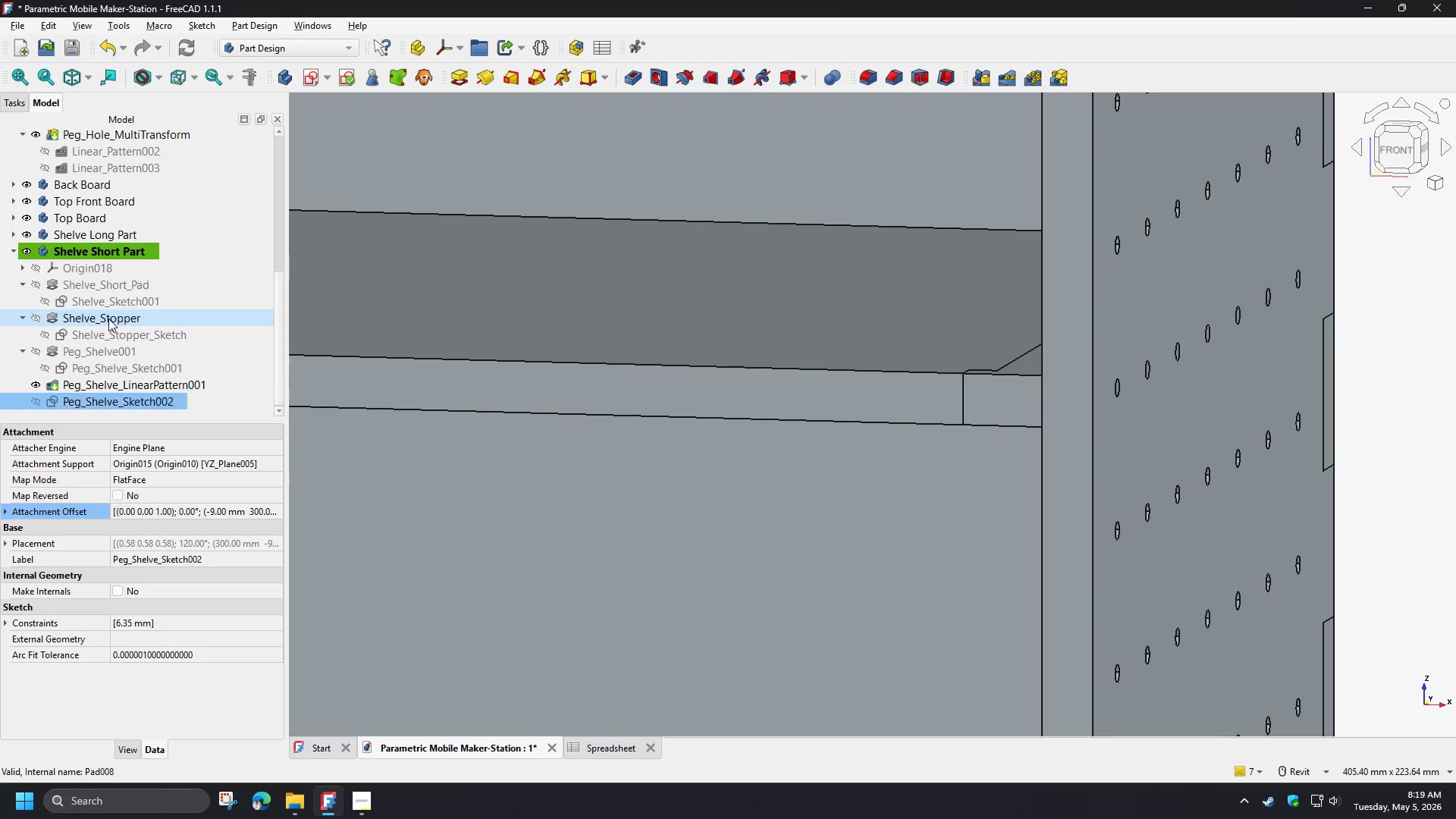 
scroll: coordinate [108, 322], scroll_direction: down, amount: 4.0
 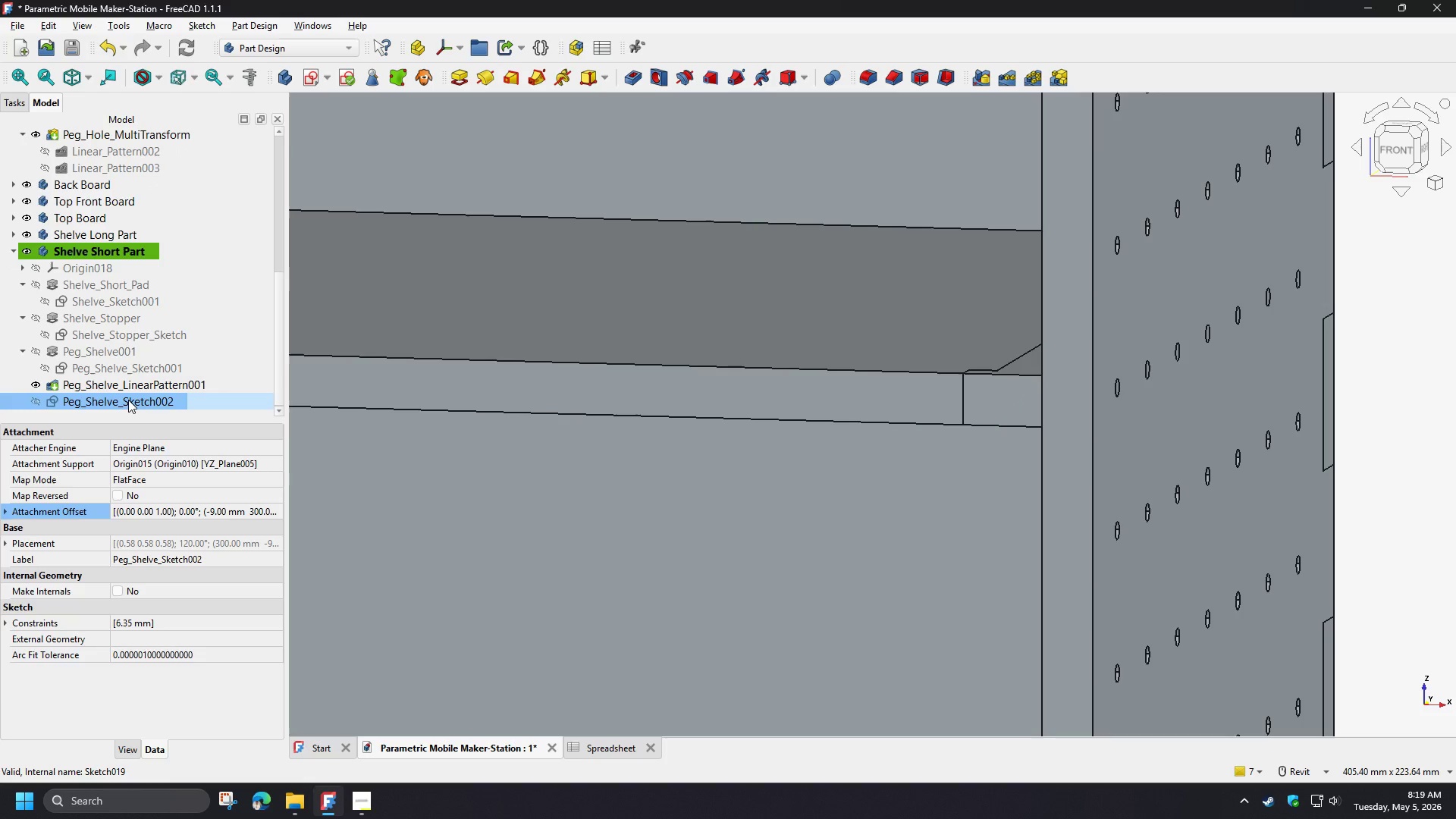 
left_click([128, 400])
 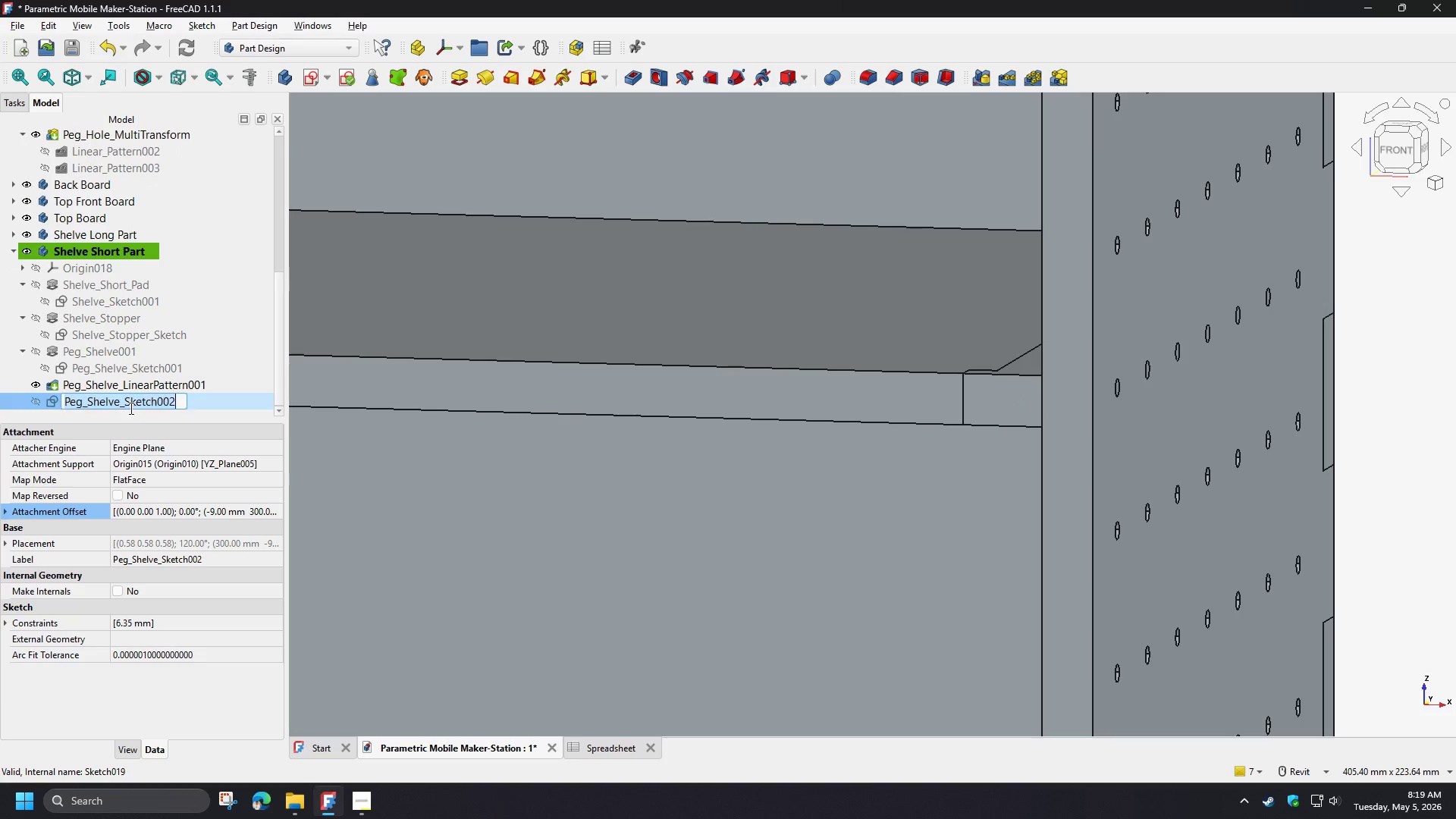 
key(F2)
 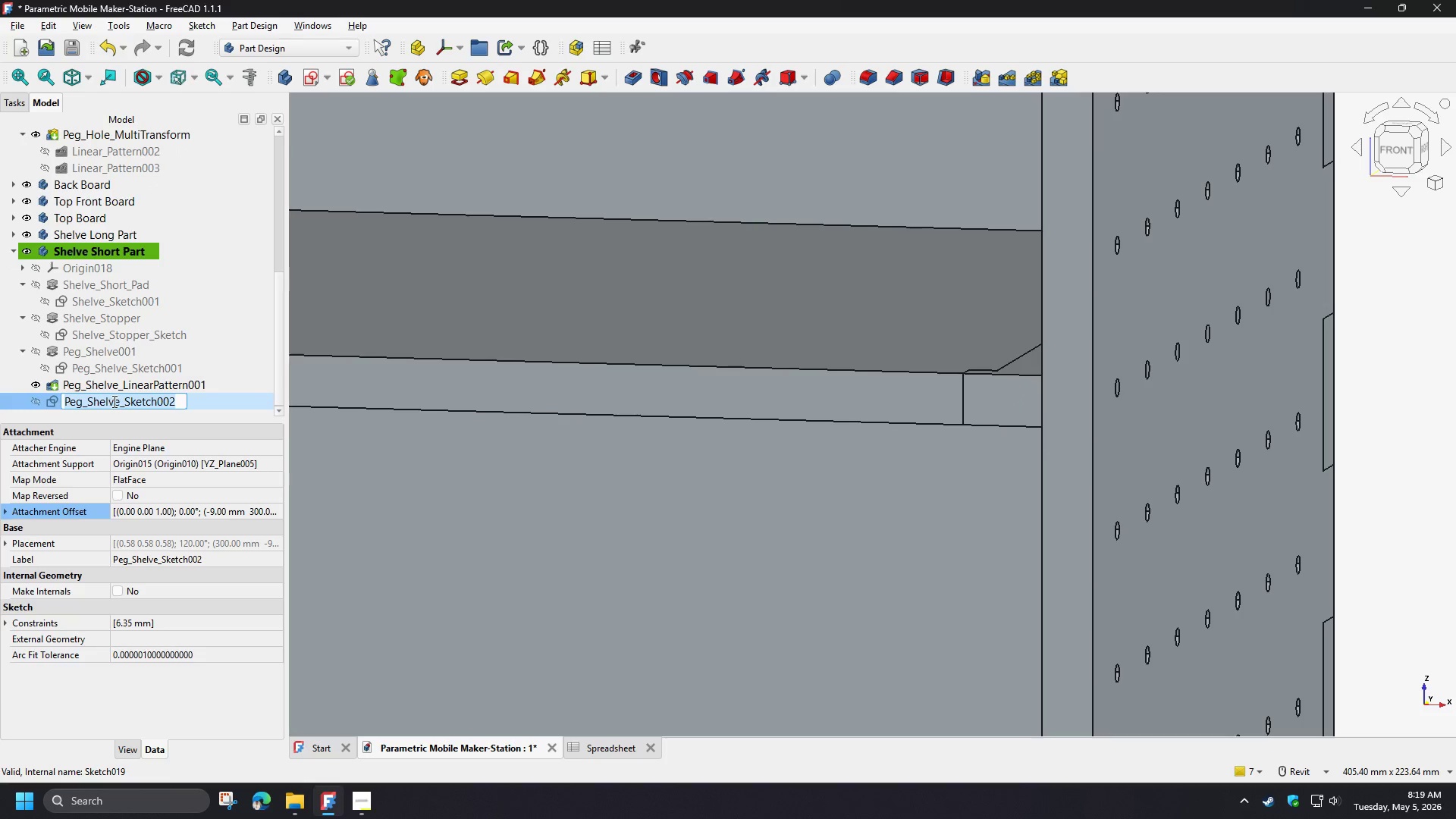 
left_click_drag(start_coordinate=[125, 406], to_coordinate=[163, 409])
 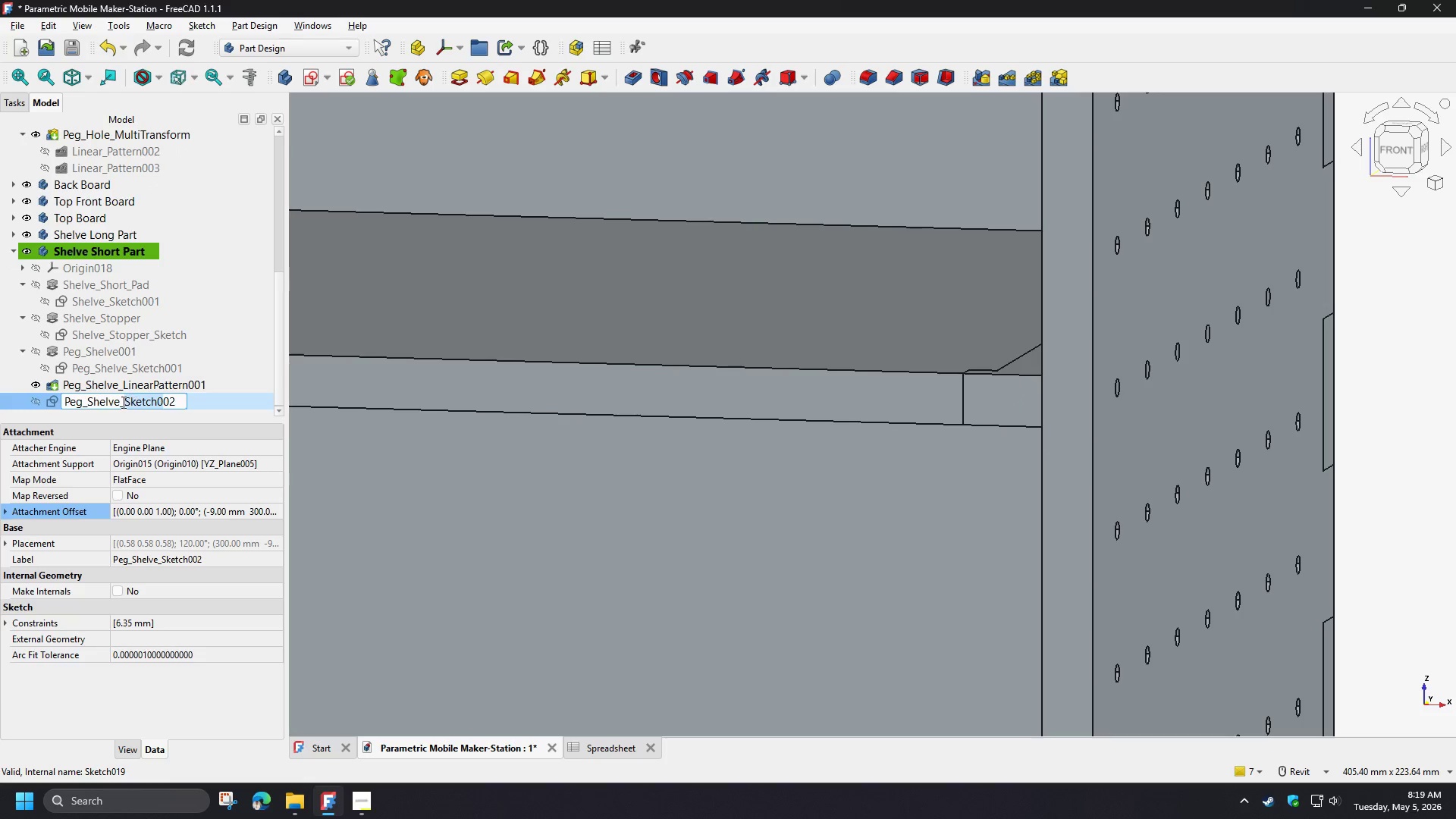 
left_click([122, 401])
 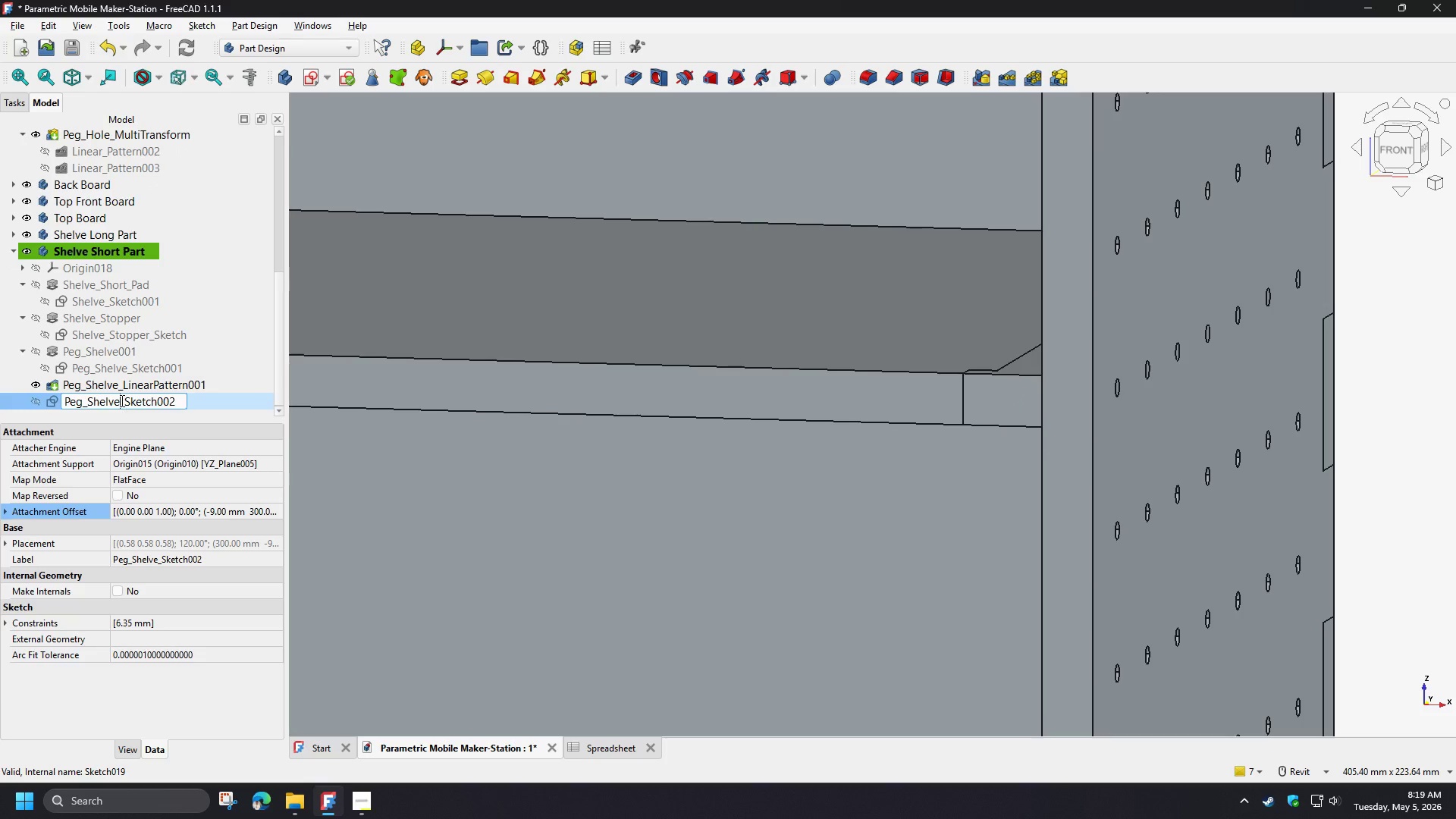 
type(_Support)
 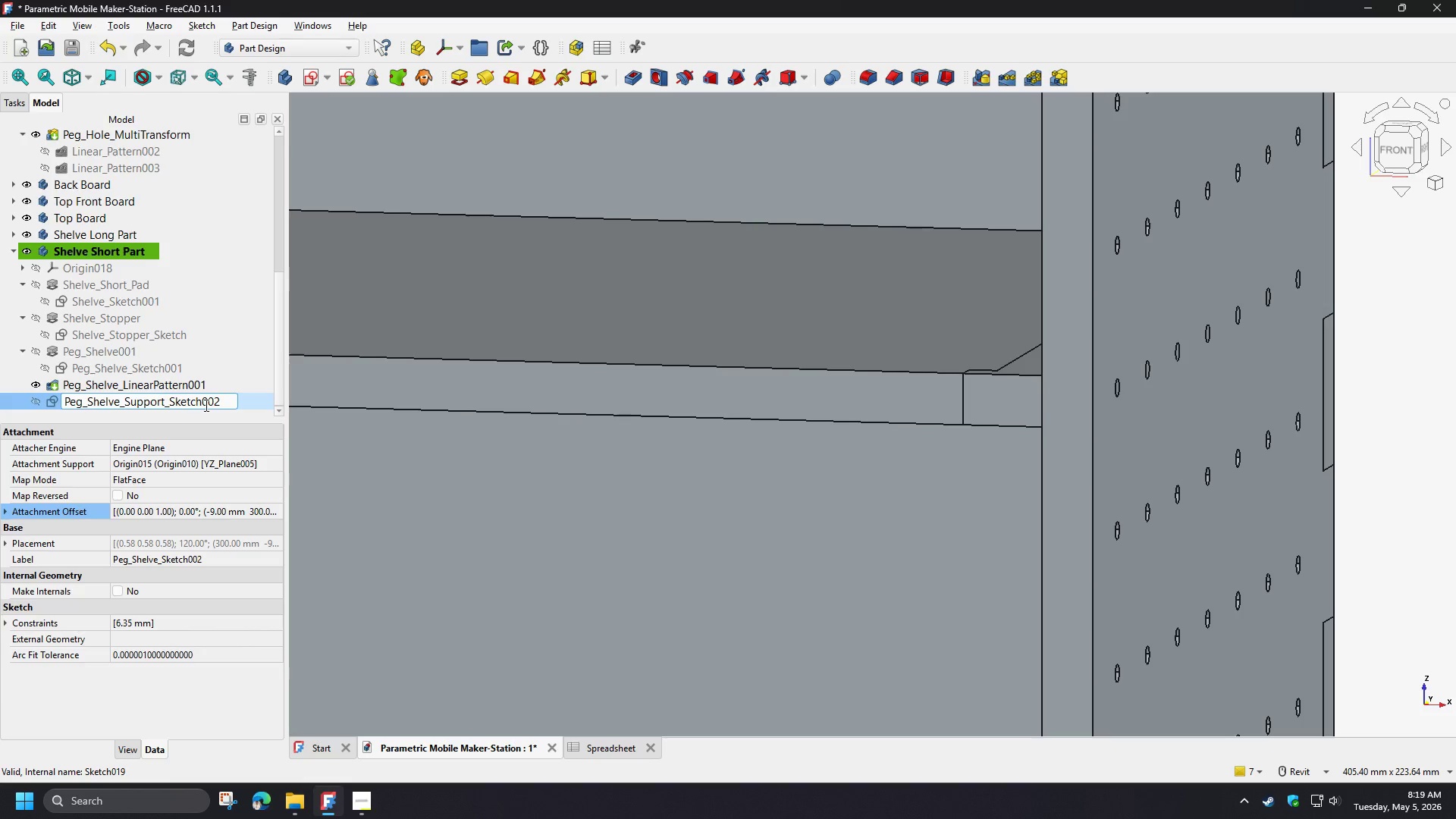 
left_click_drag(start_coordinate=[202, 403], to_coordinate=[223, 408])
 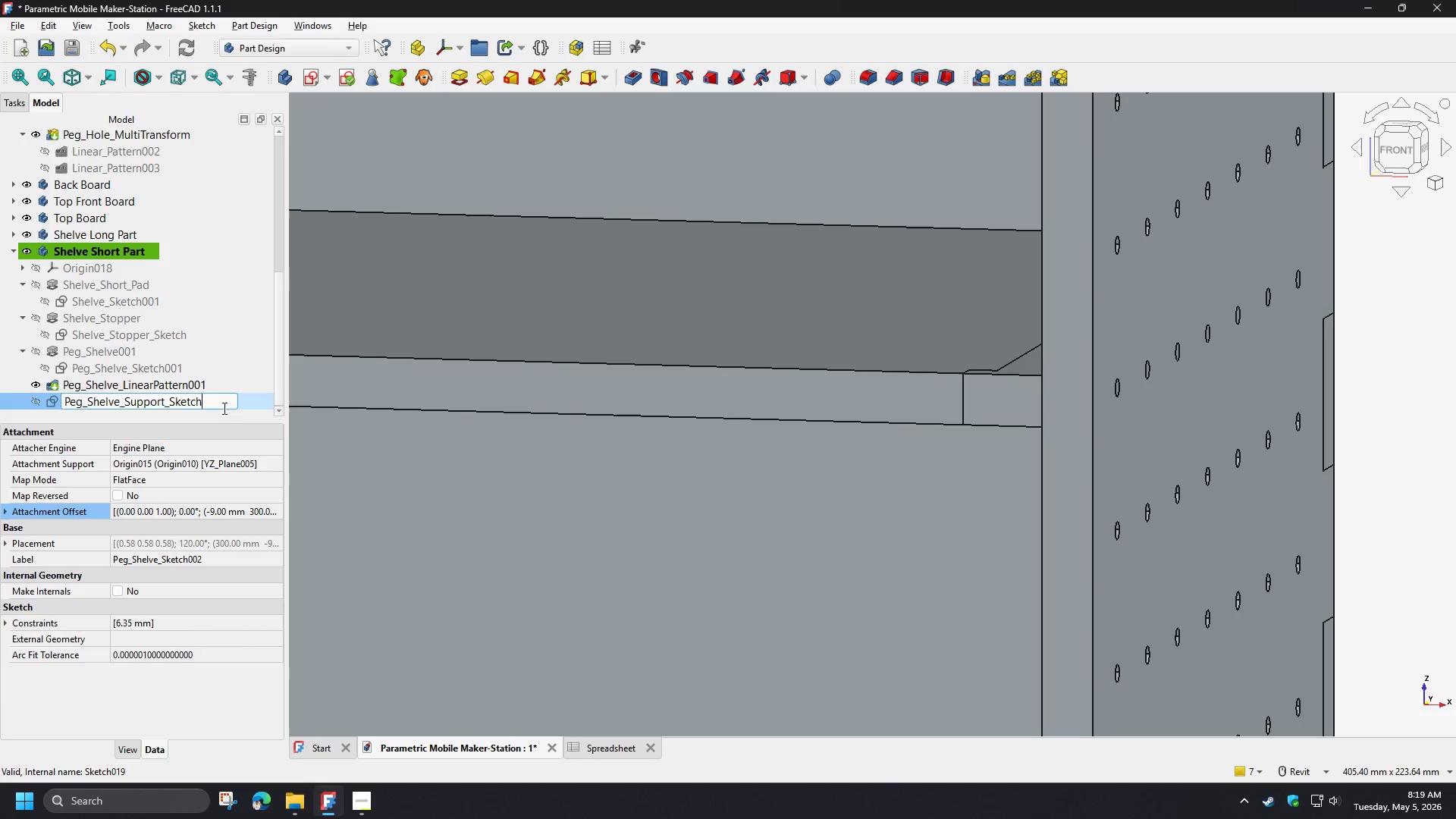 
key(Backspace)
 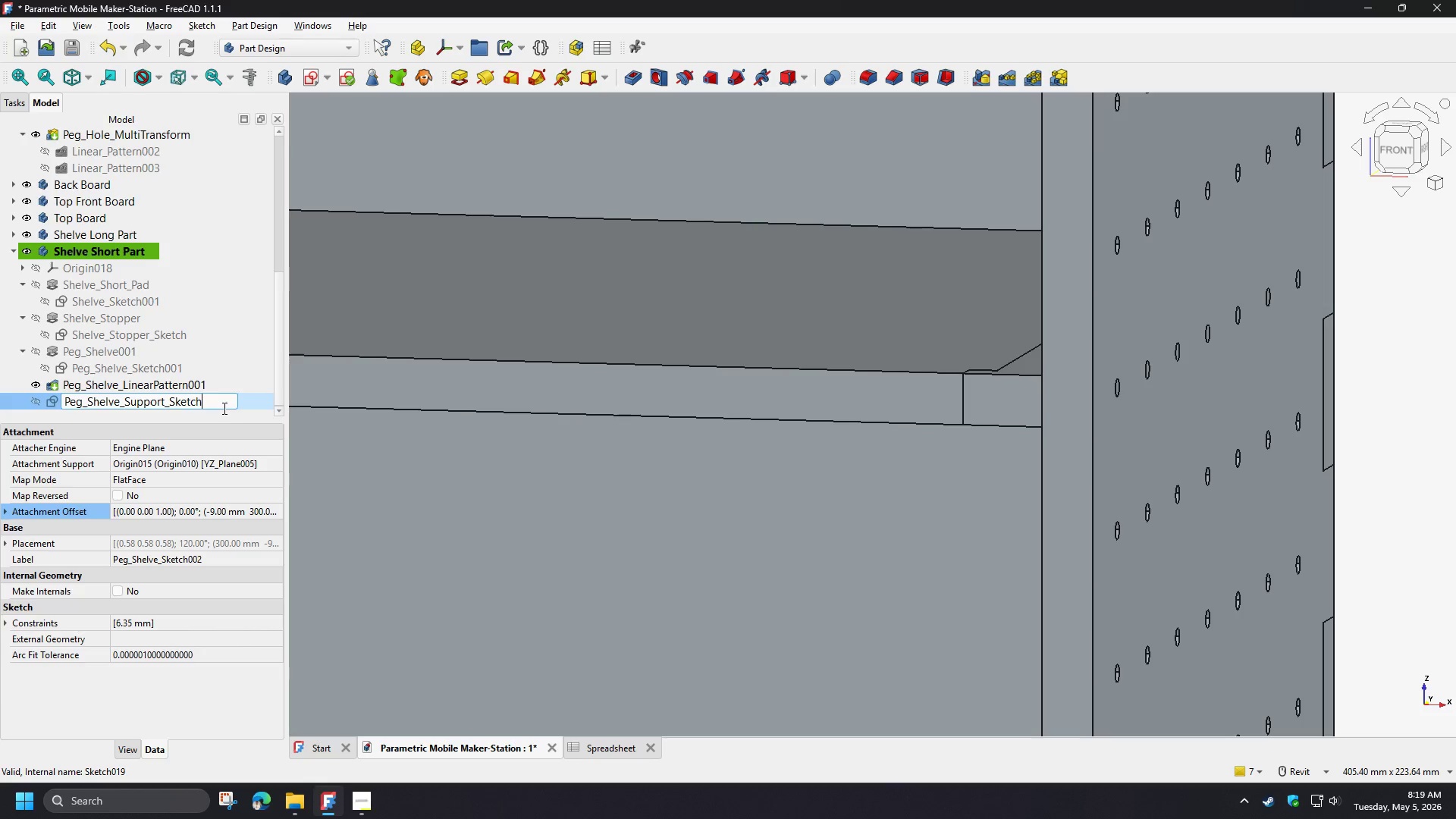 
key(Enter)
 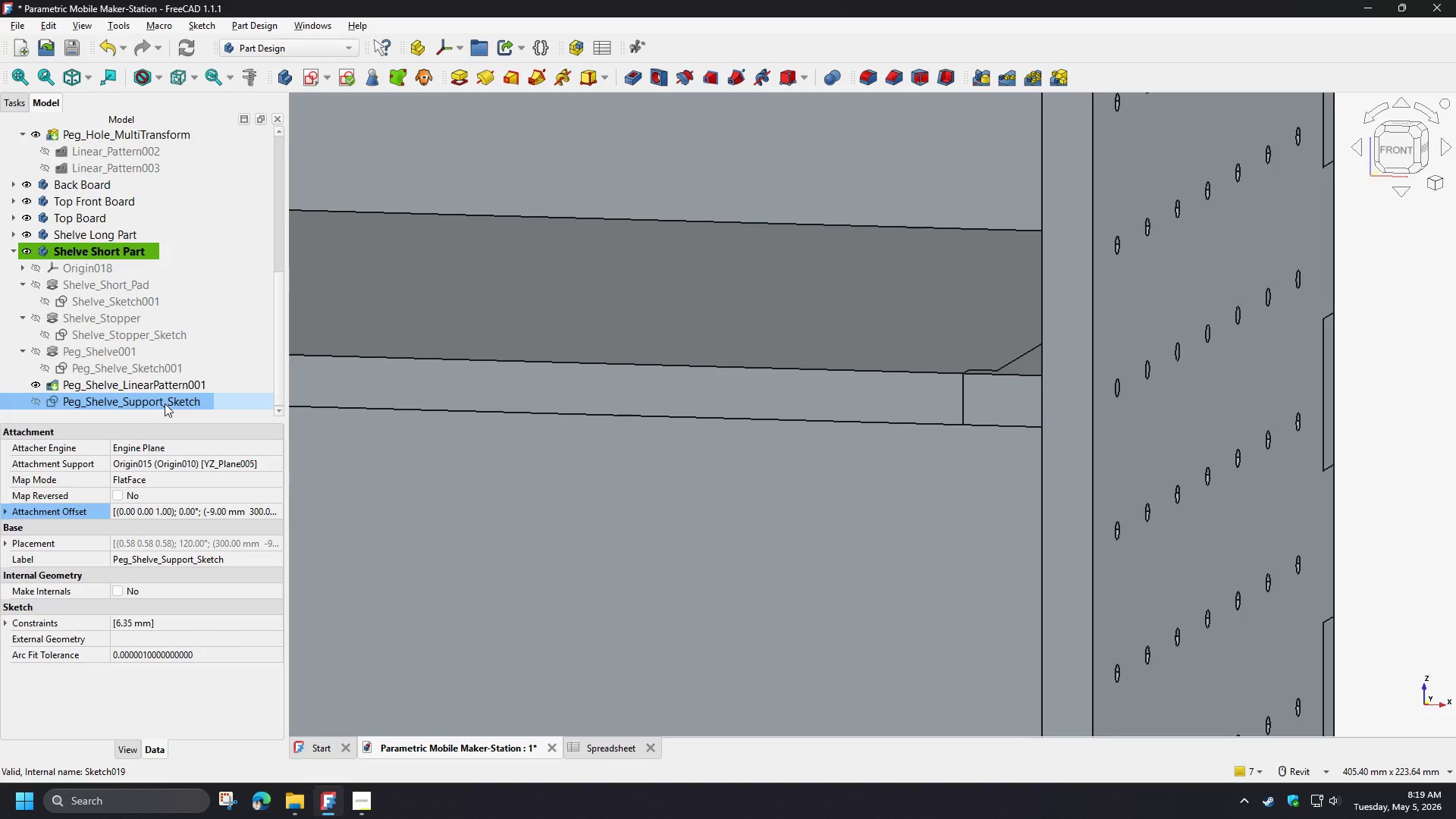 
double_click([164, 403])
 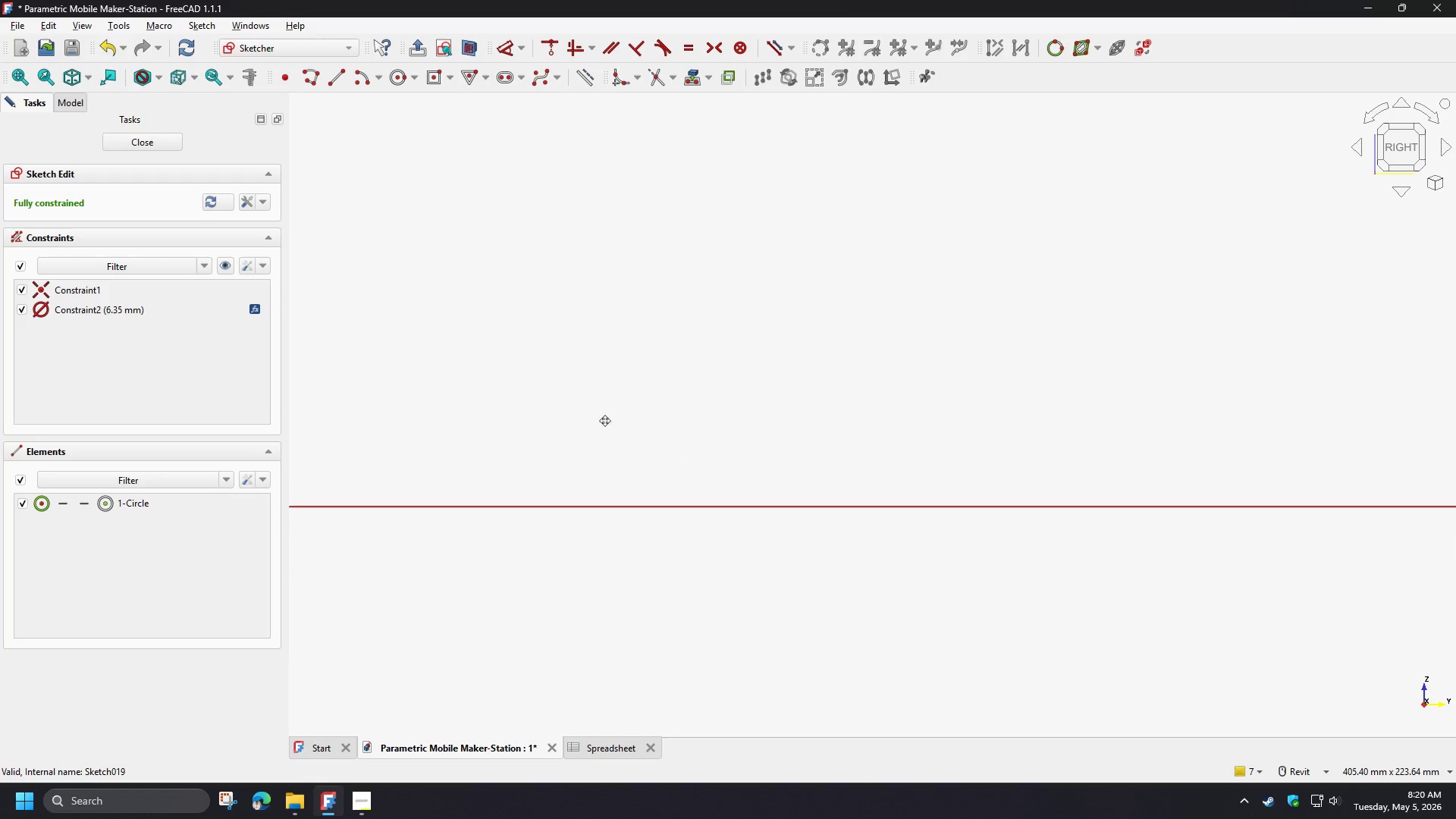 
scroll: coordinate [435, 417], scroll_direction: down, amount: 5.0
 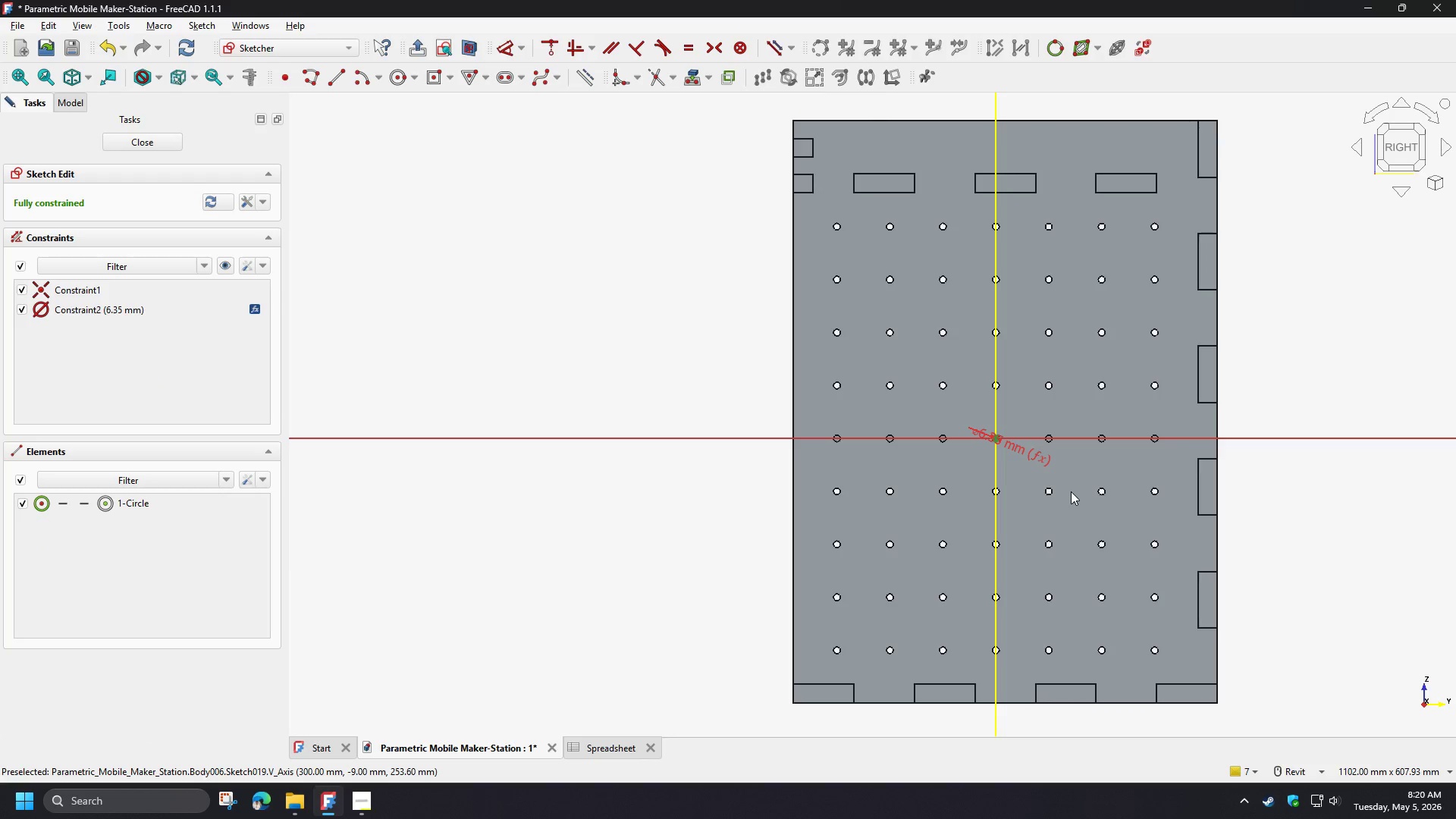 
scroll: coordinate [959, 446], scroll_direction: up, amount: 5.0
 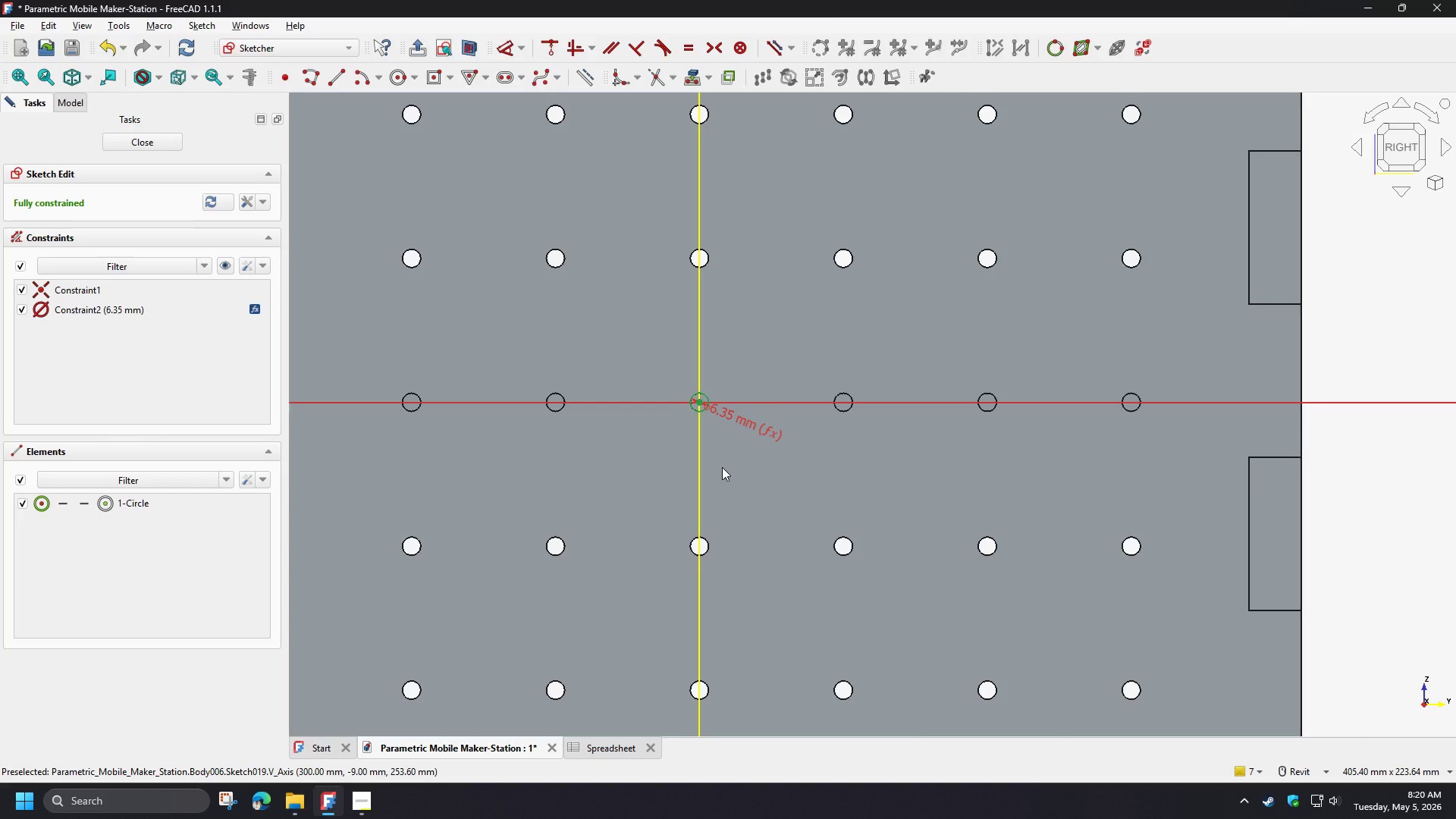 
wait(10.05)
 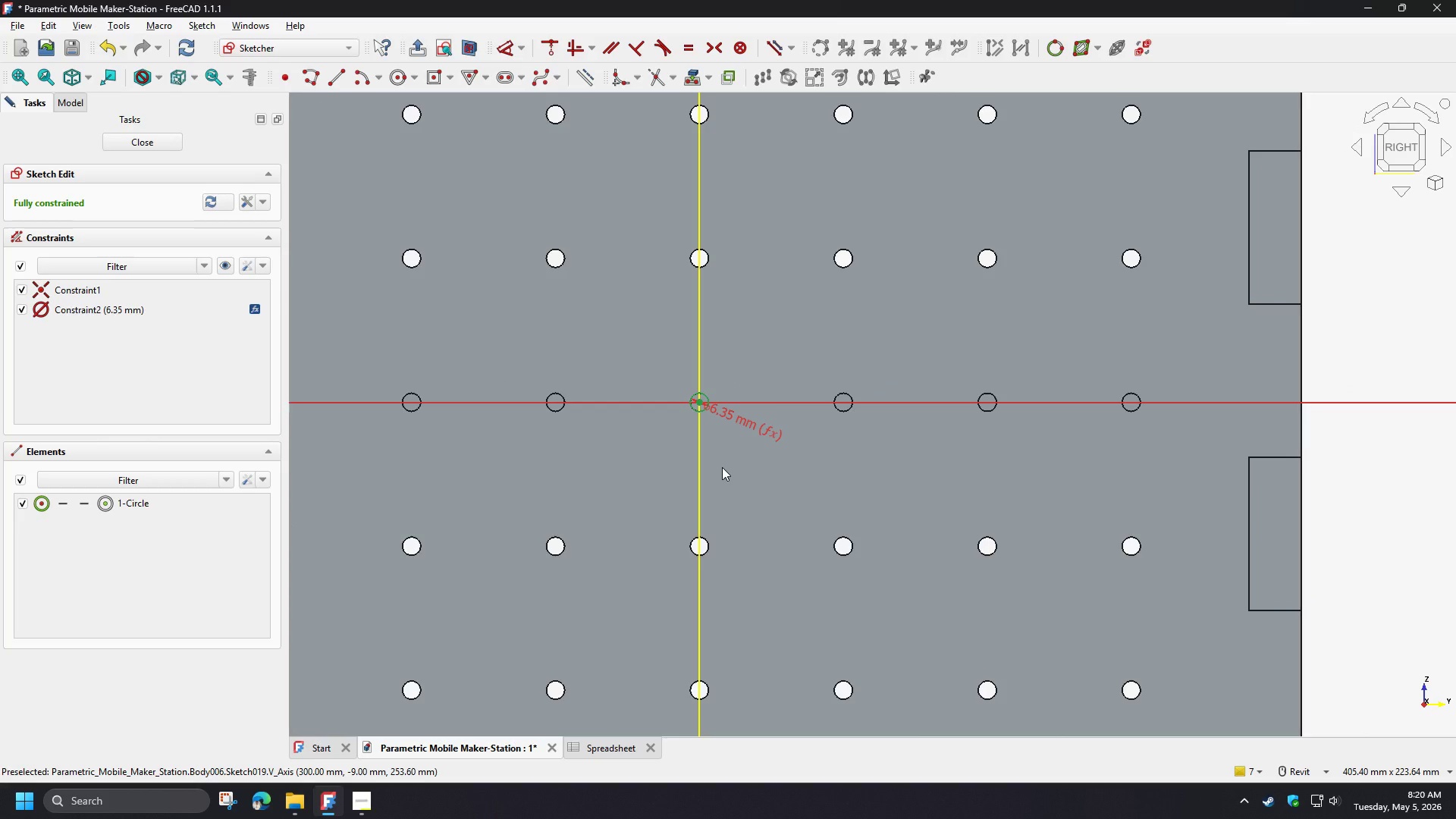 
left_click([432, 82])
 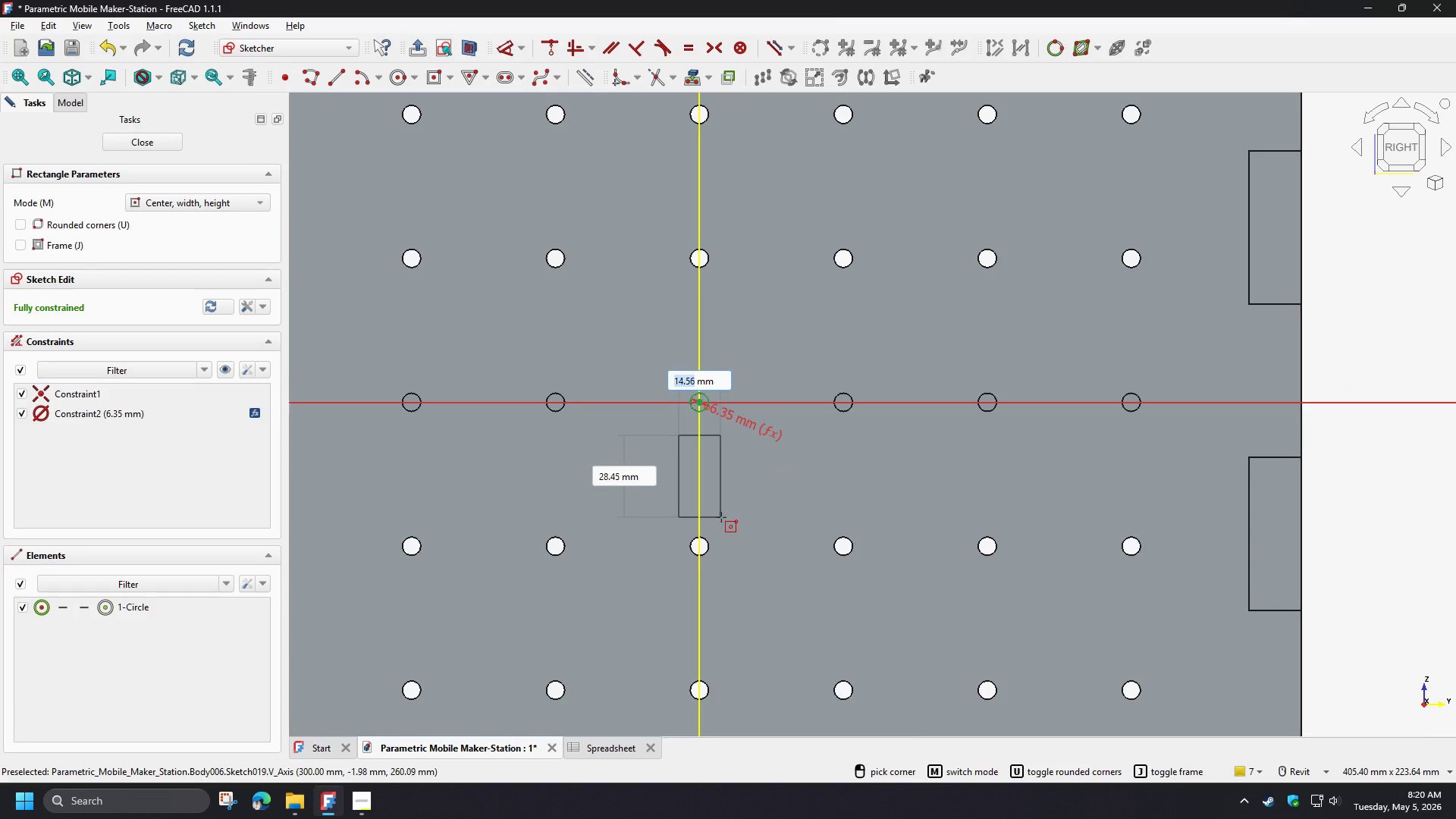 
left_click([723, 518])
 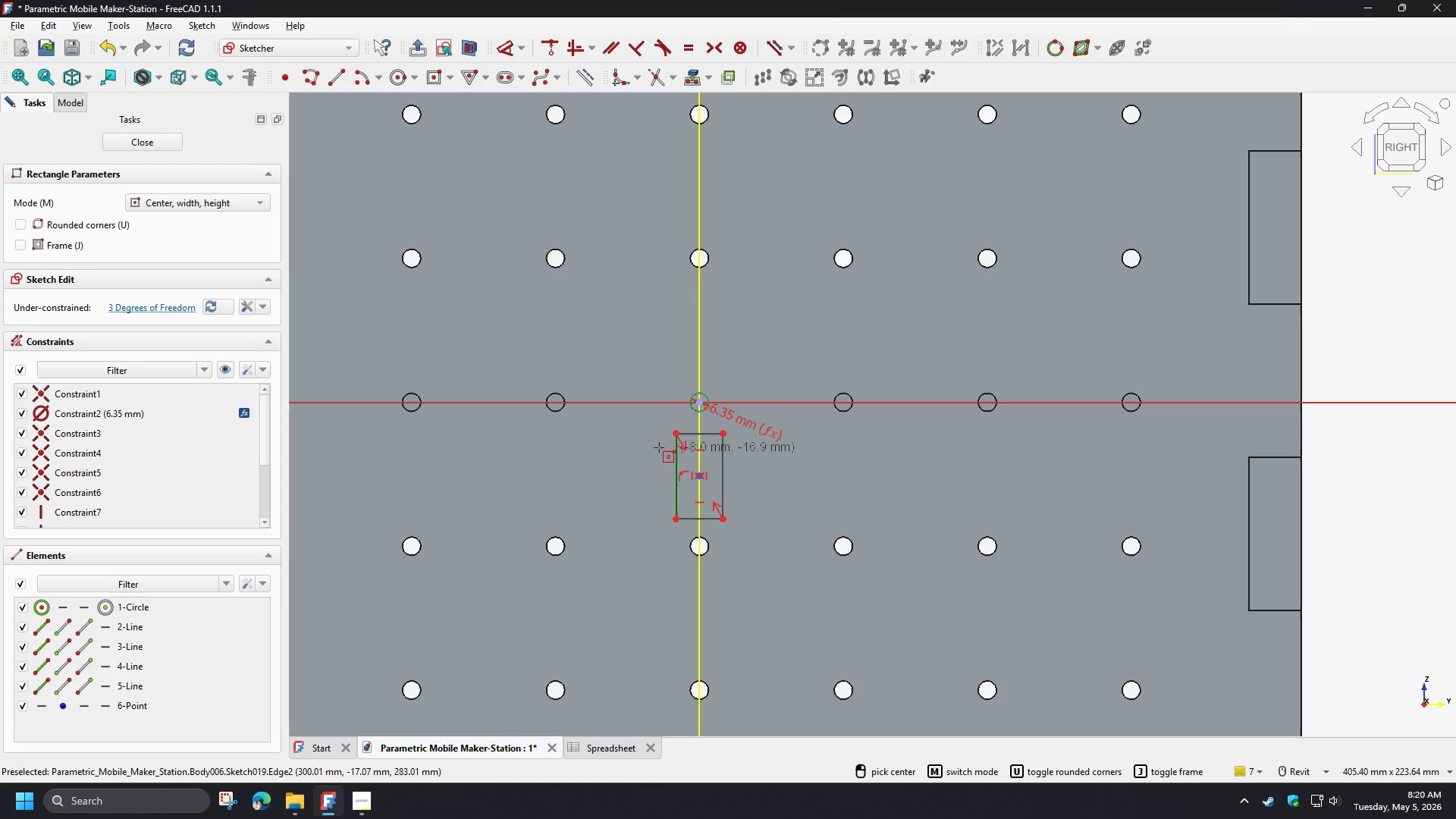 
right_click([643, 447])
 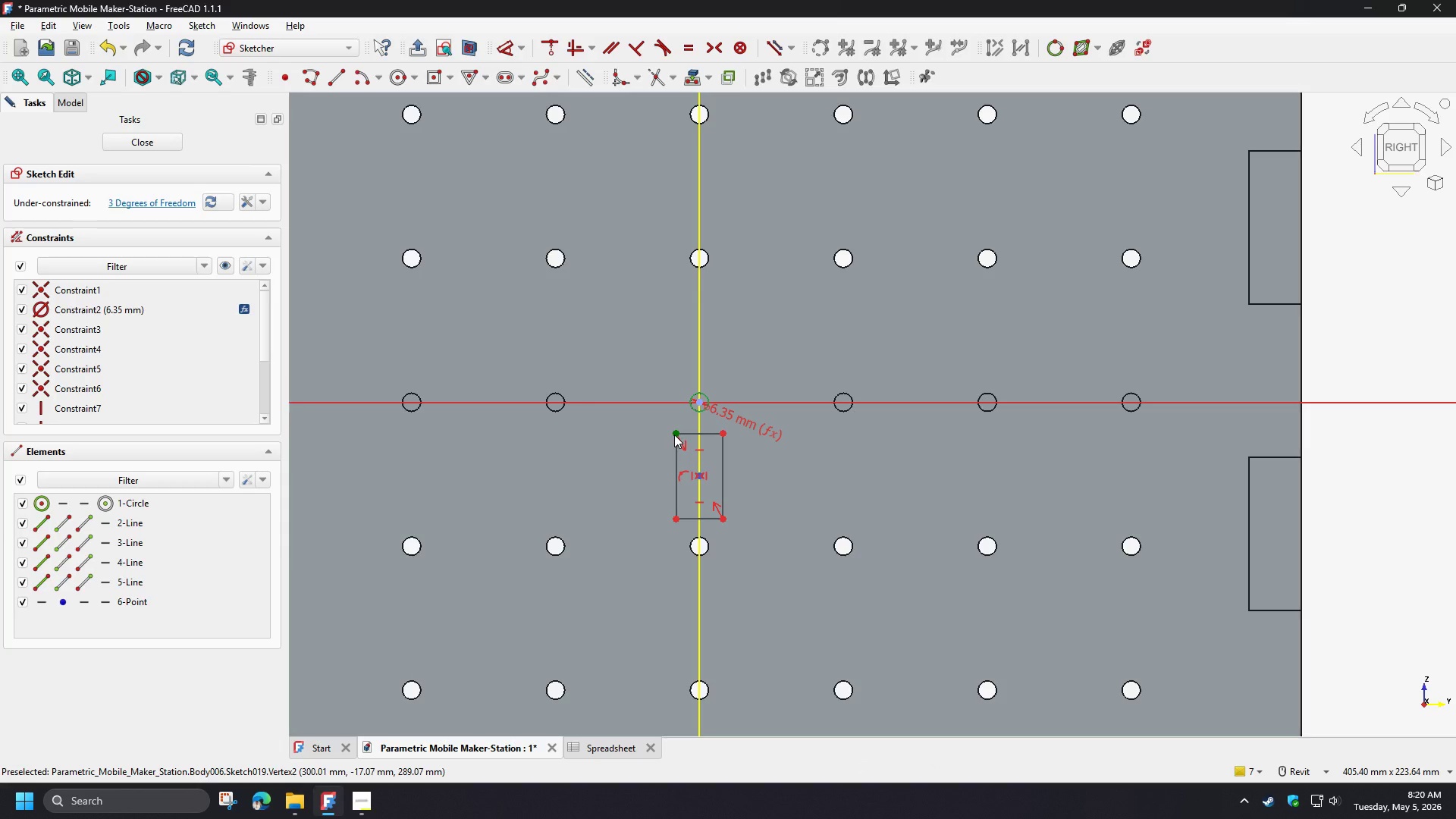 
left_click([674, 434])
 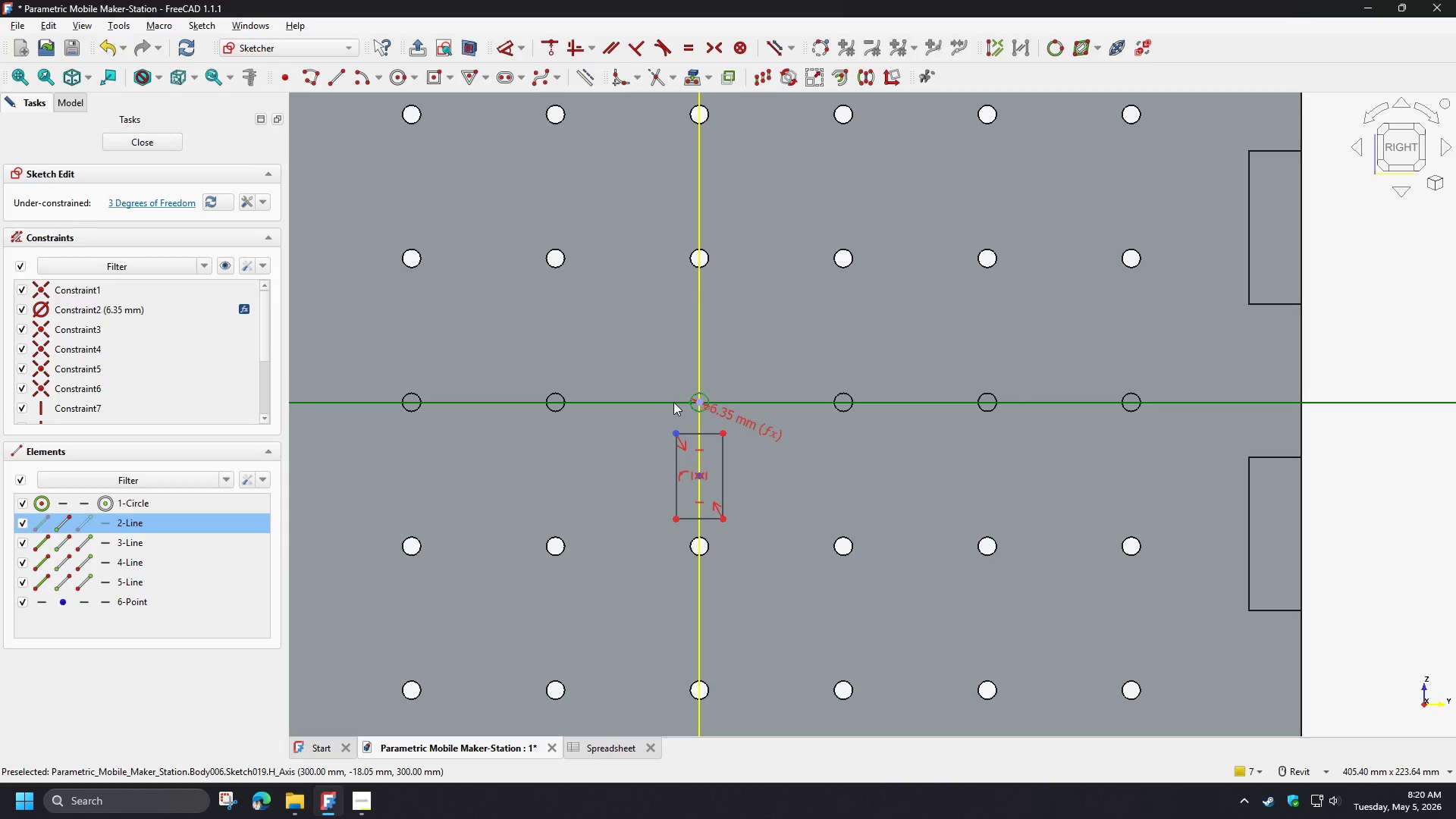 
left_click([673, 401])
 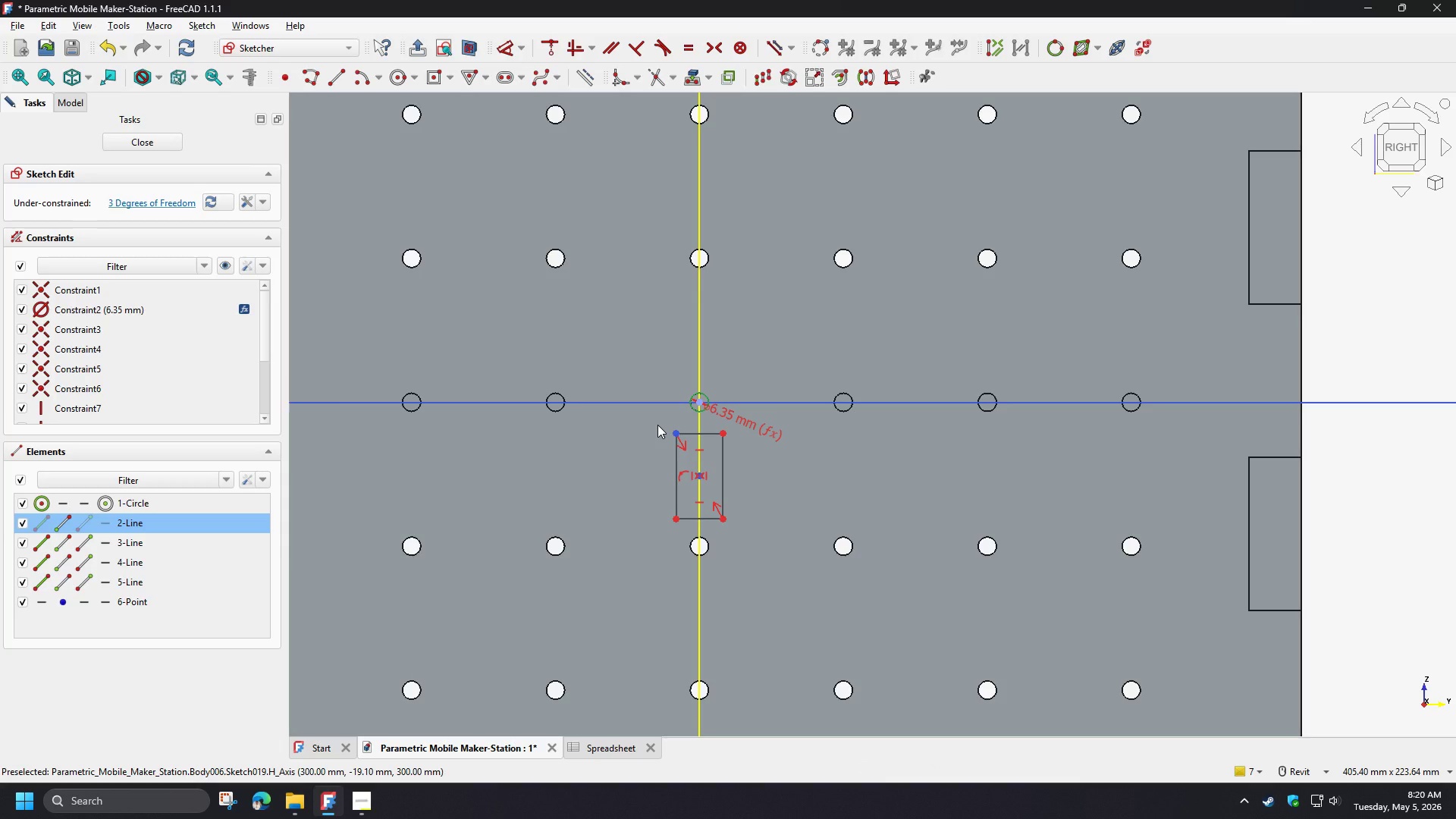 
key(S)
 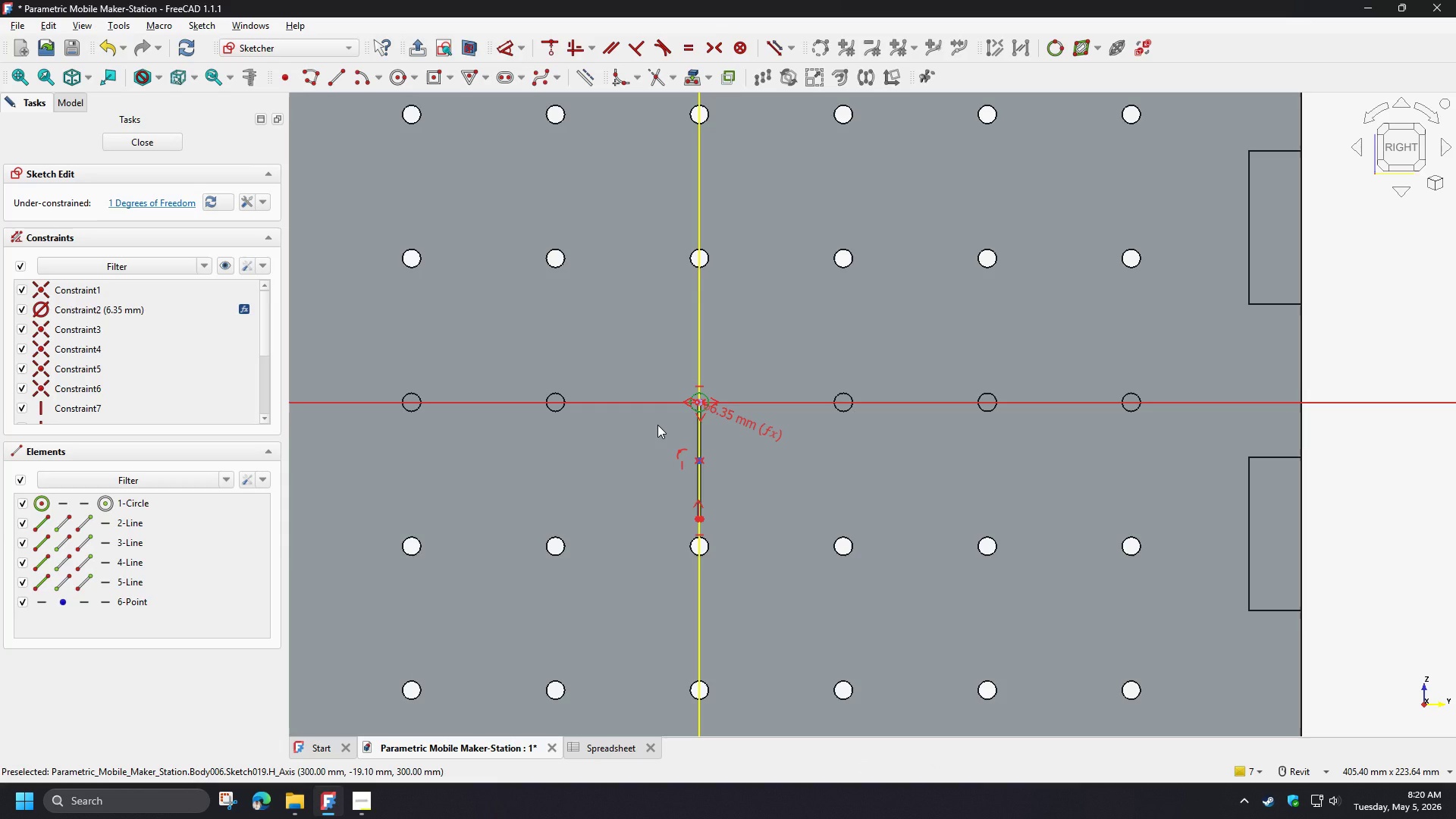 
key(Control+Z)
 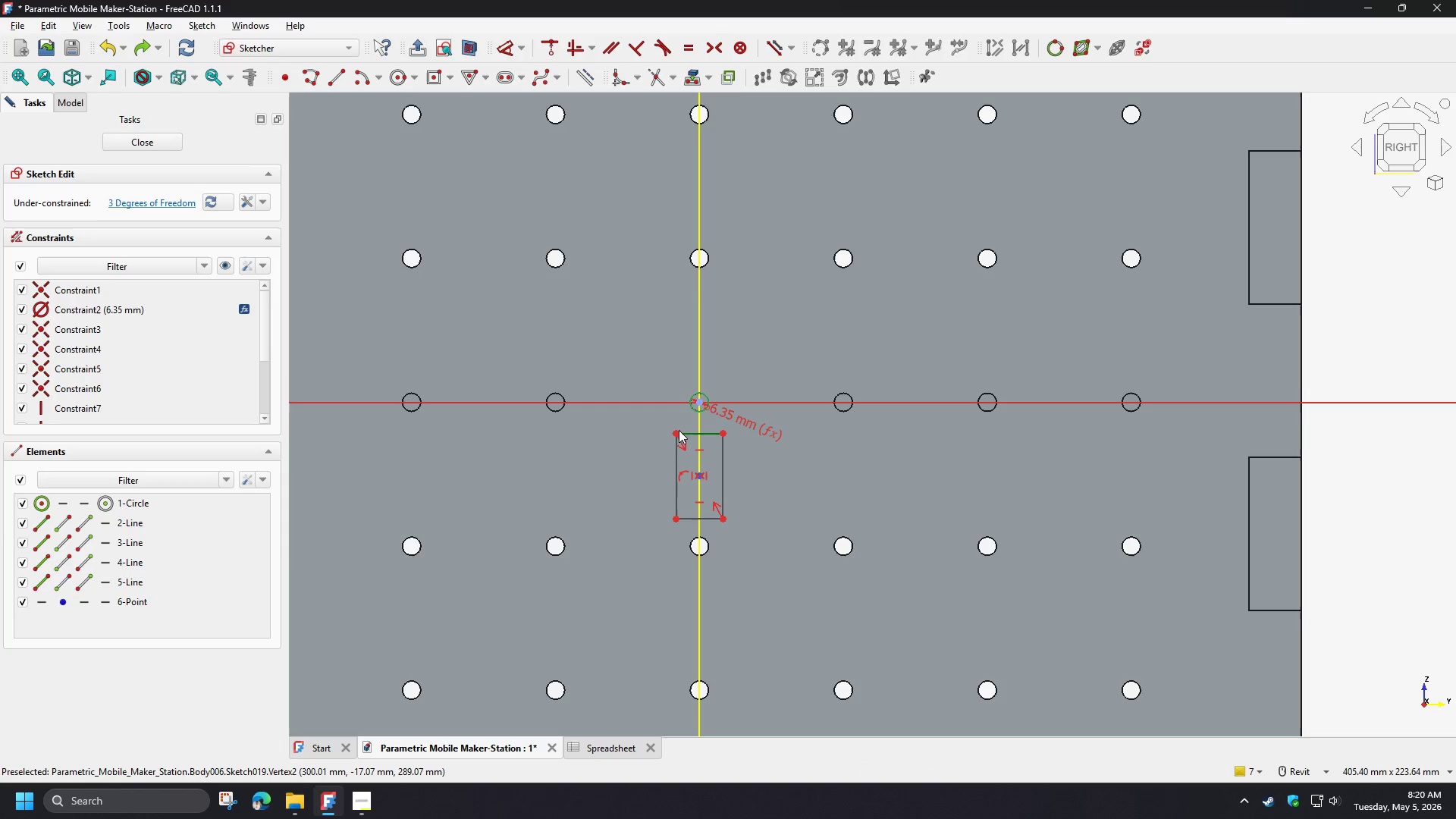 
left_click([676, 431])
 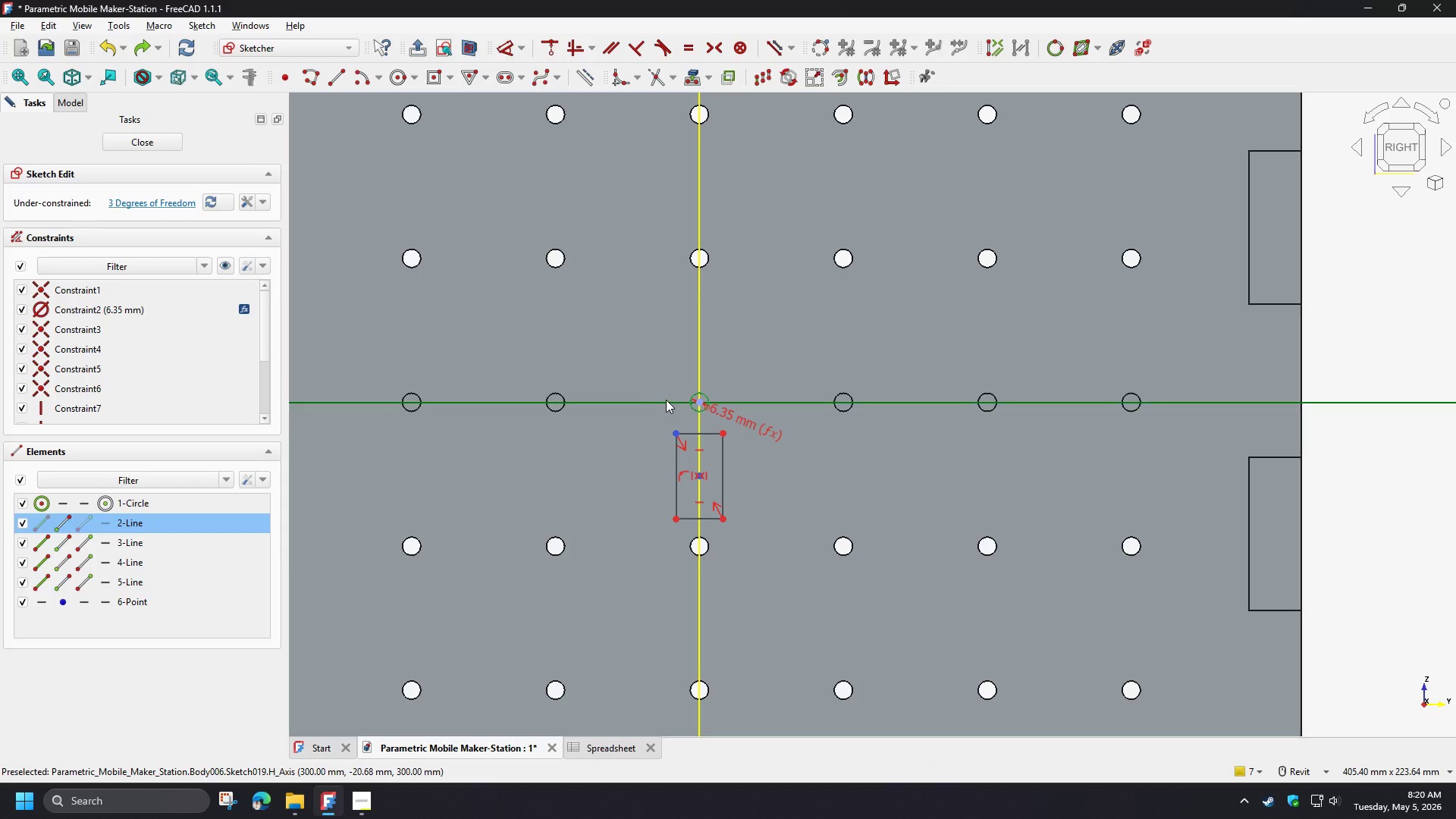 
left_click([666, 400])
 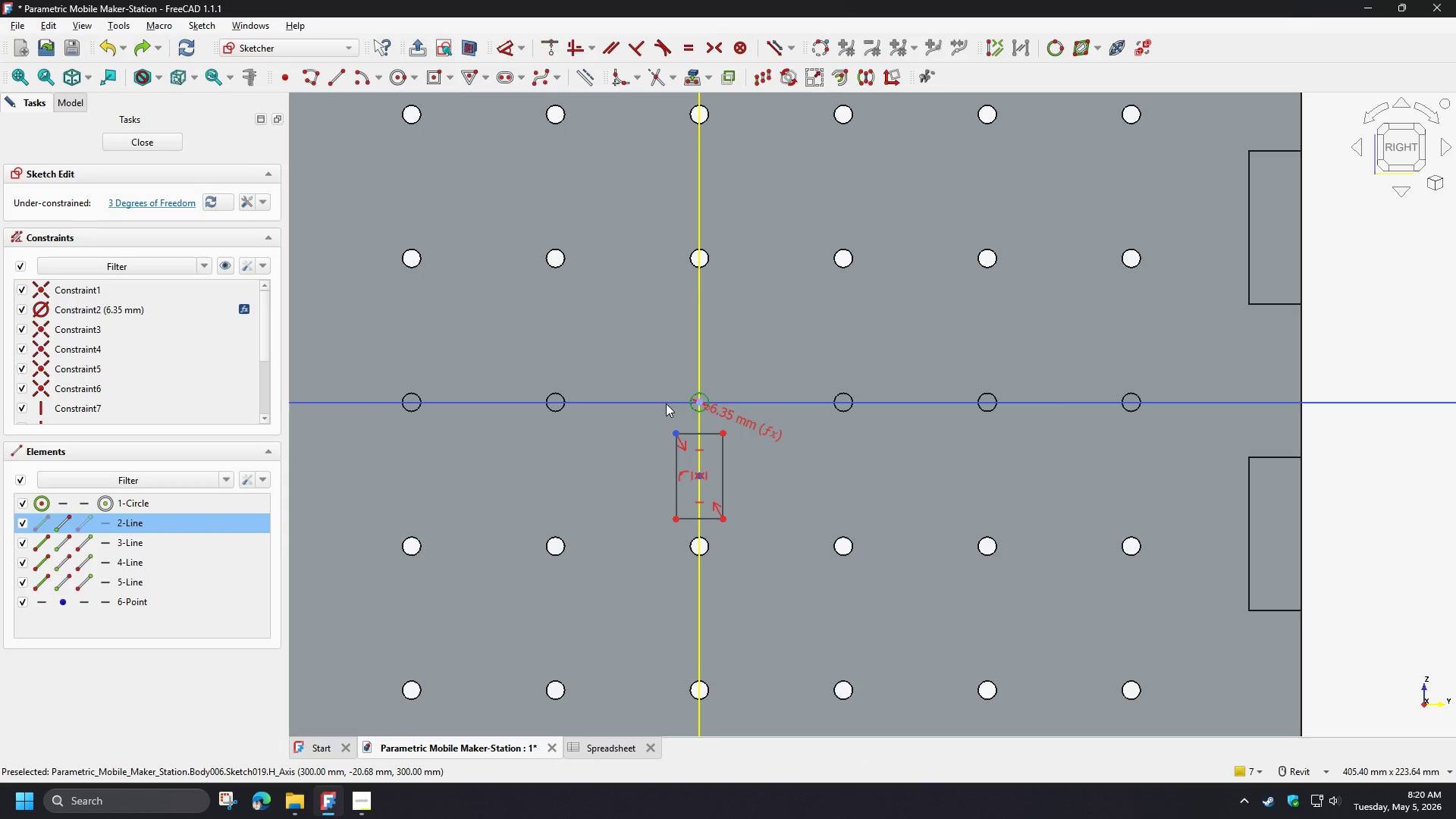 
key(C)
 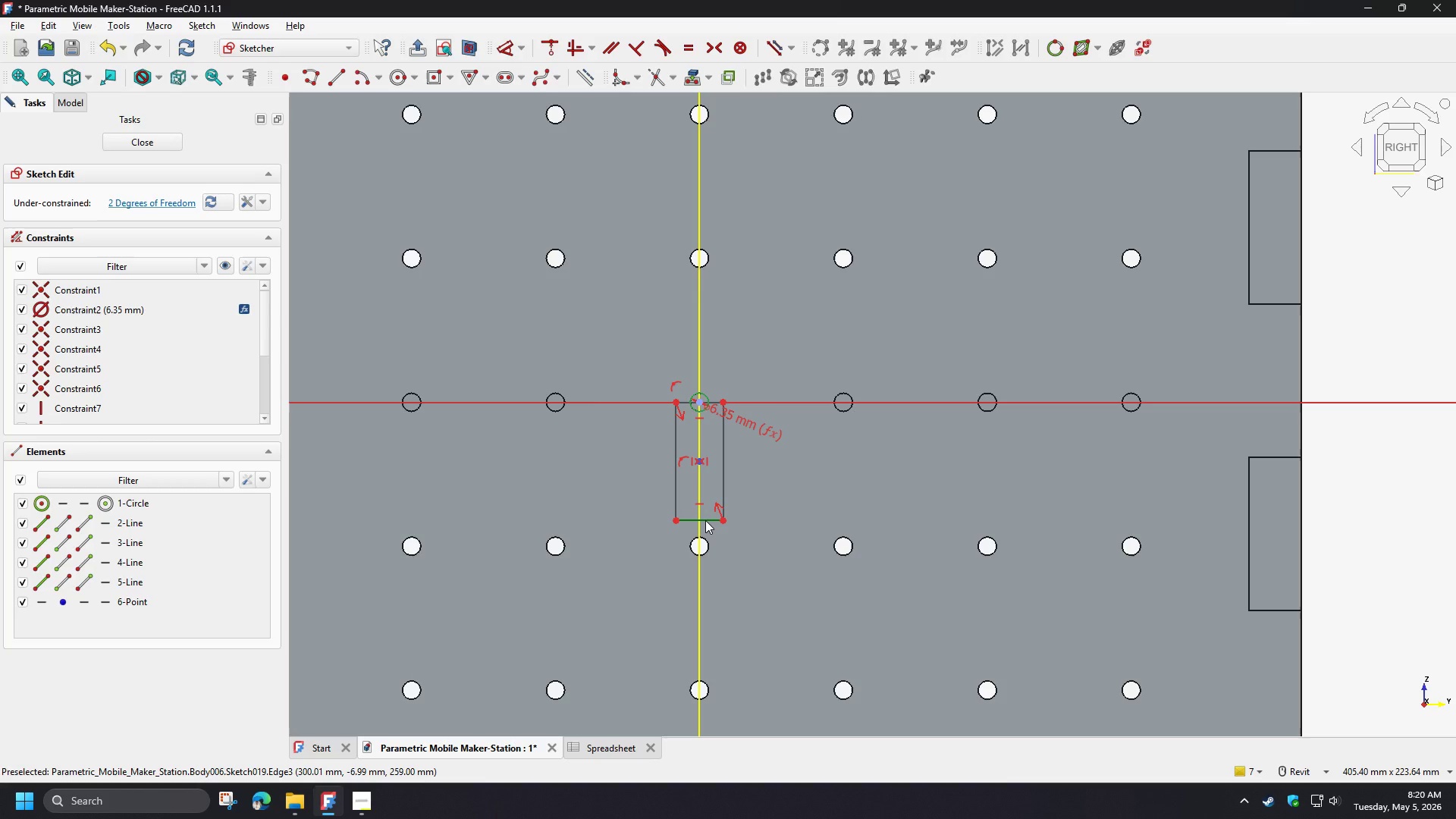 
wait(5.31)
 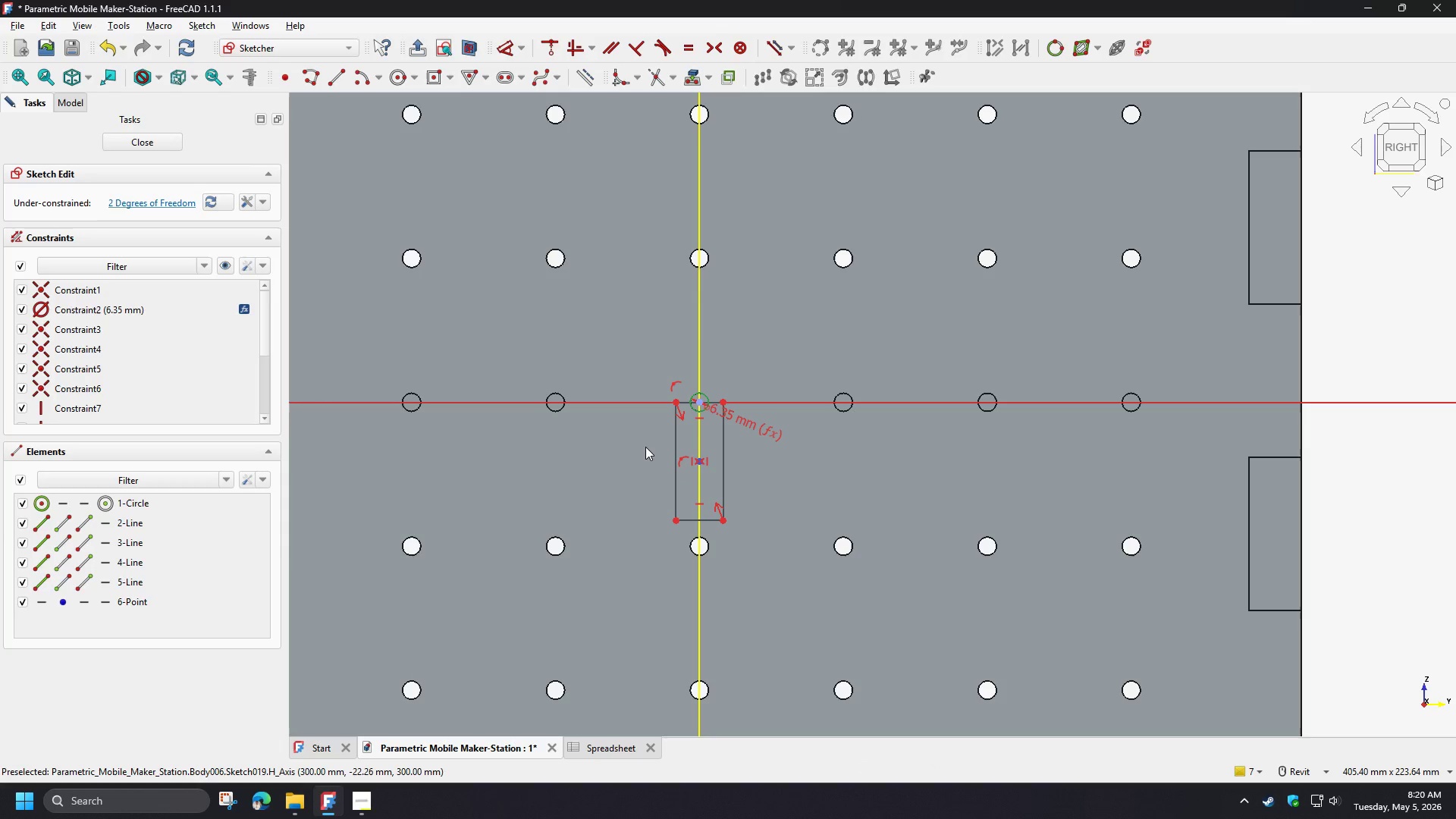 
key(Control+Z)
 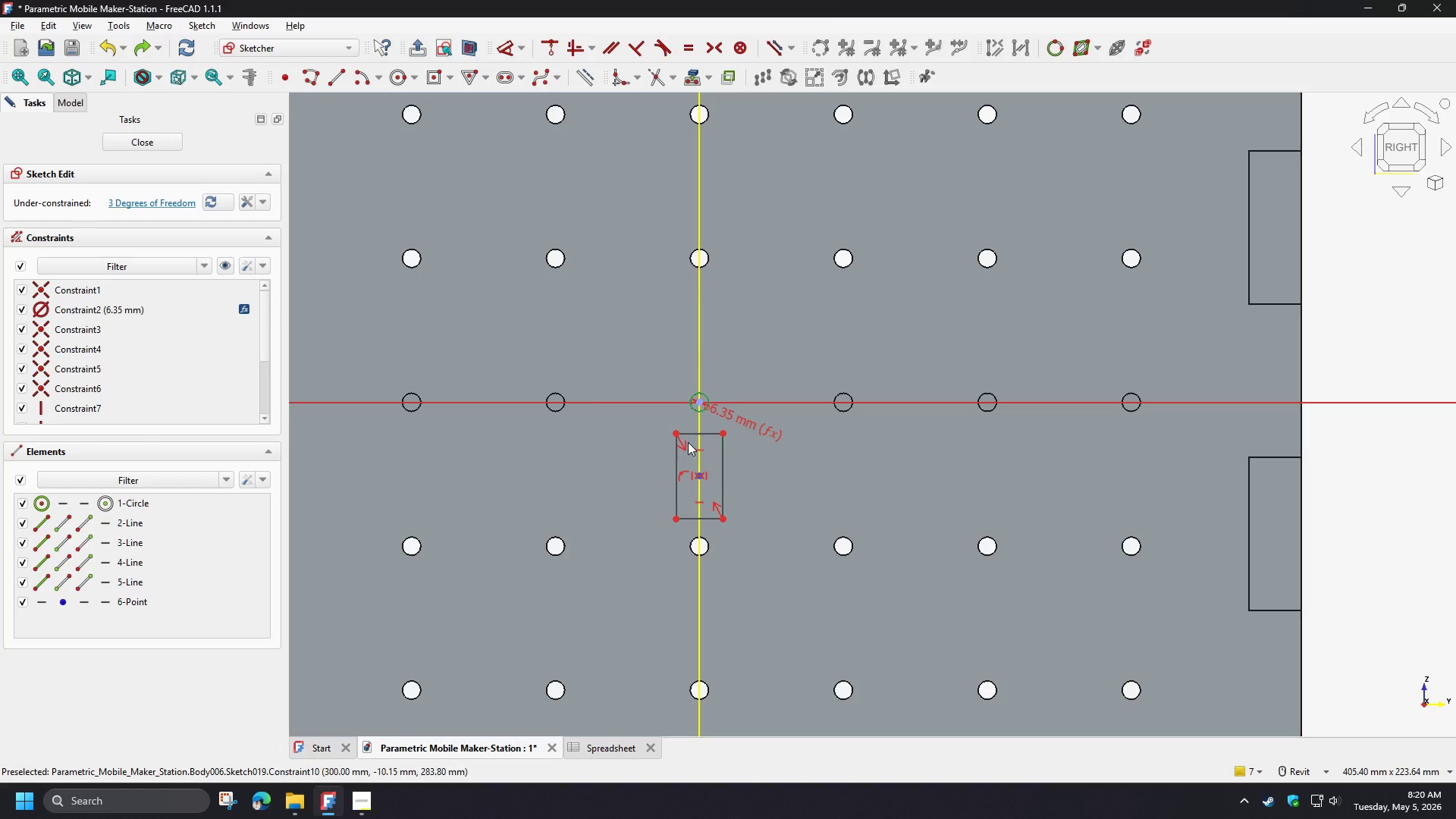 
left_click([679, 434])
 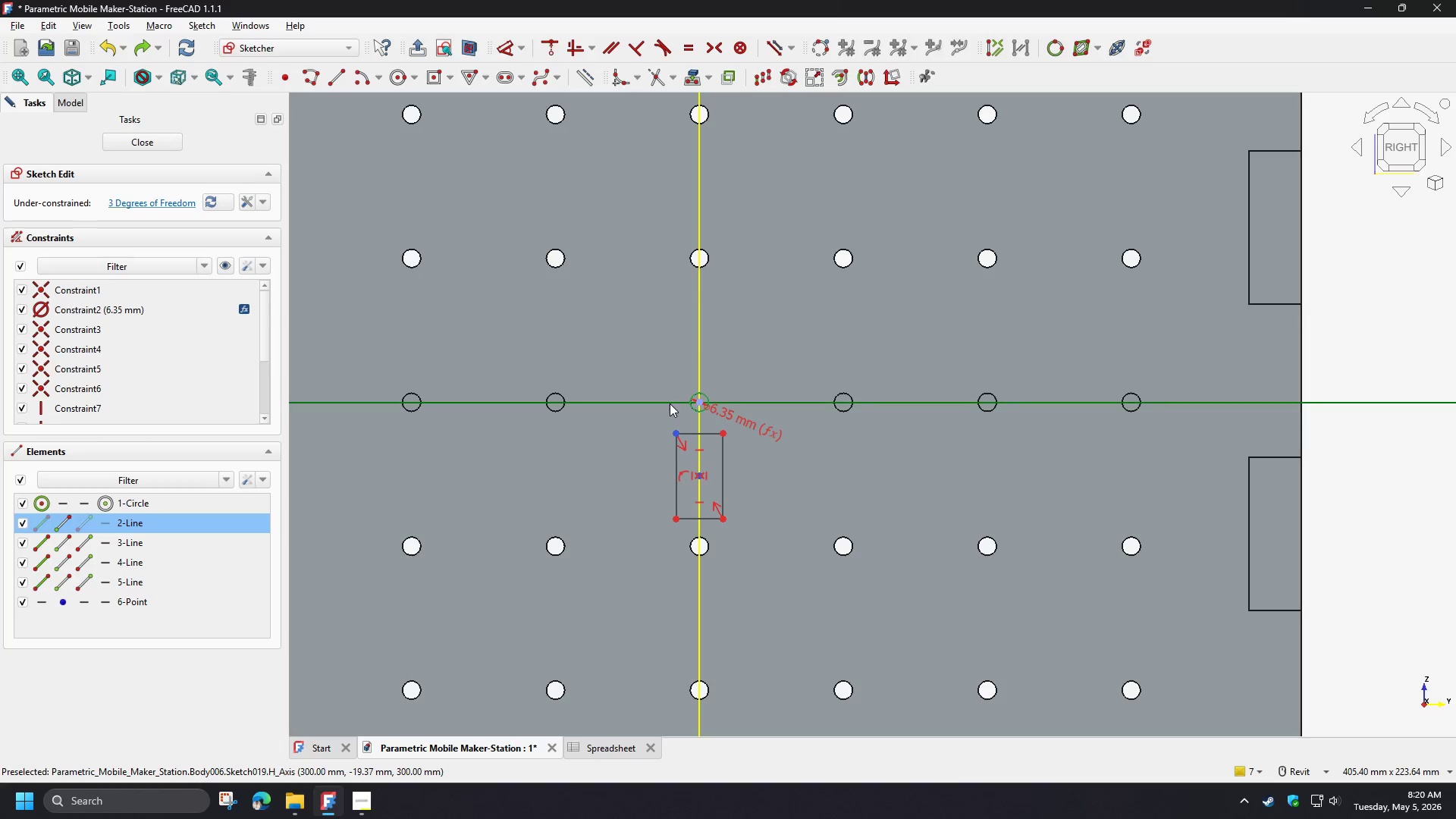 
left_click([670, 403])
 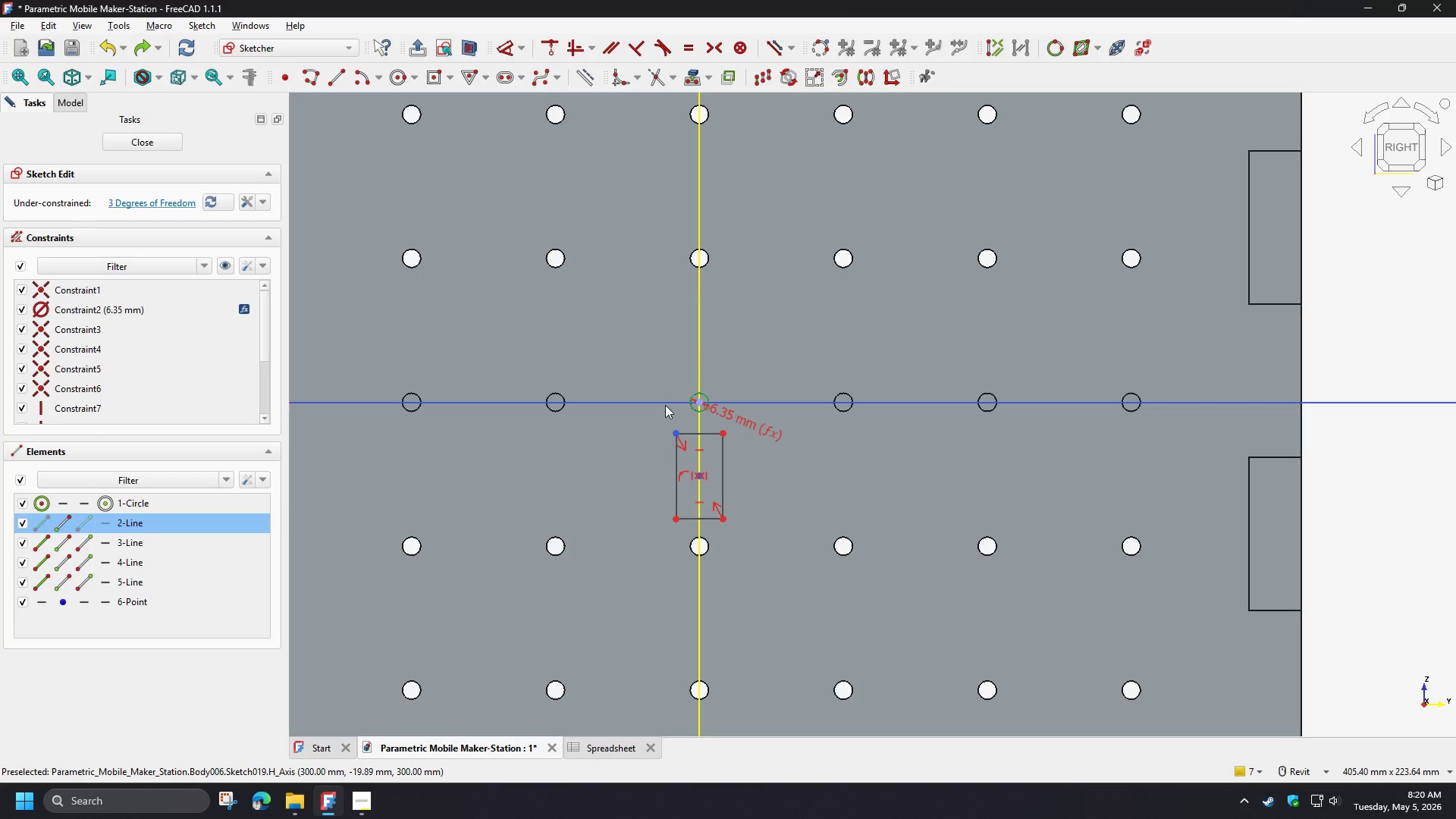 
key(D)
 